 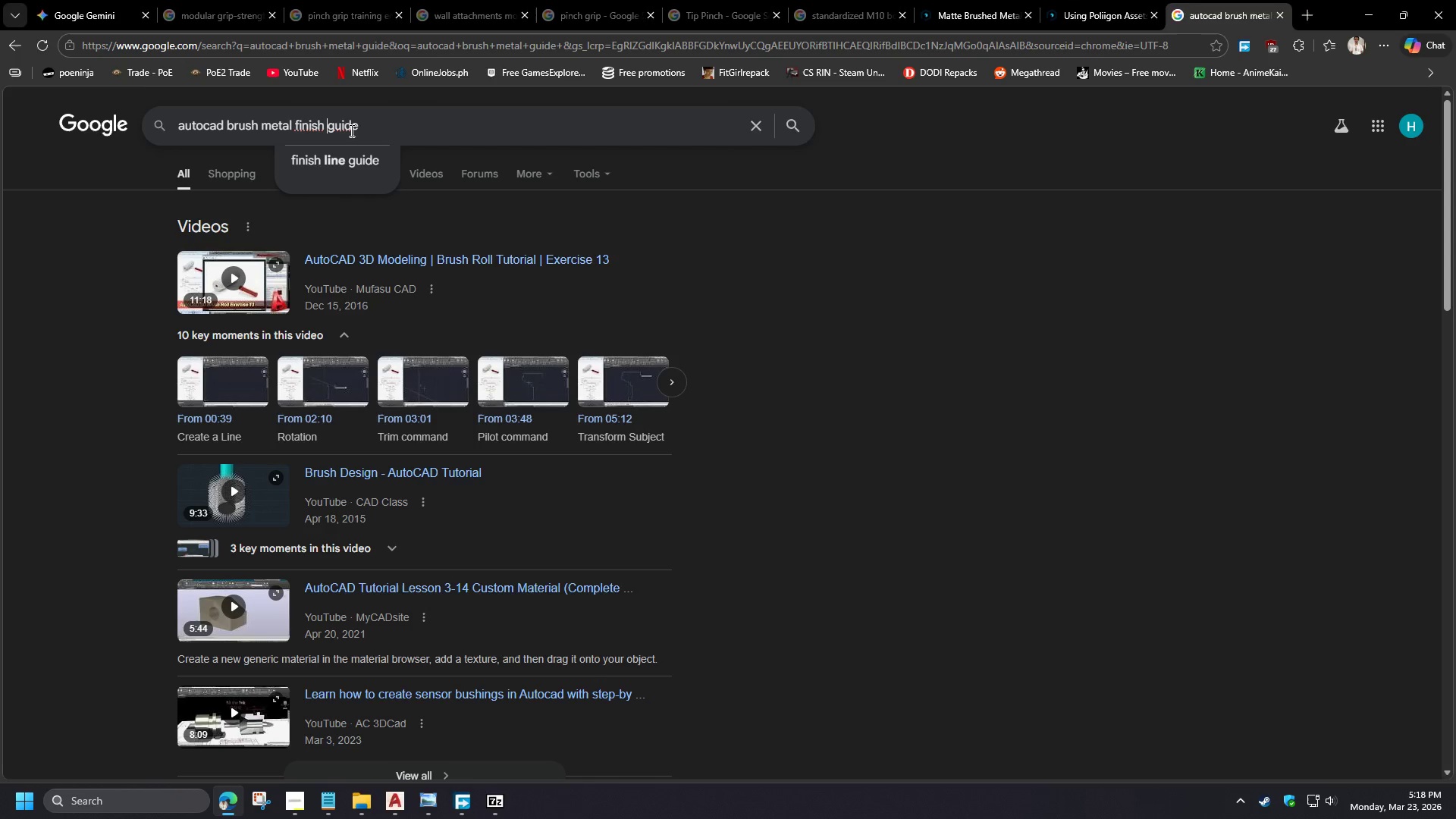 
key(Enter)
 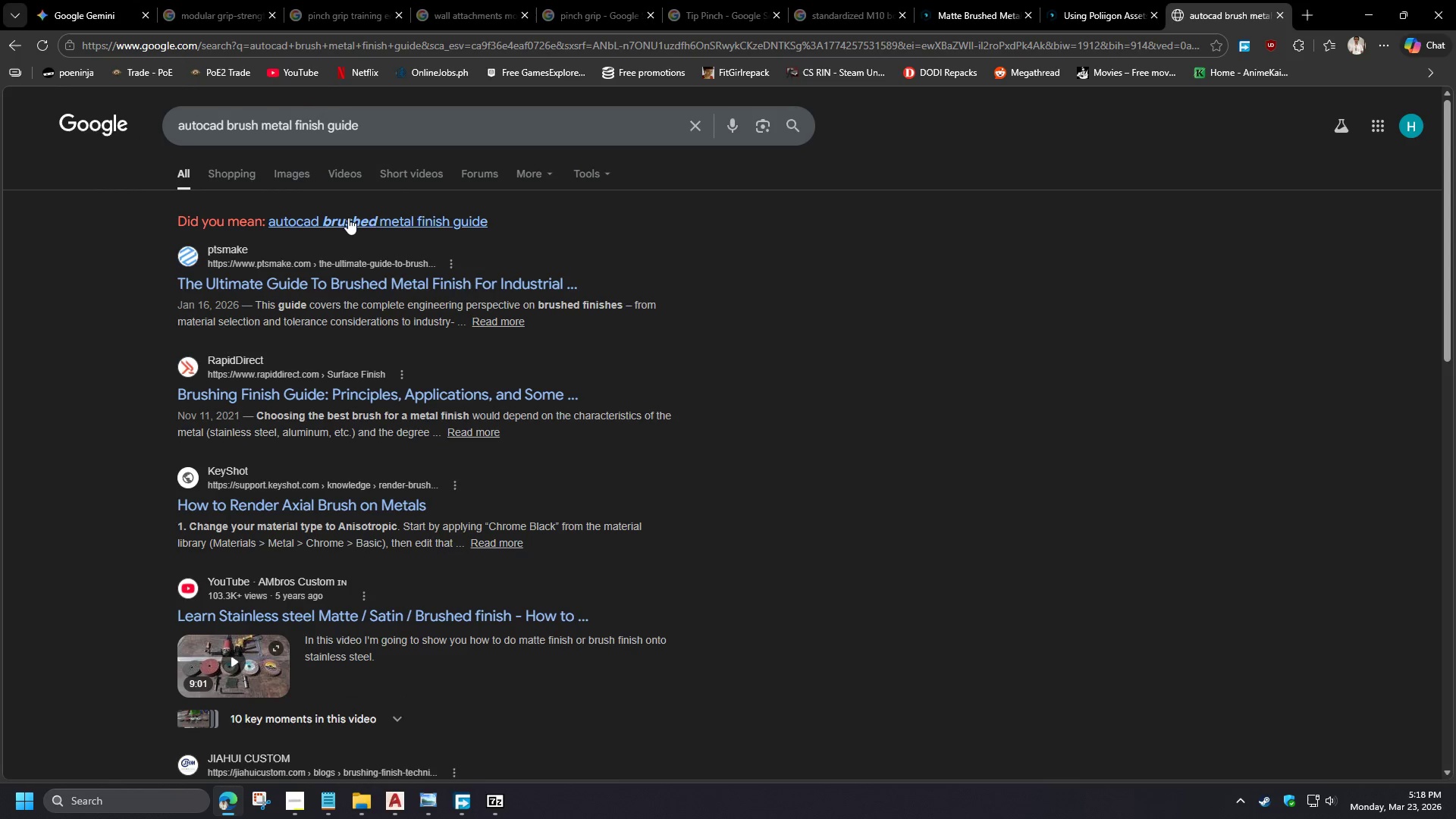 
left_click([346, 224])
 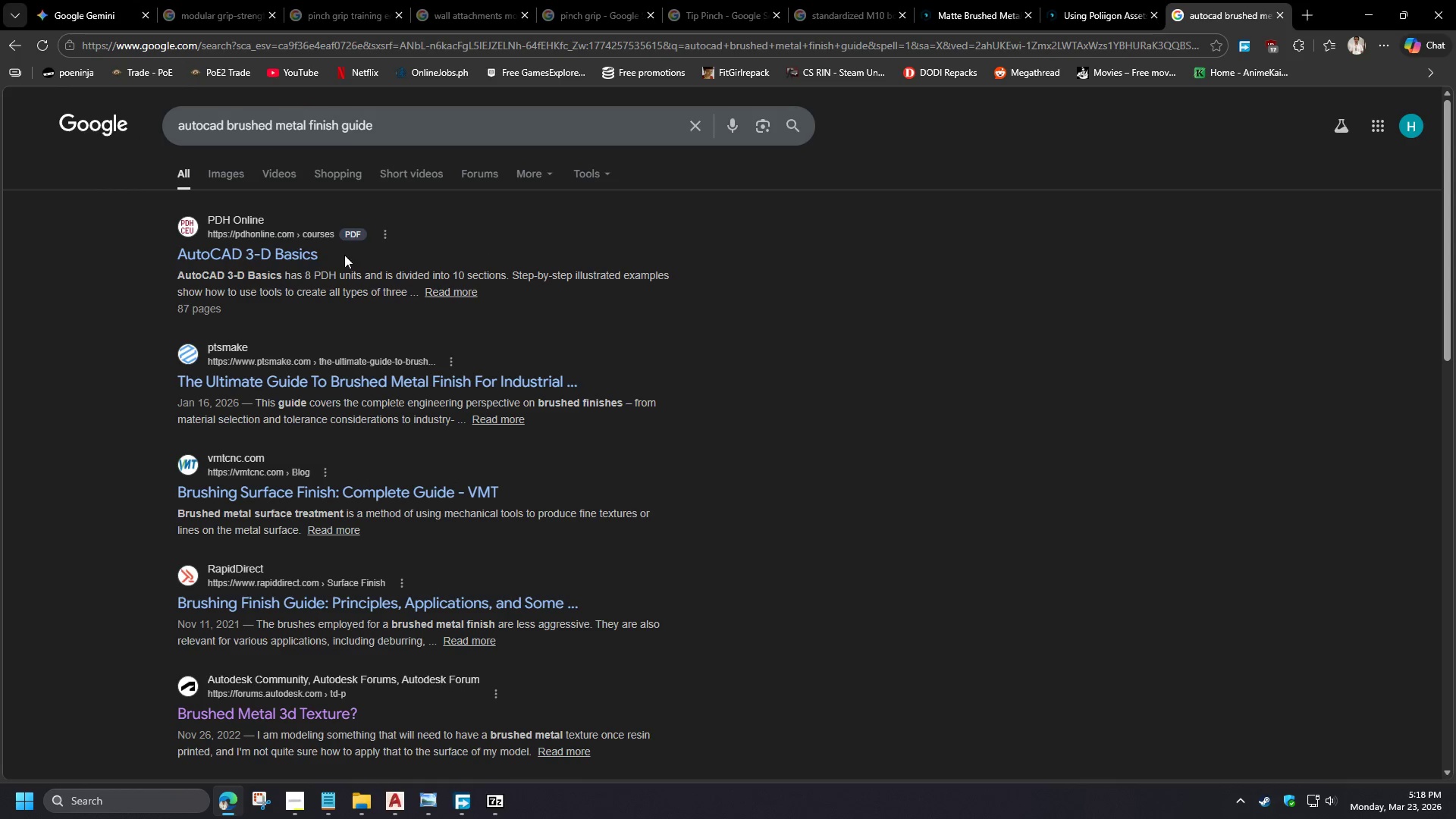 
hold_key(key=ControlLeft, duration=0.31)
left_click([297, 257])
 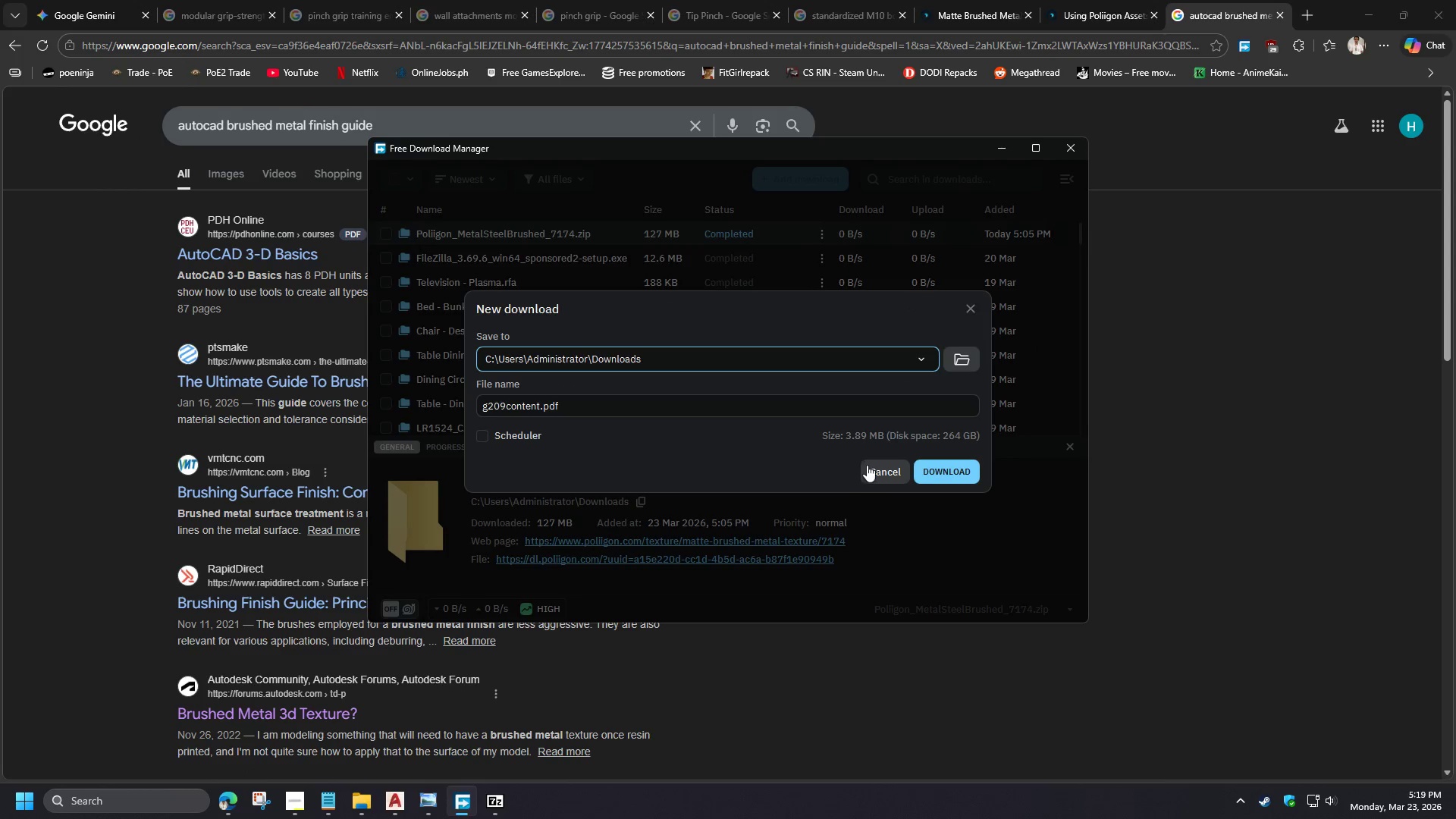 
left_click([942, 472])
 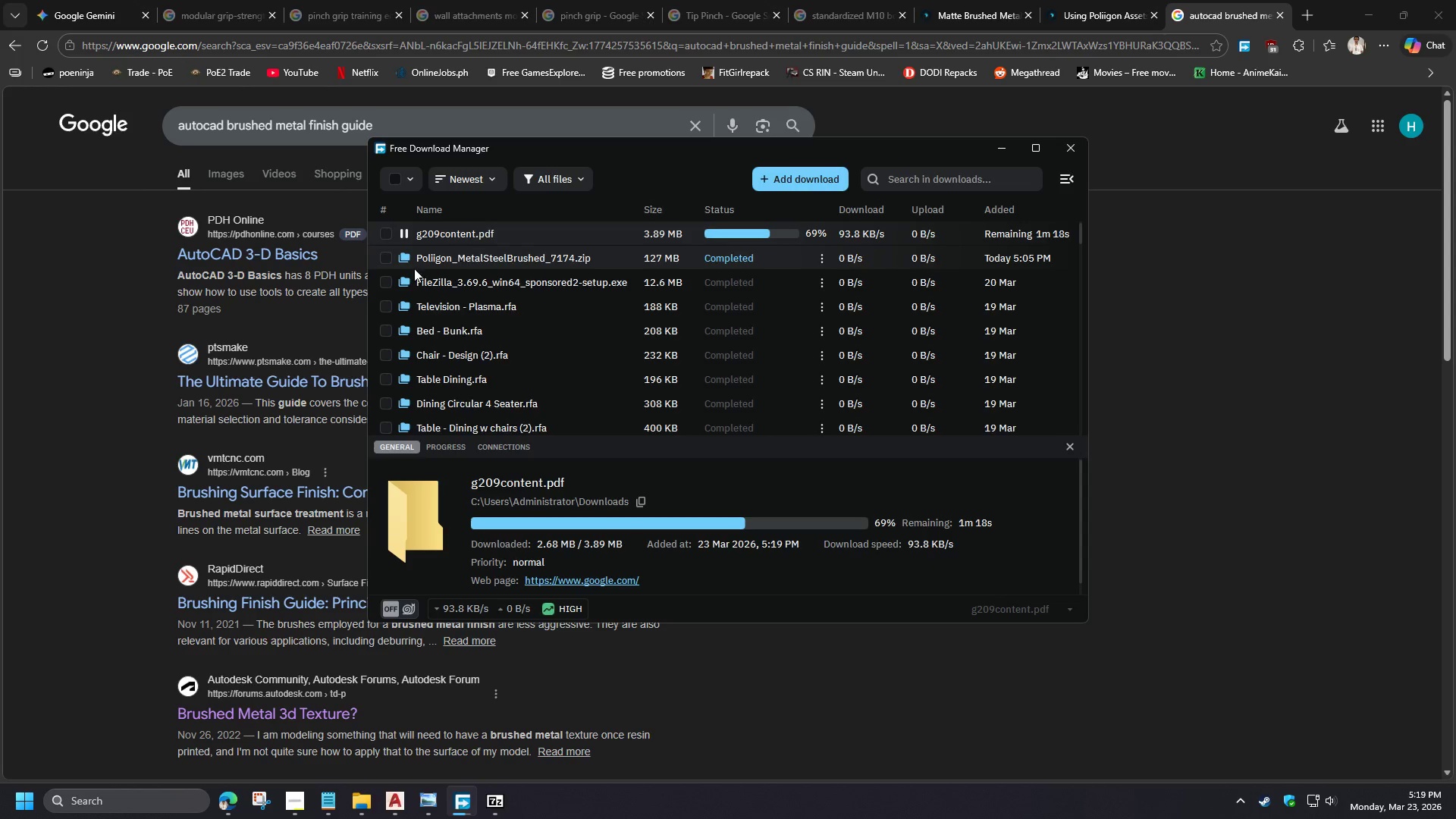 
left_click([139, 411])
 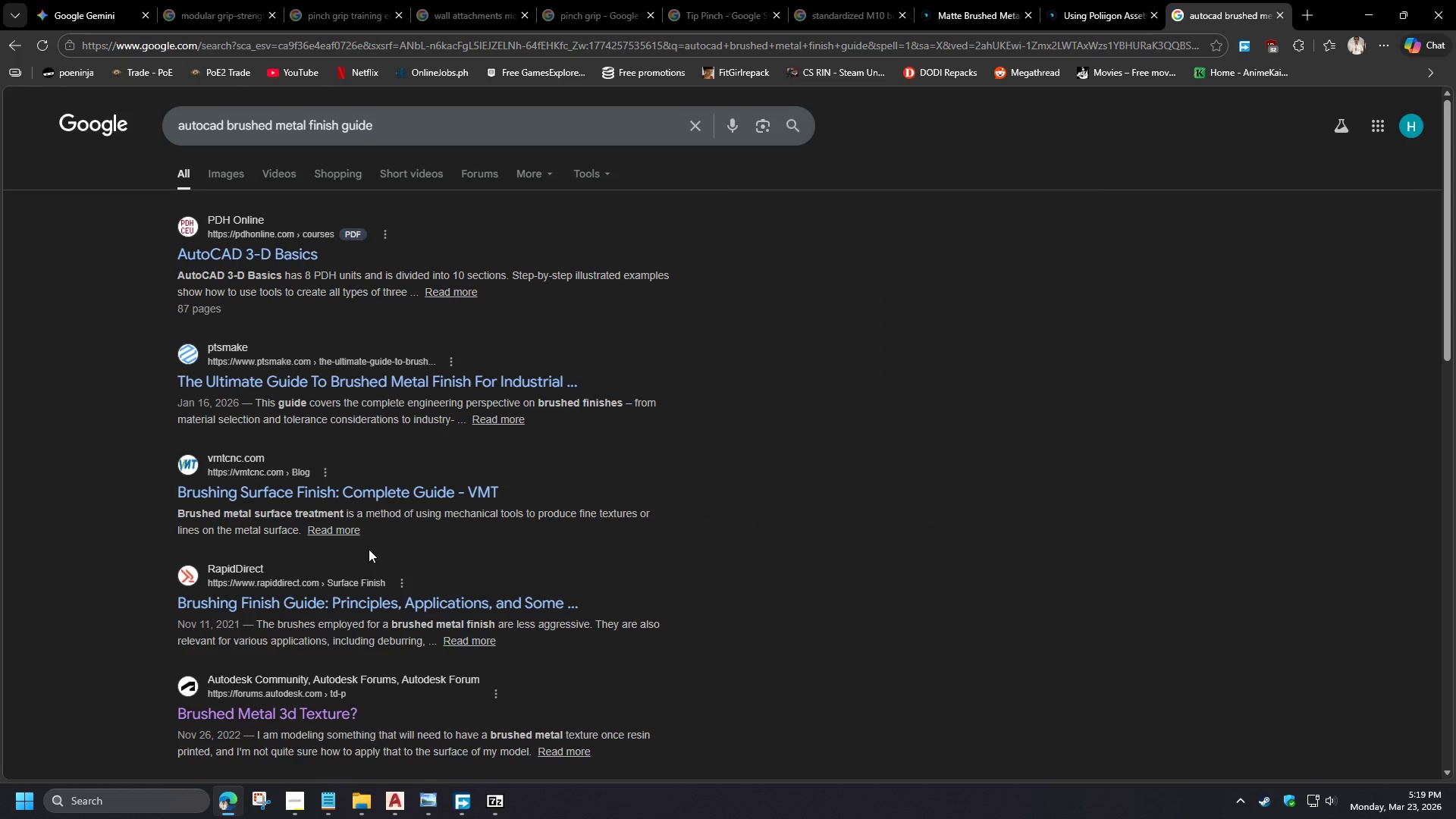 
wait(10.95)
 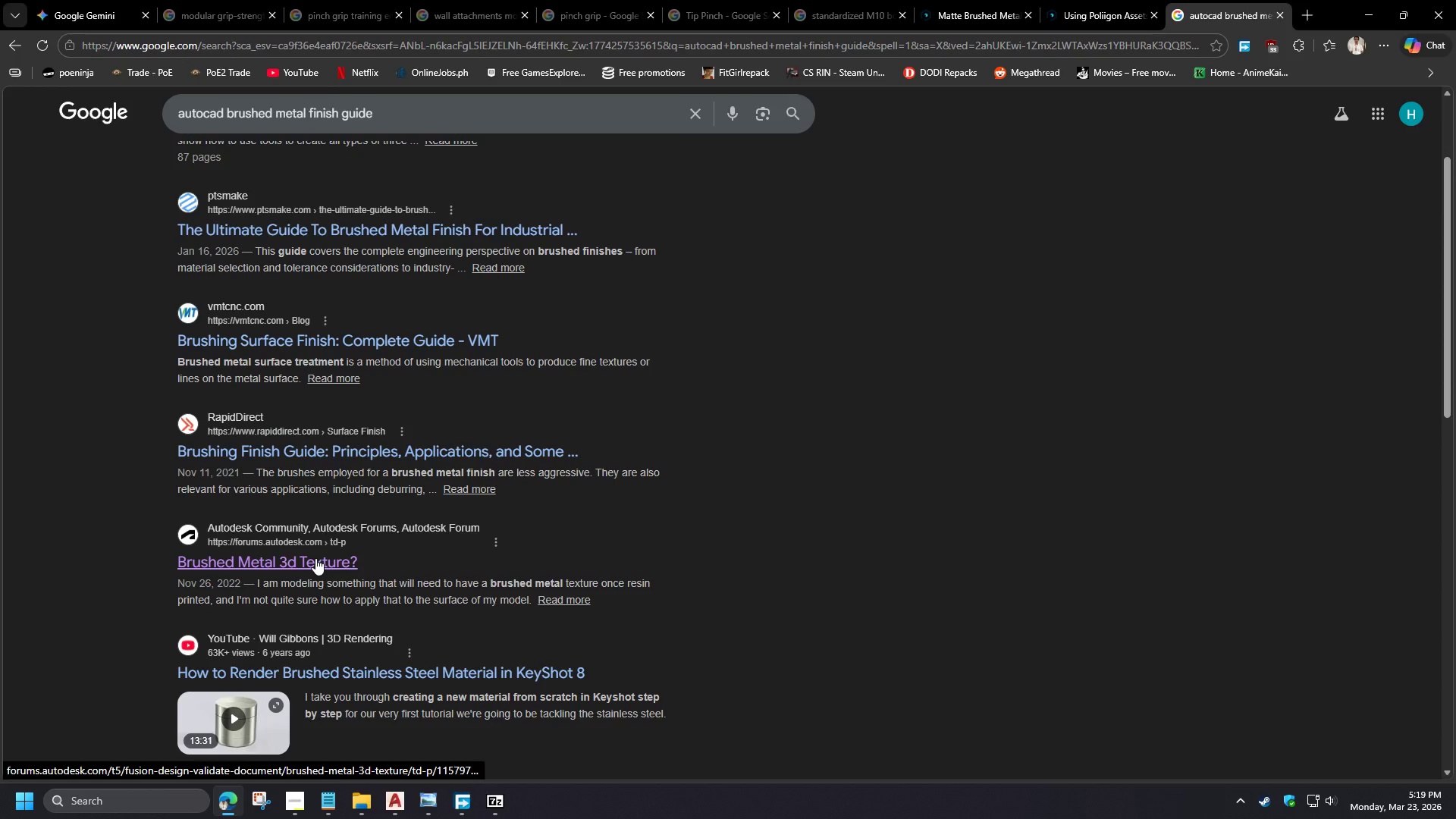 
hold_key(key=ControlLeft, duration=1.5)
 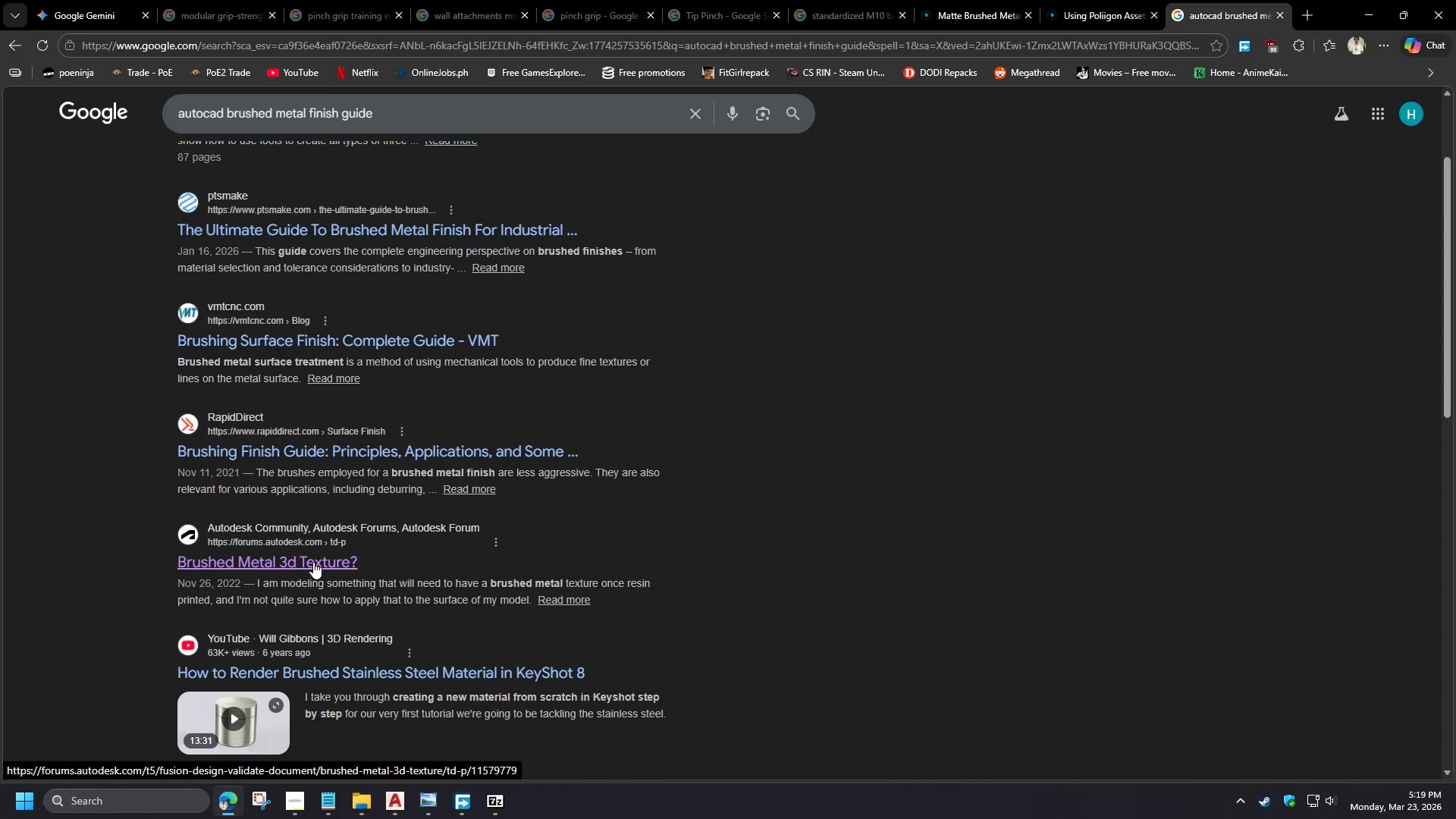 
hold_key(key=ControlLeft, duration=1.51)
 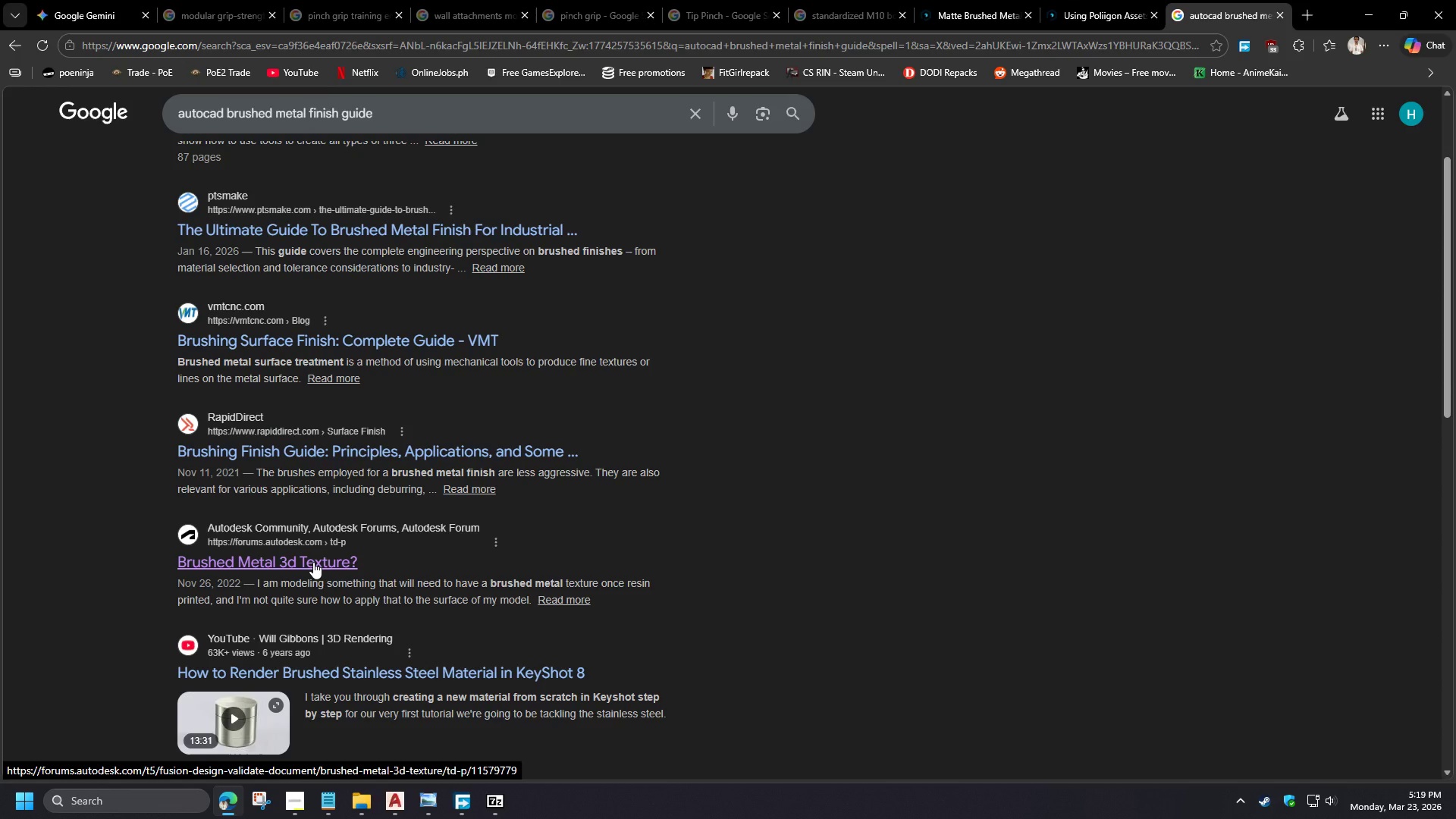 
hold_key(key=ControlLeft, duration=1.45)
 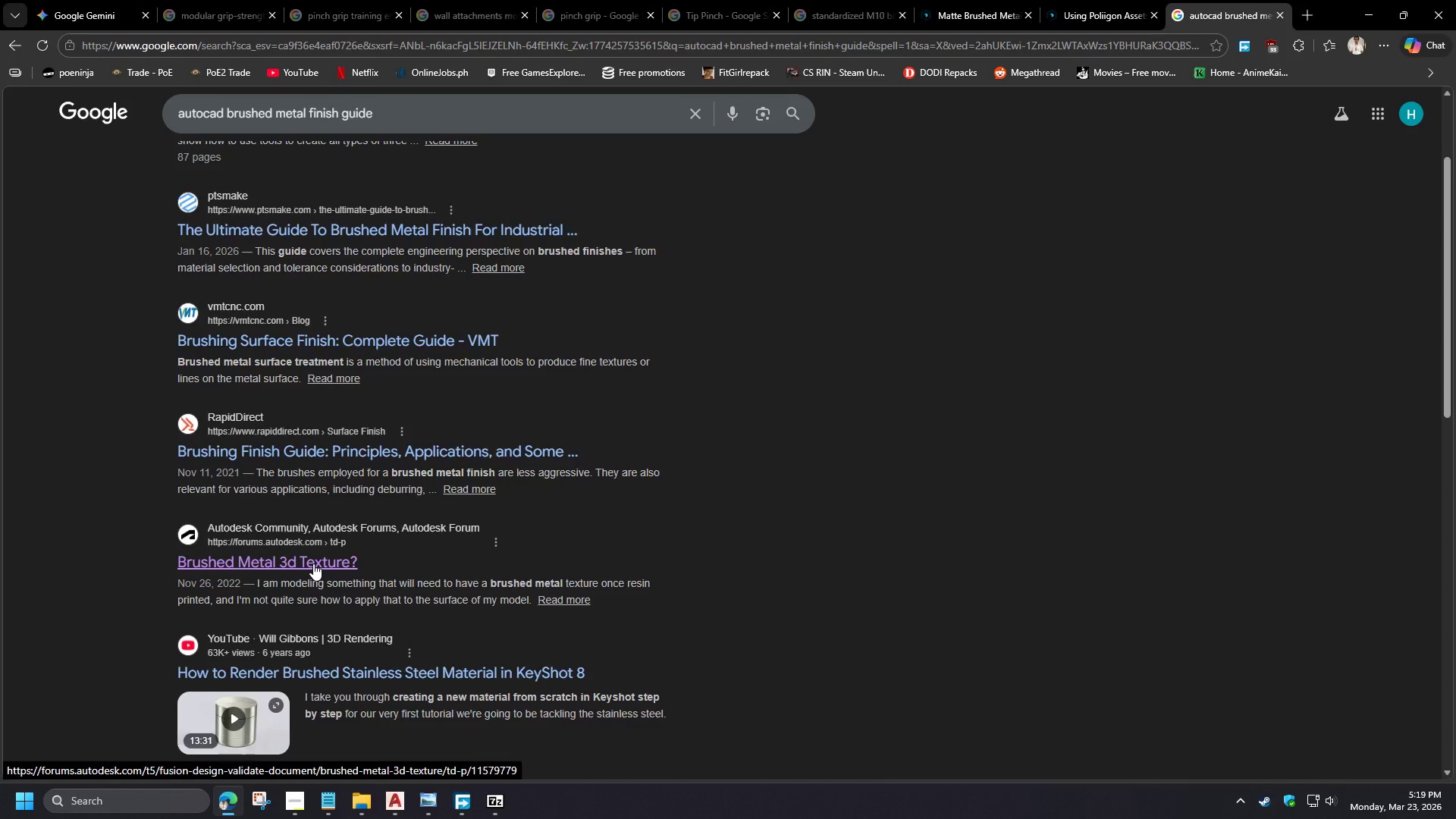 
scroll: coordinate [381, 679], scroll_direction: down, amount: 2.0
 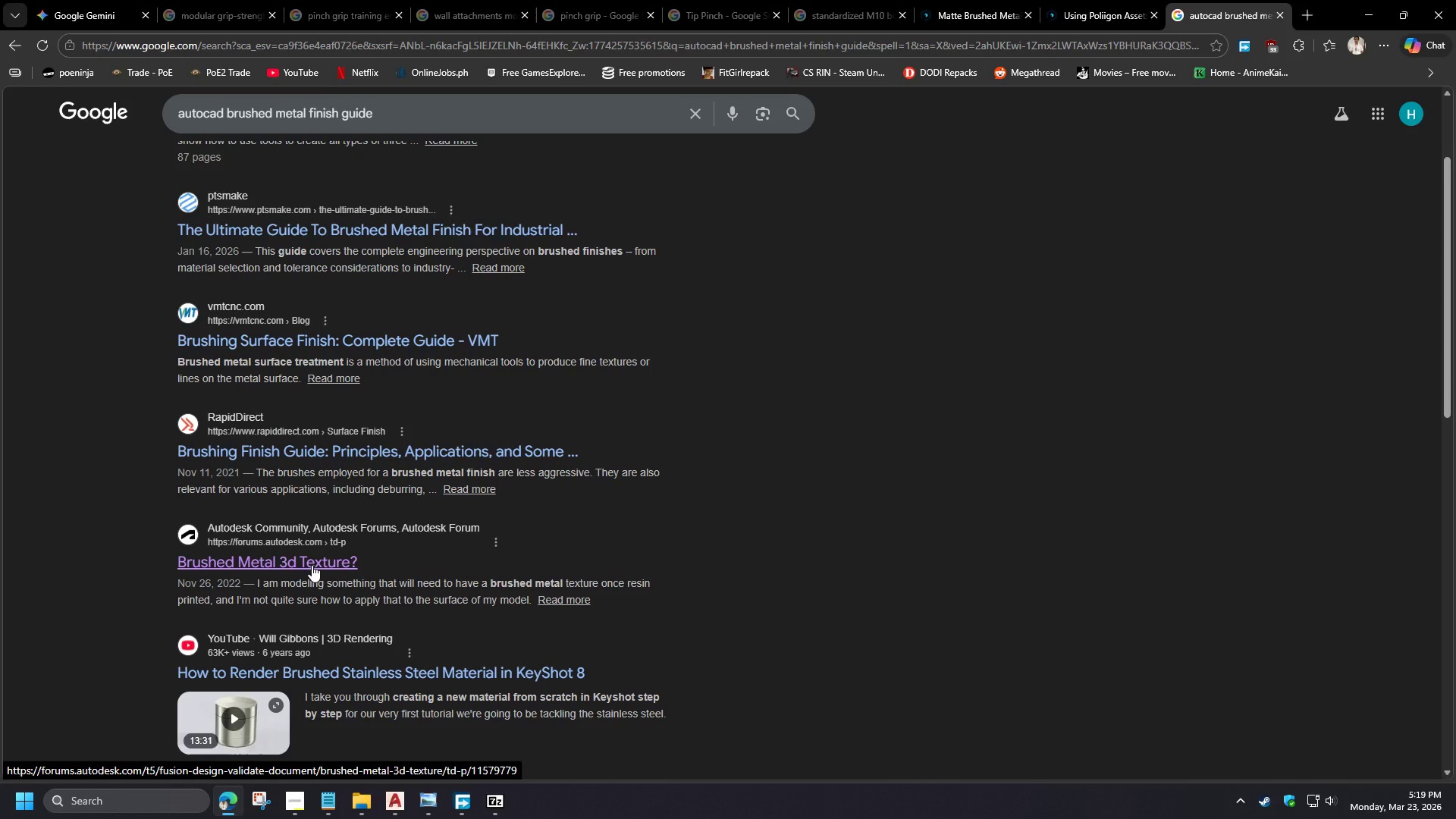 
hold_key(key=ControlLeft, duration=1.44)
 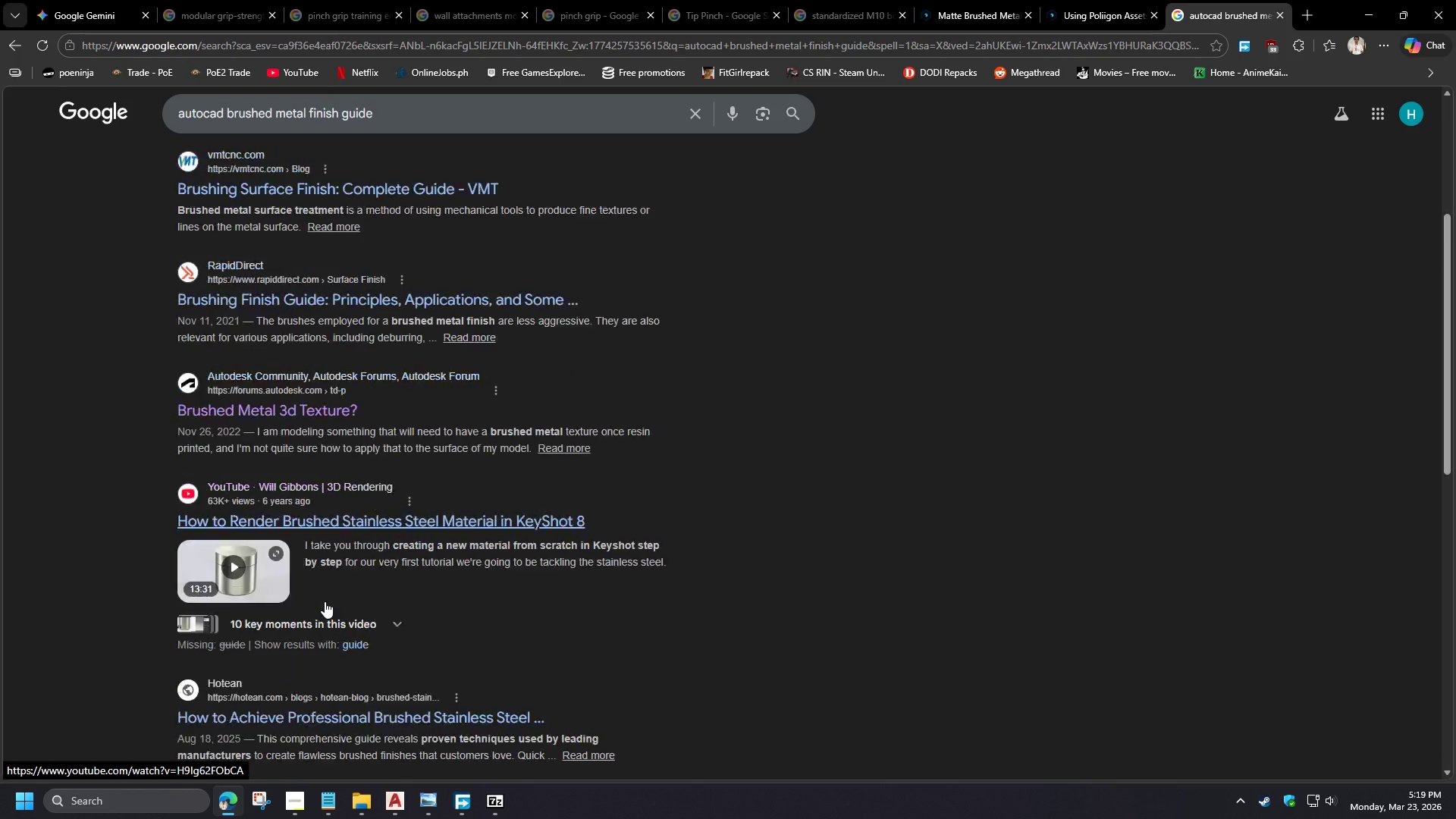 
left_click([497, 814])
 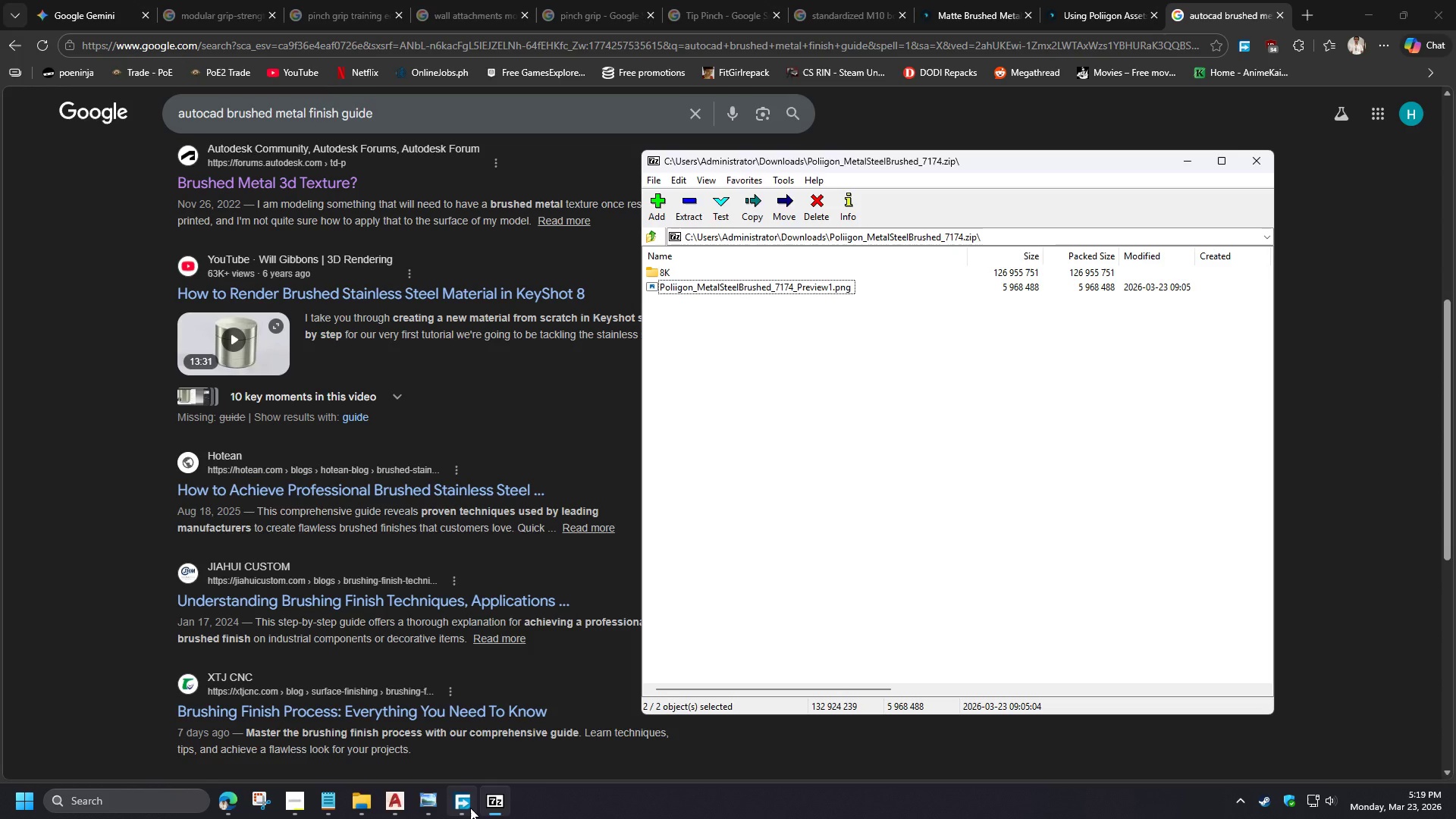 
left_click([470, 808])
 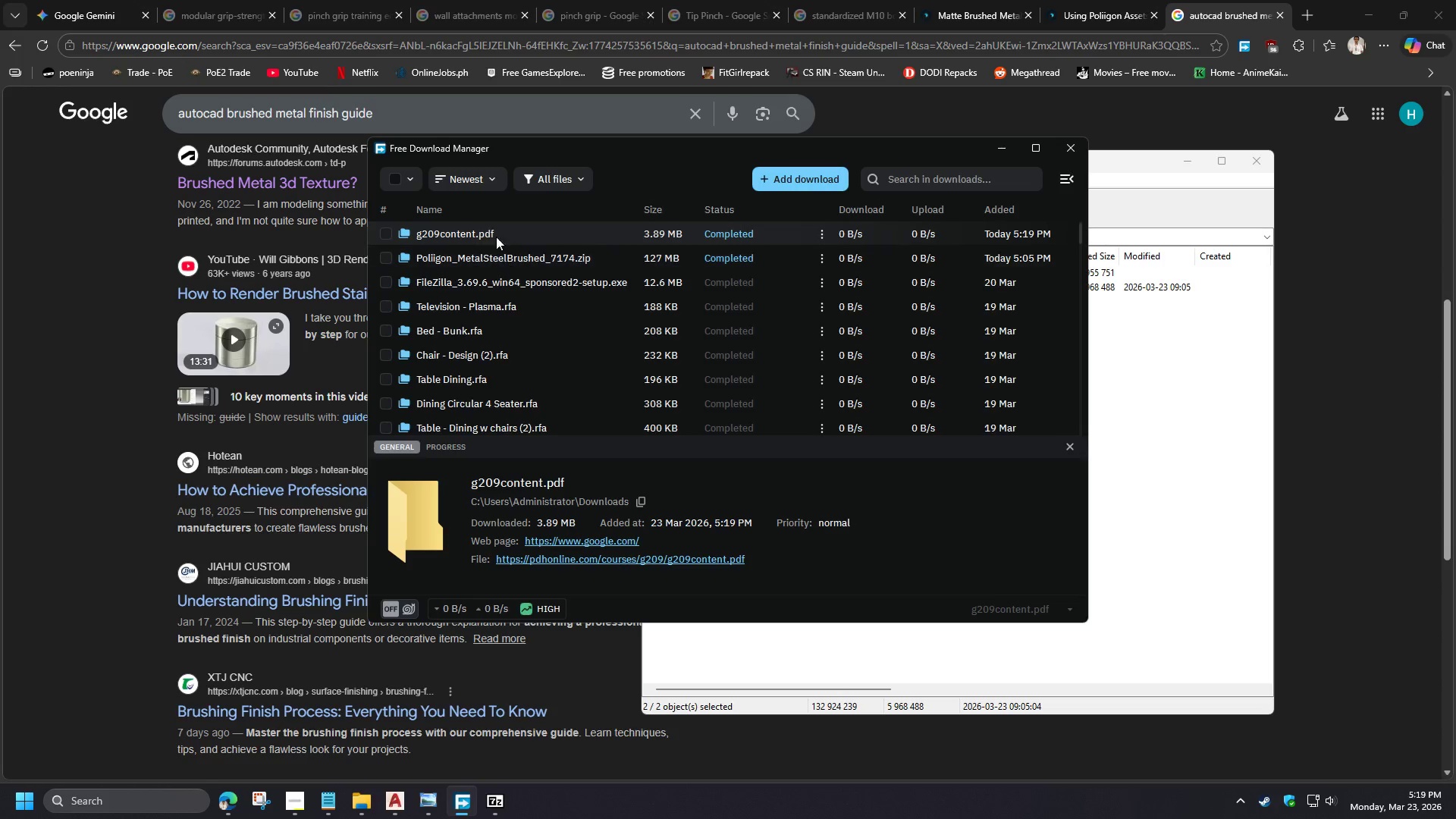 
double_click([488, 225])
 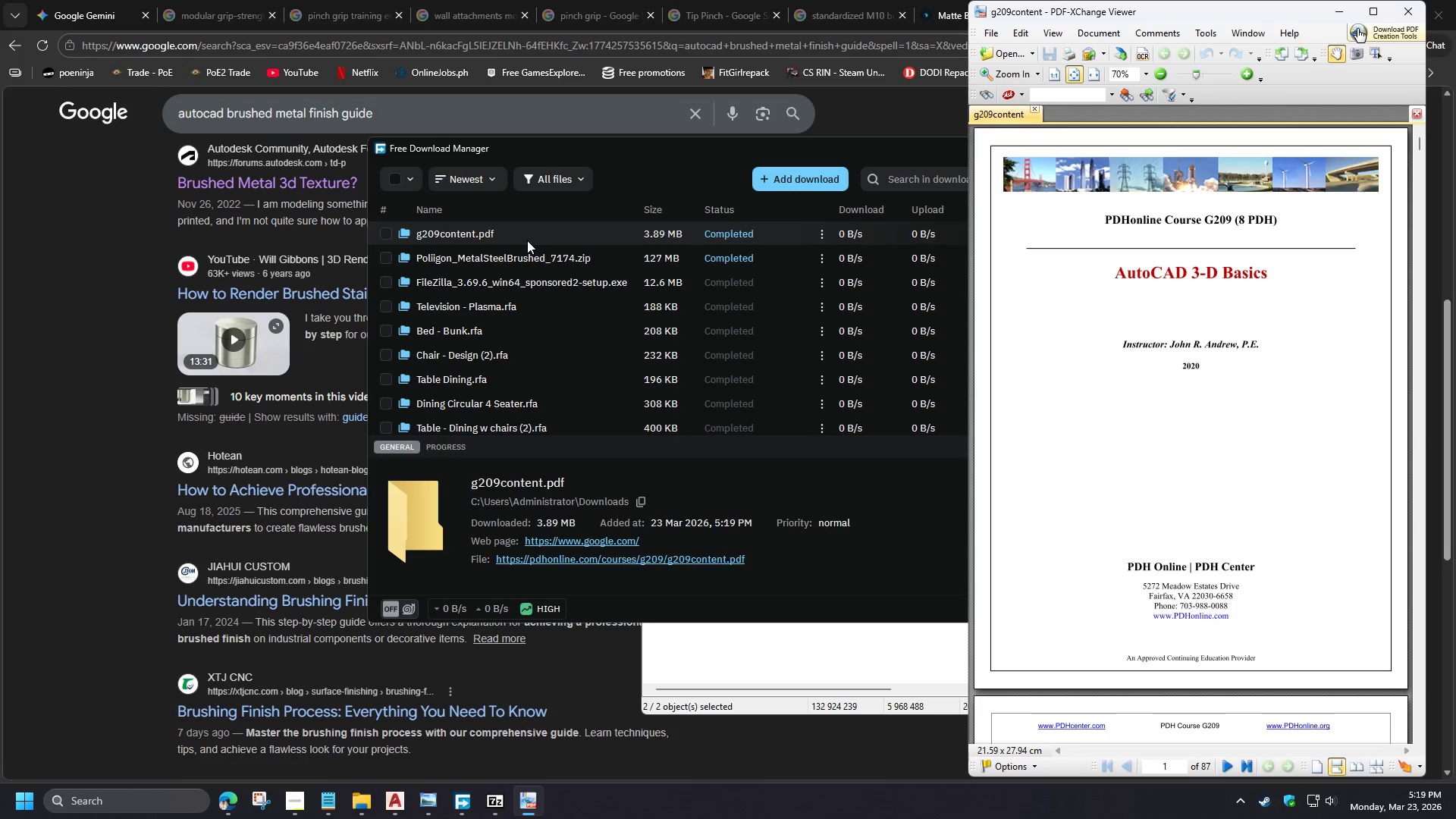 
scroll: coordinate [312, 564], scroll_direction: down, amount: 1.0
 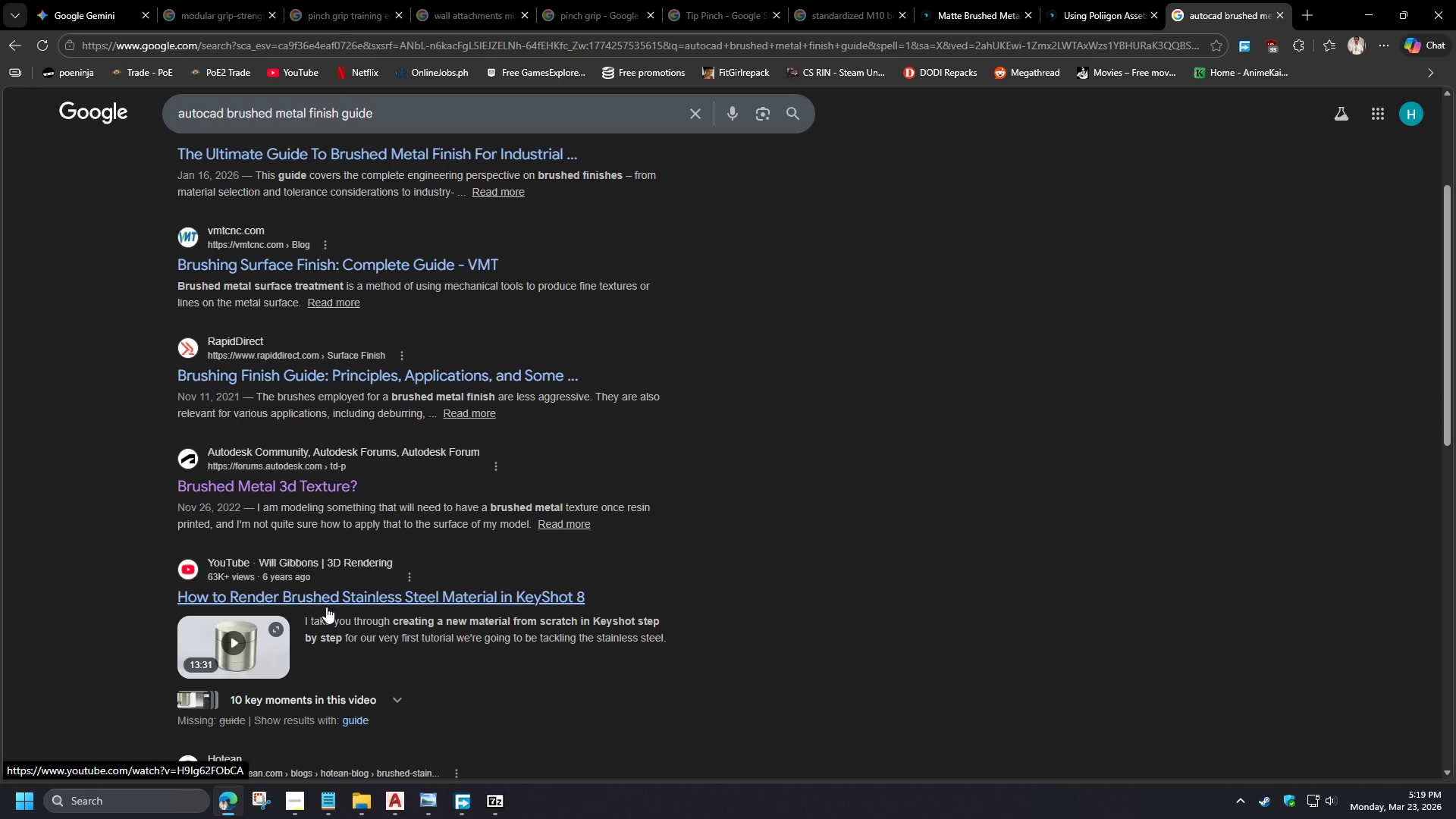 
hold_key(key=ControlLeft, duration=0.34)
 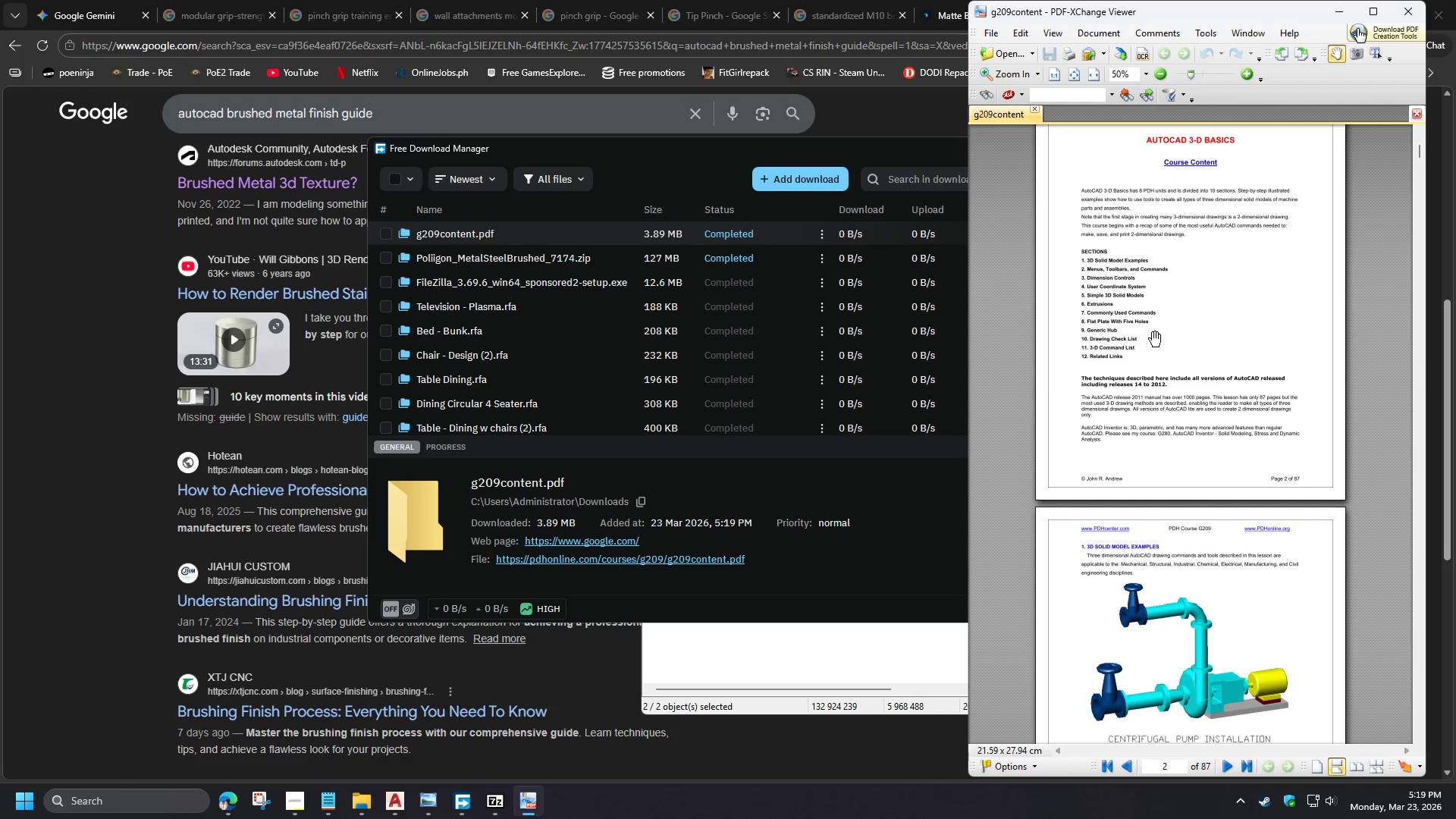 
scroll: coordinate [325, 601], scroll_direction: down, amount: 4.0
 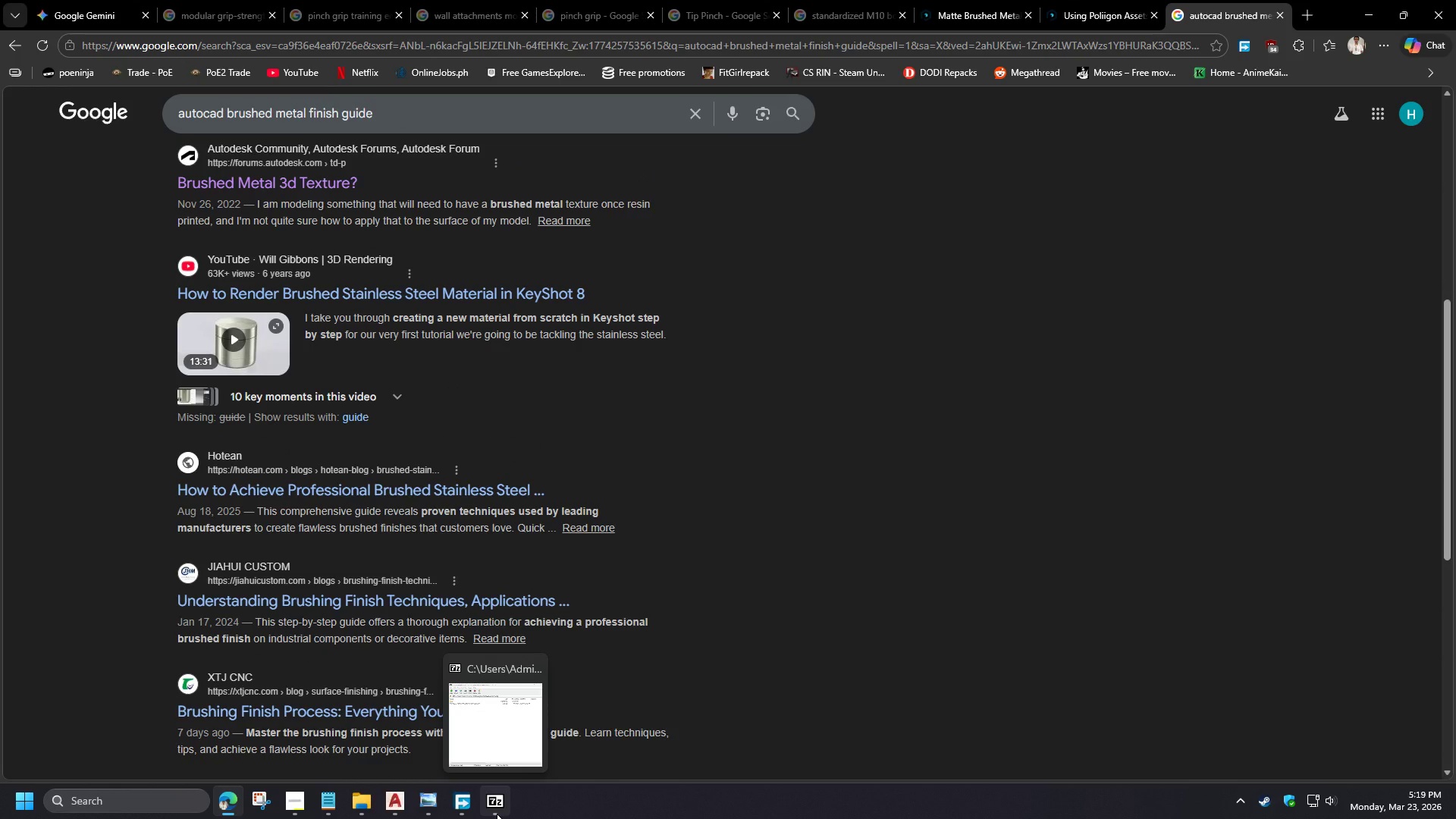 
wait(5.95)
 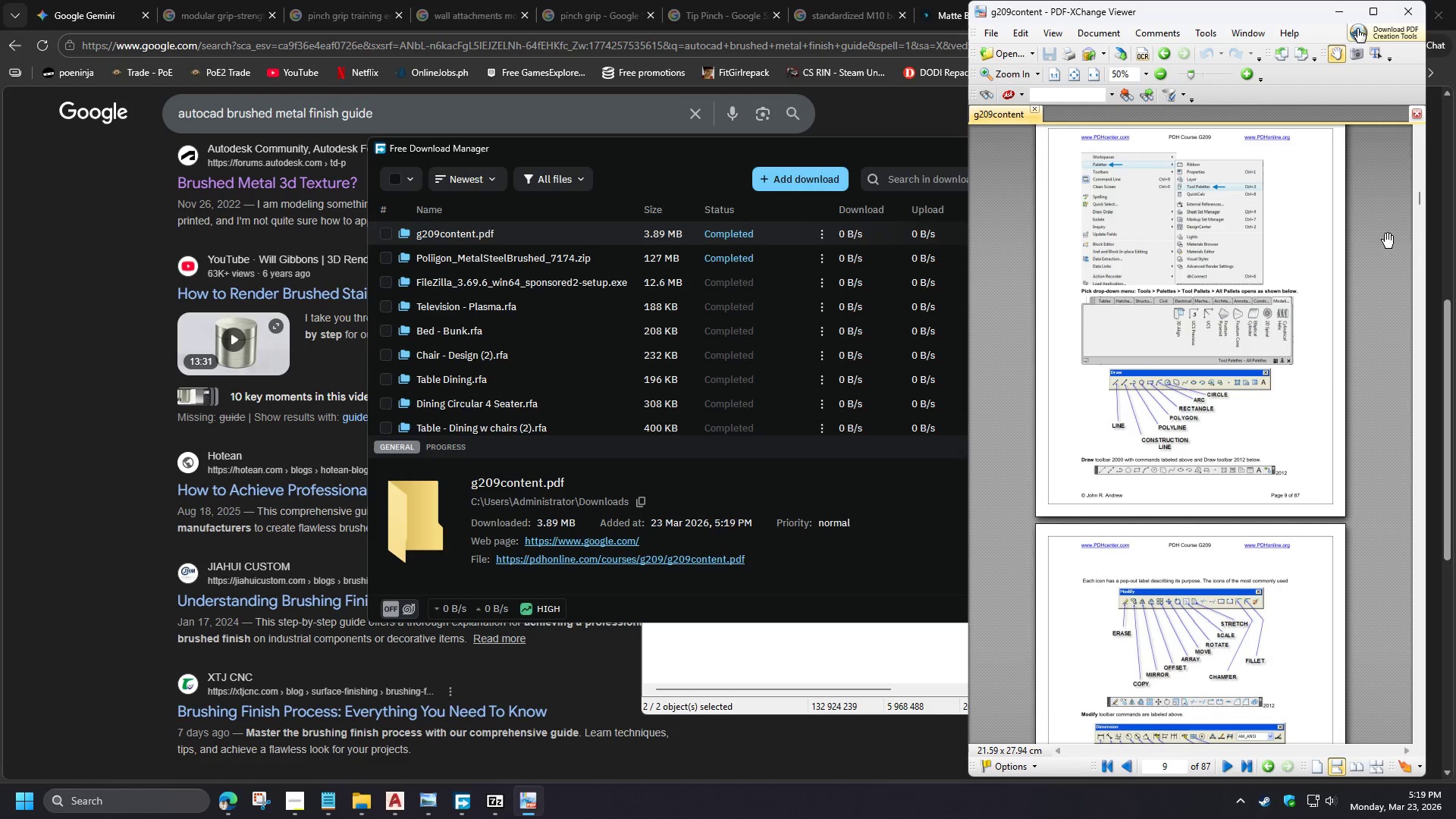 
left_click_drag(start_coordinate=[1421, 206], to_coordinate=[1425, 255])
 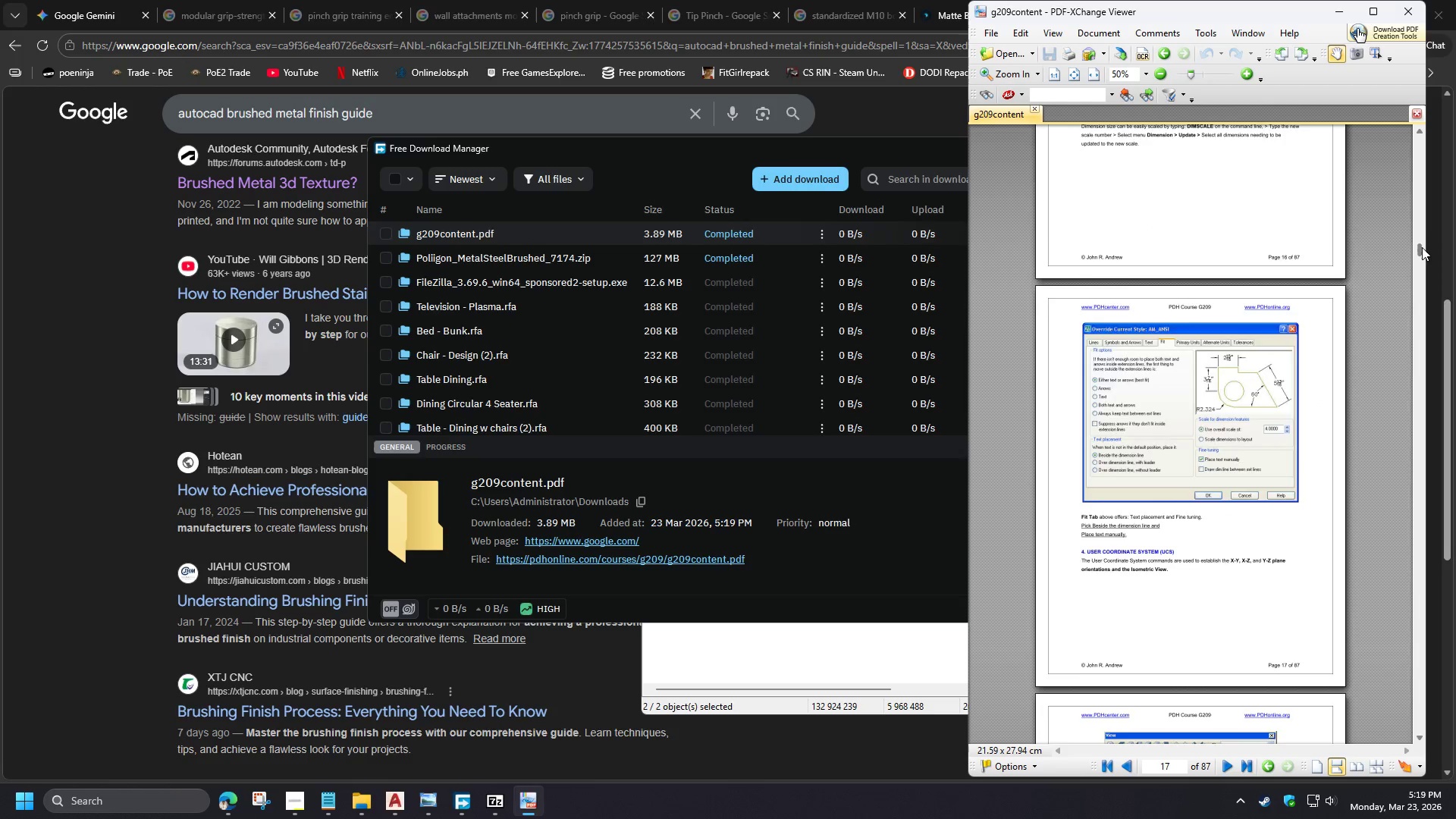 
left_click_drag(start_coordinate=[1422, 248], to_coordinate=[1367, 736])
 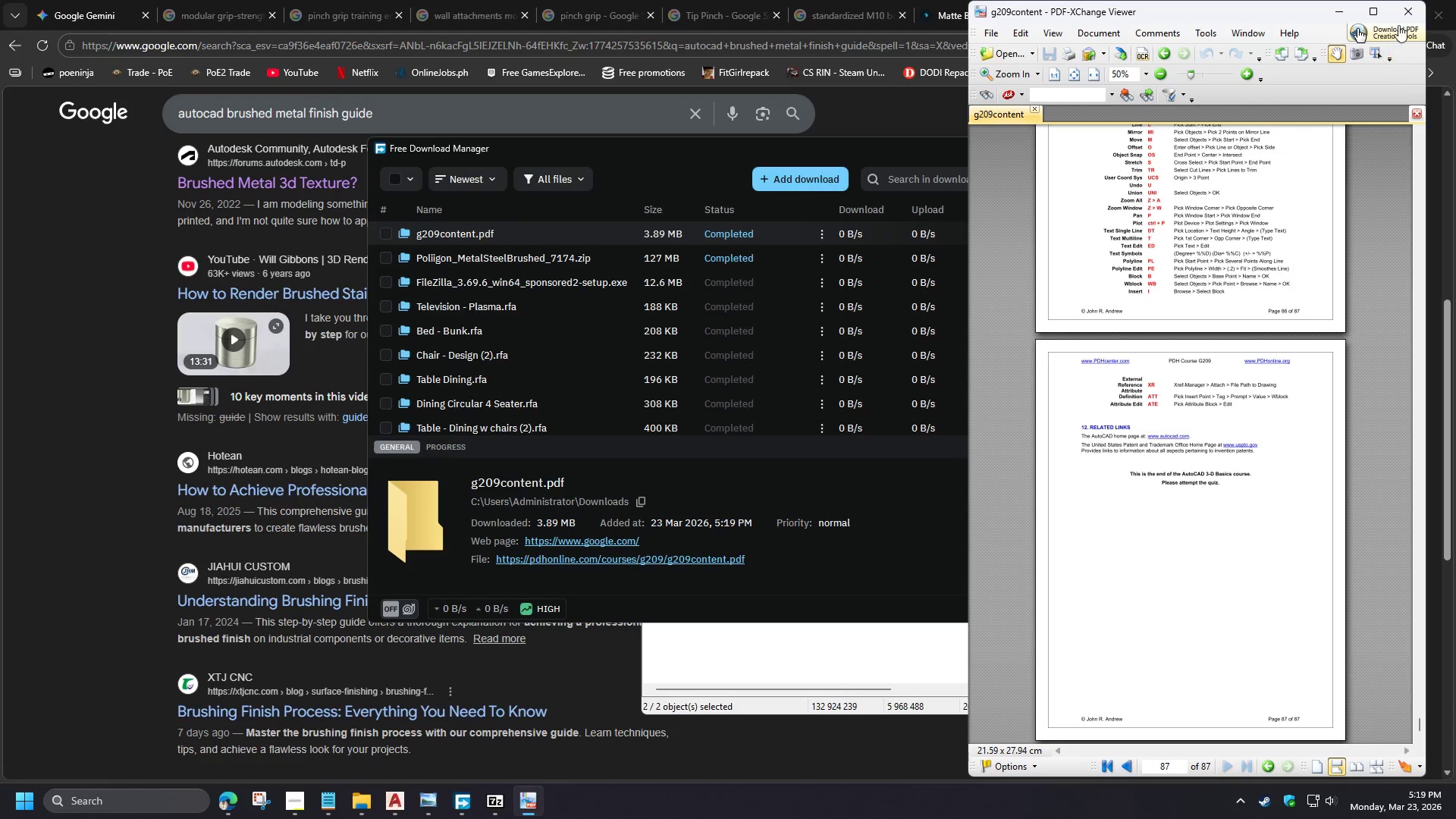 
scroll: coordinate [1337, 382], scroll_direction: down, amount: 92.0
 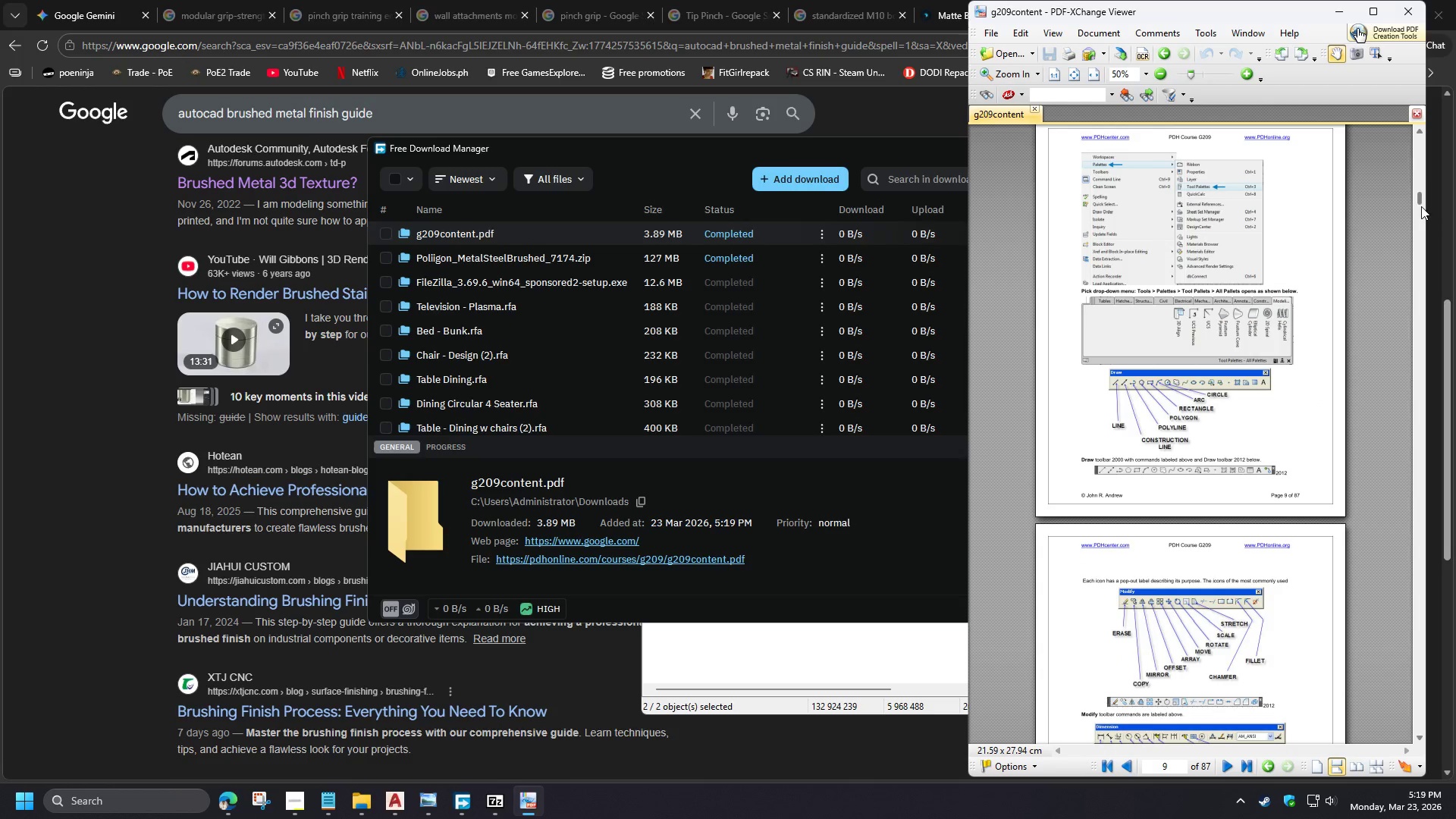 
left_click([1401, 17])
 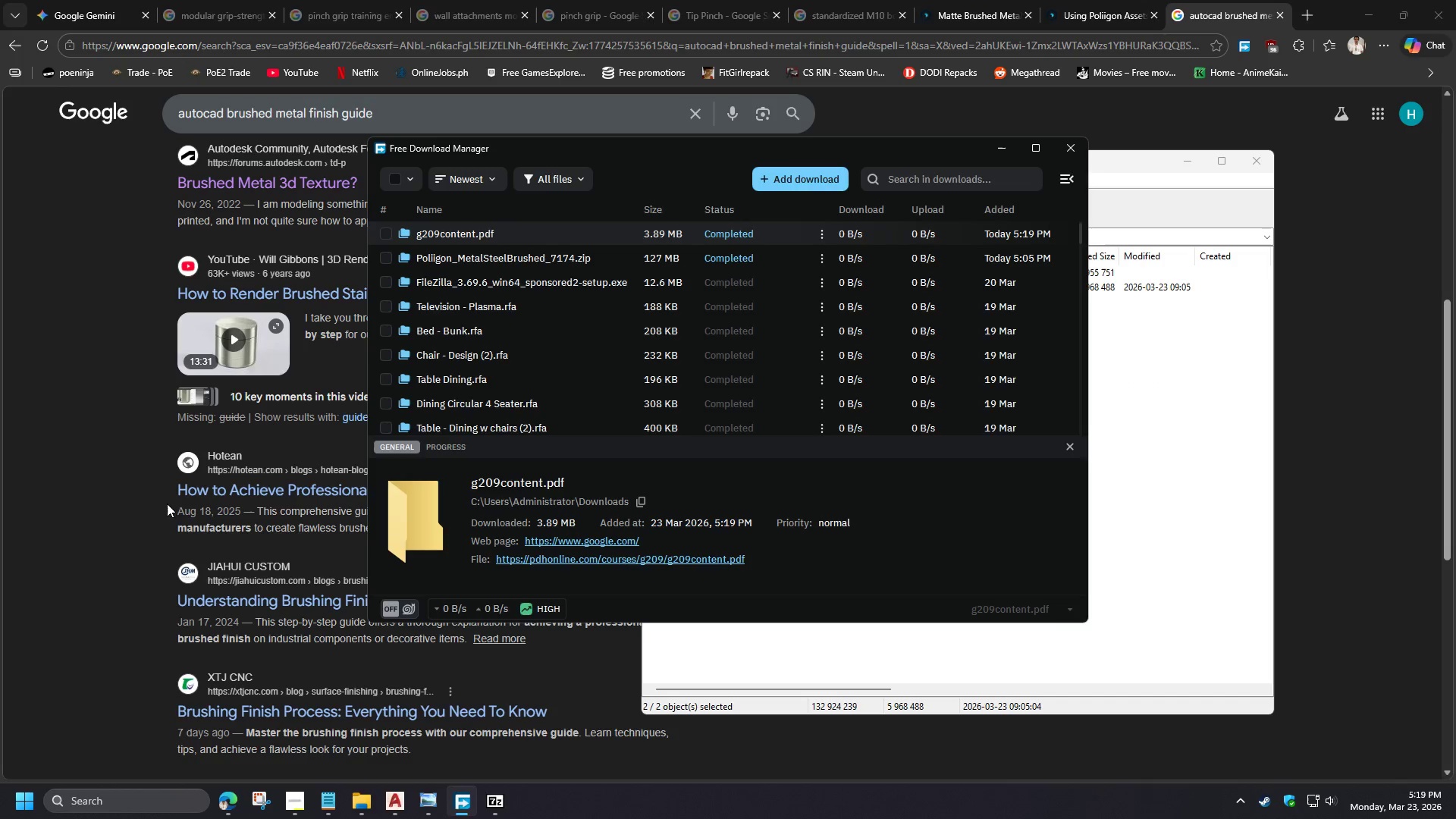 
left_click([103, 513])
 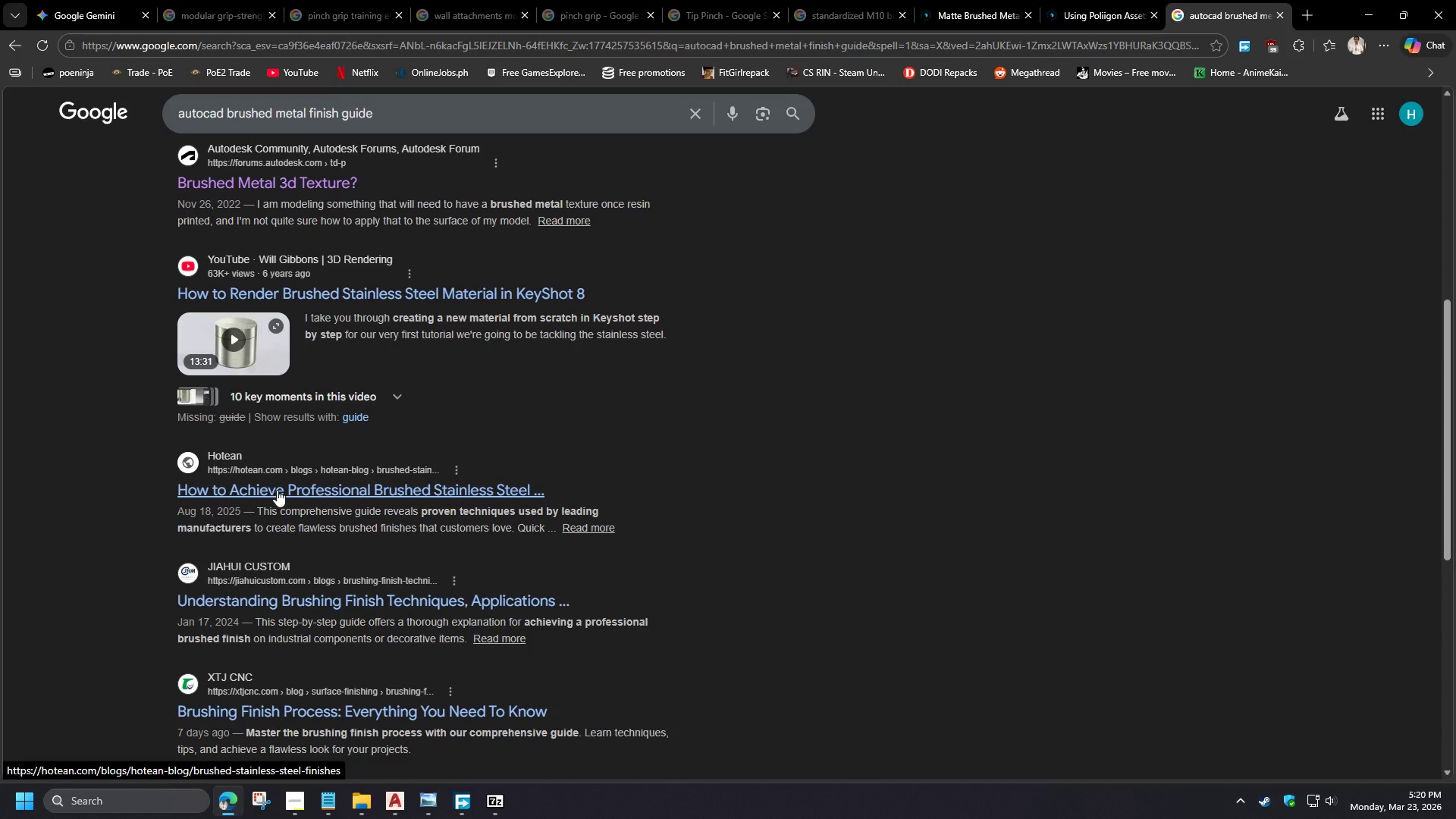 
hold_key(key=ControlLeft, duration=0.52)
left_click([277, 490])
 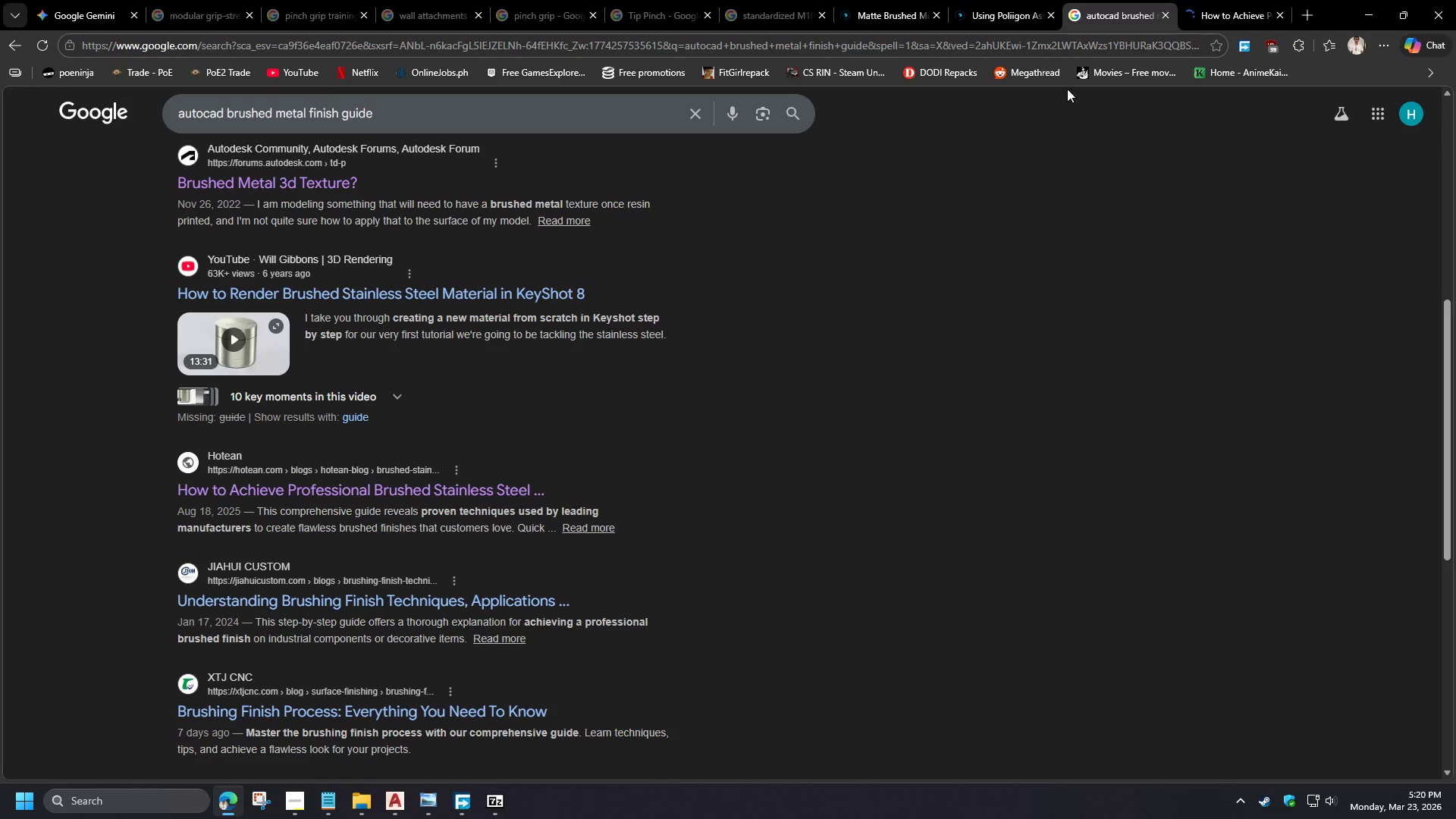 
left_click([1215, 0])
 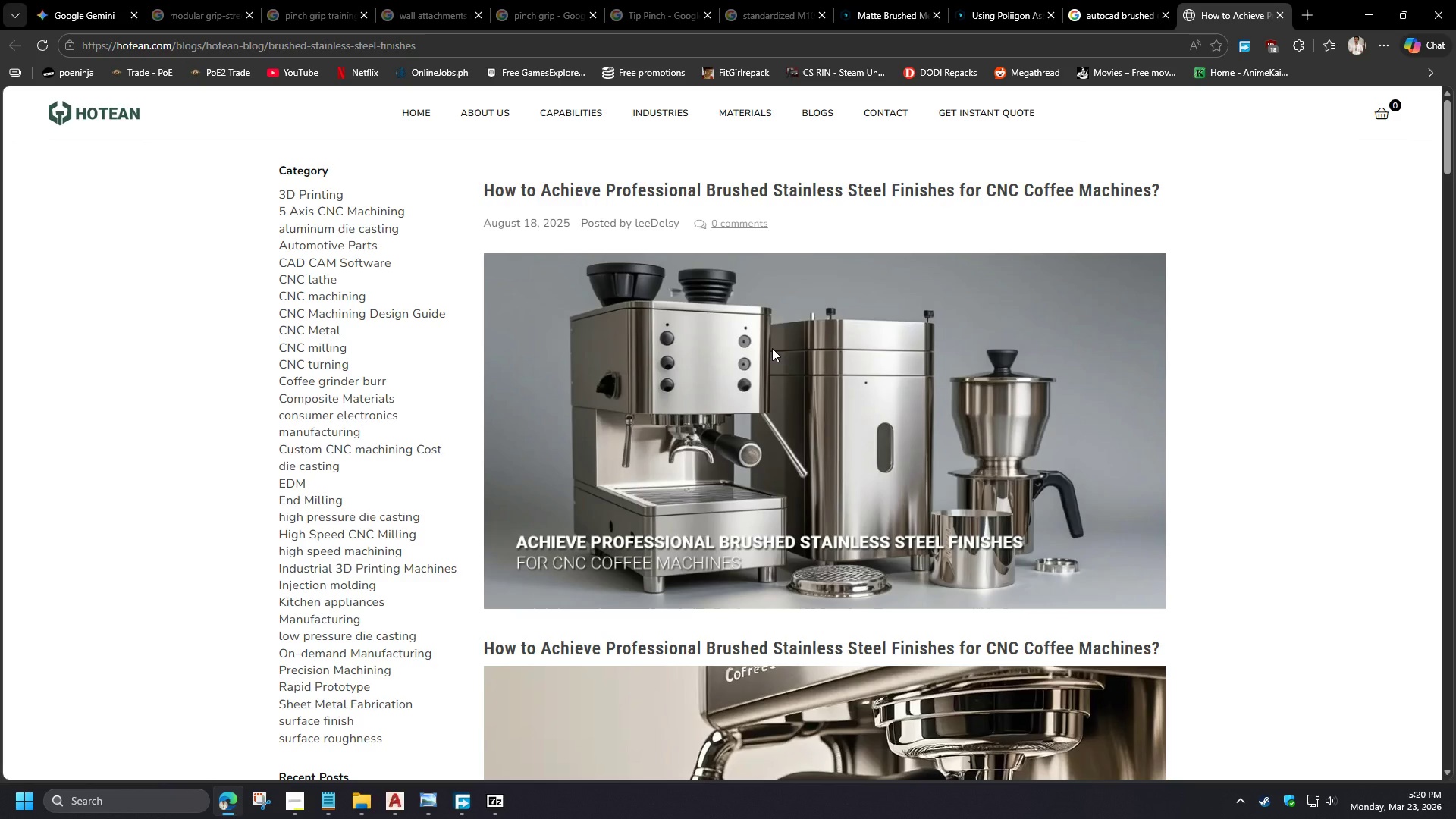 
wait(8.78)
 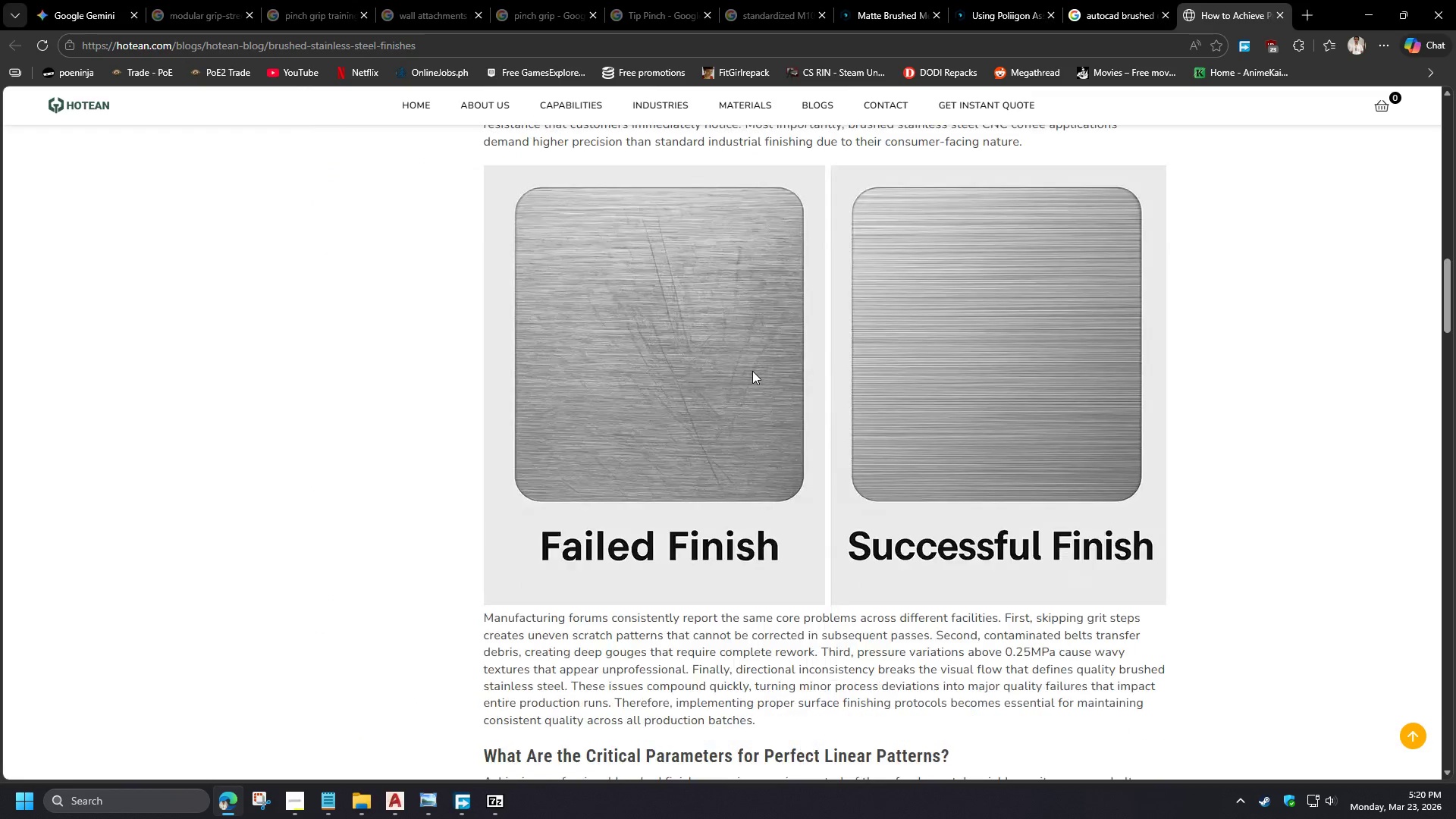 
left_click_drag(start_coordinate=[970, 340], to_coordinate=[1153, 391])
 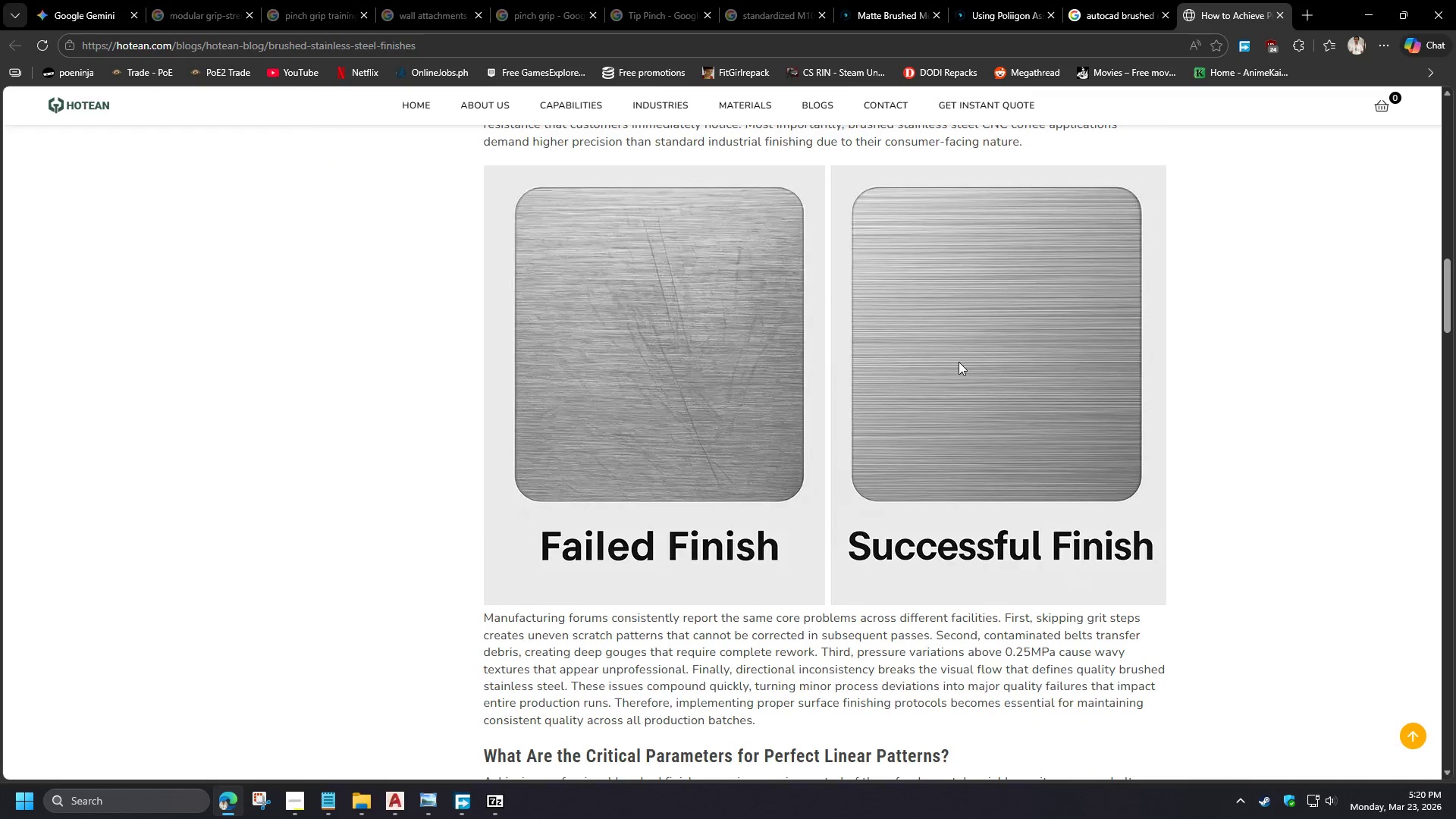 
scroll: coordinate [752, 371], scroll_direction: down, amount: 16.0
 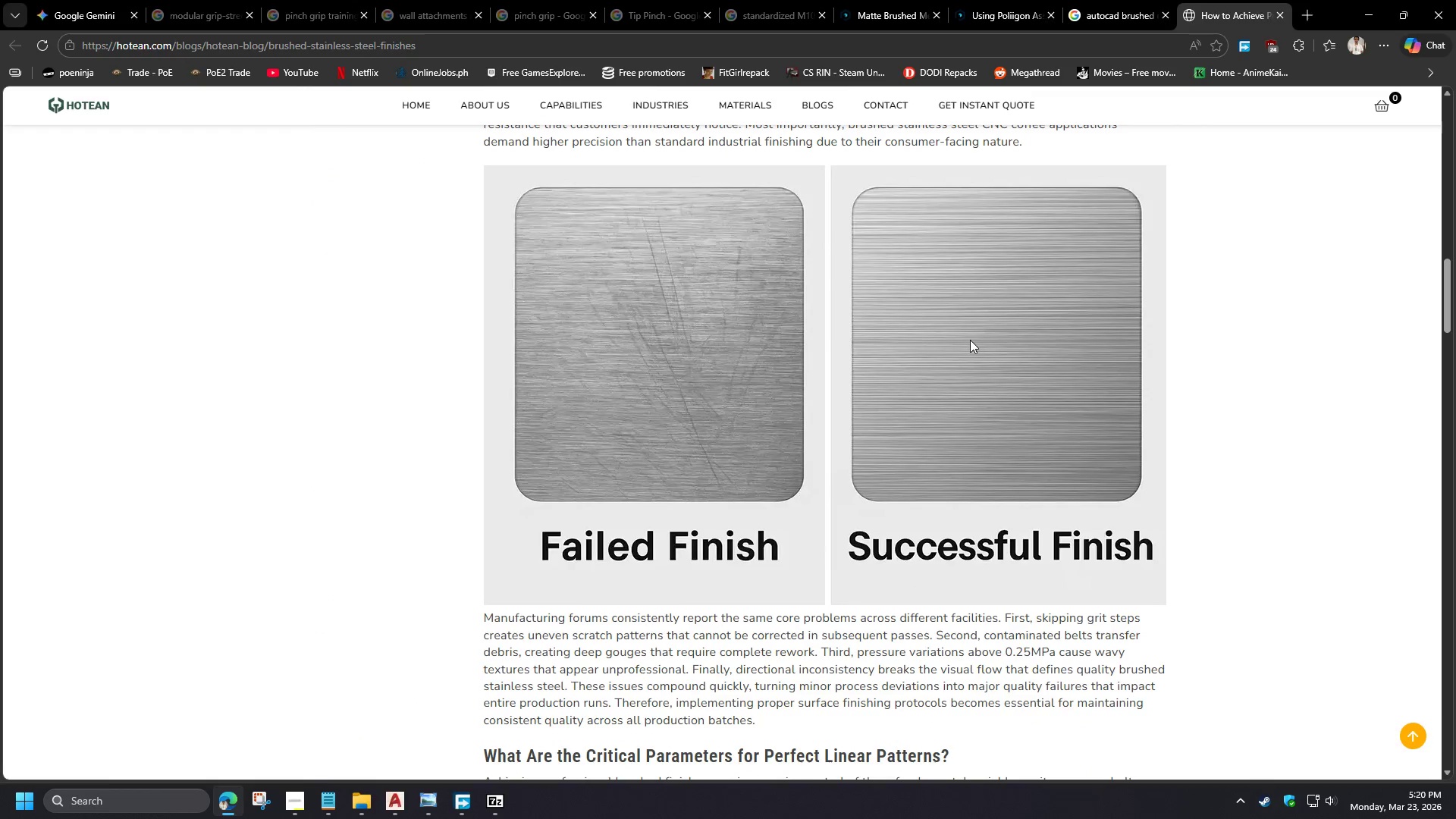 
scroll: coordinate [958, 362], scroll_direction: up, amount: 1.0
 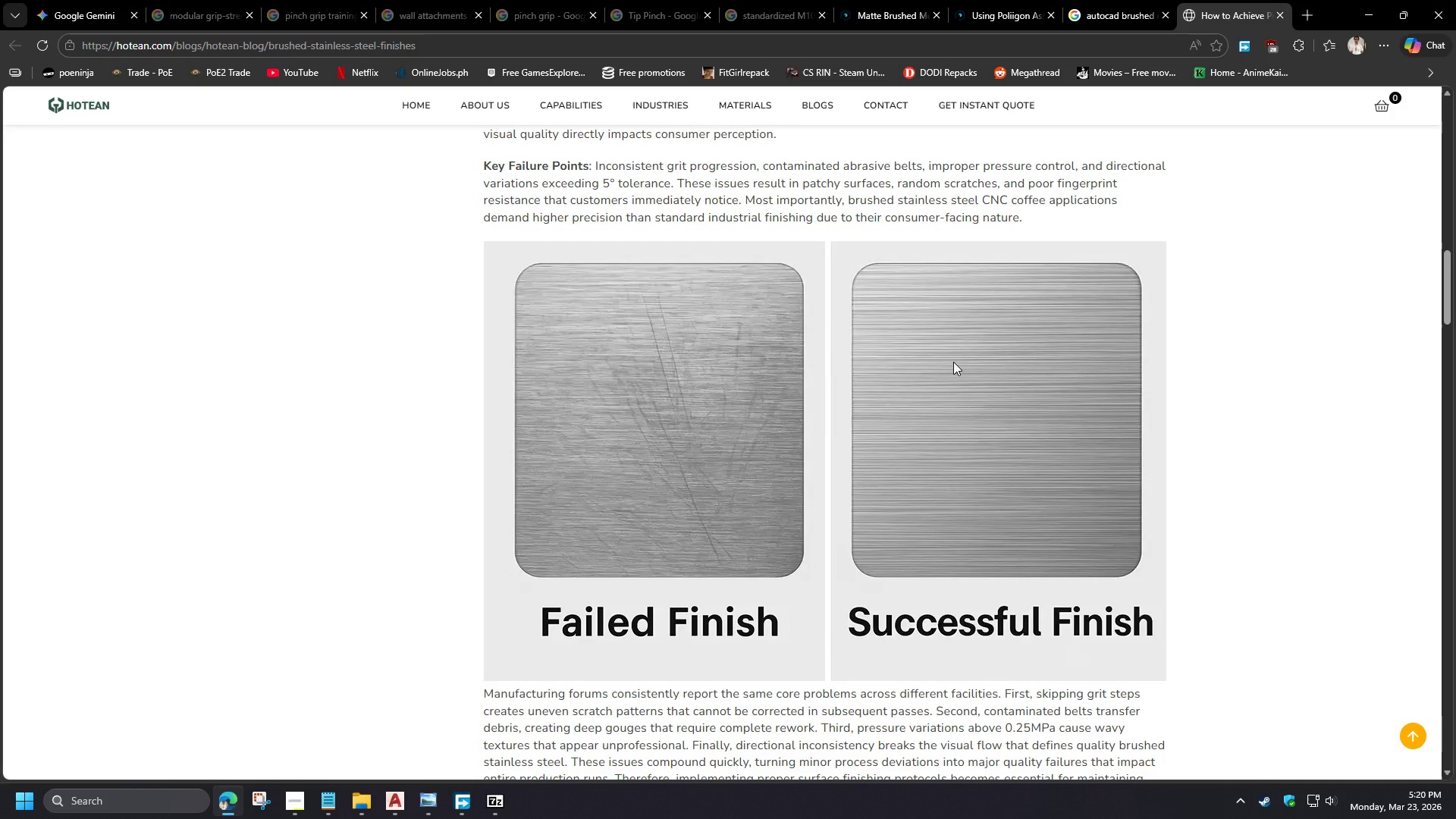 
wait(22.89)
 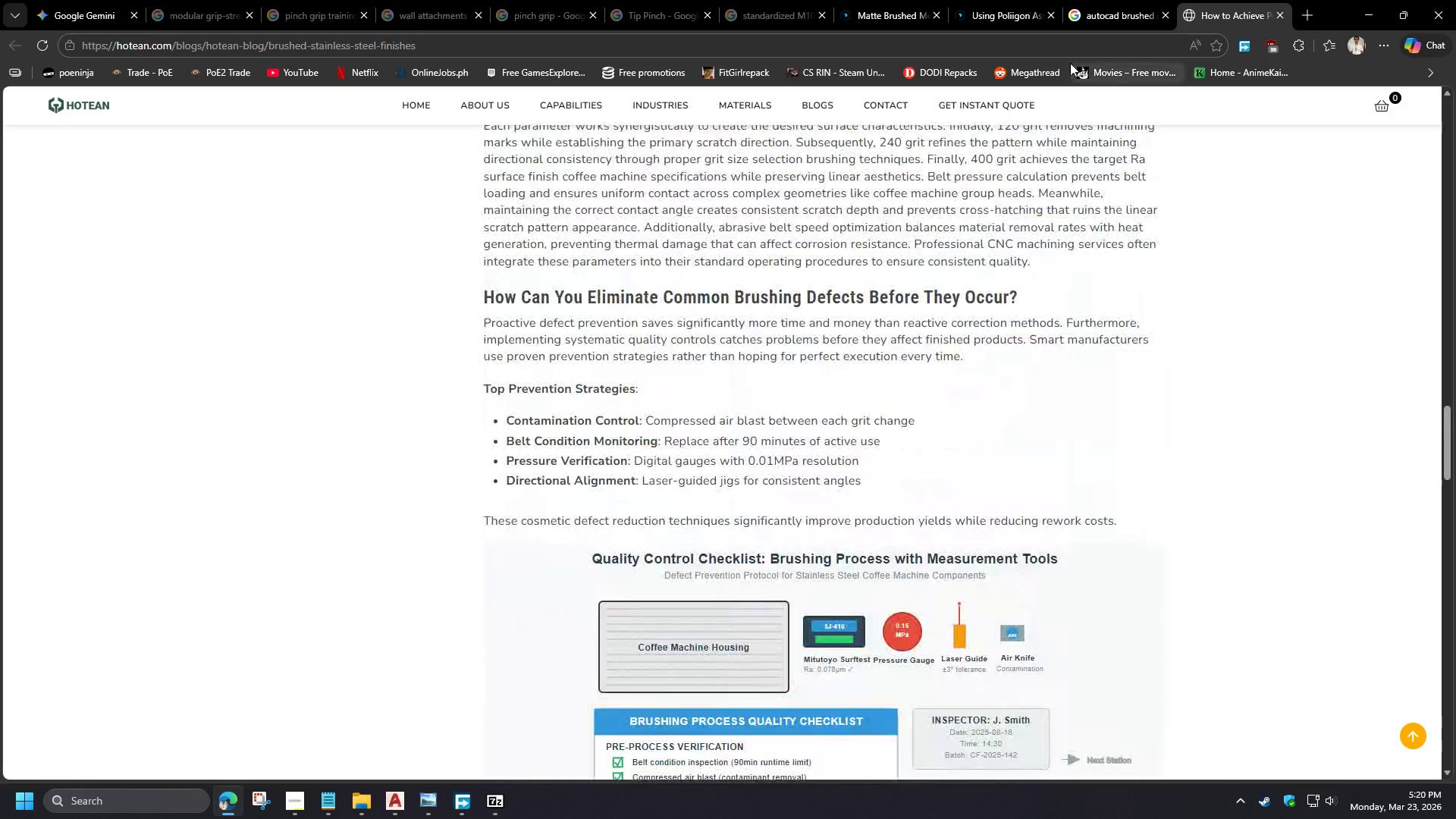 
left_click([1094, 0])
 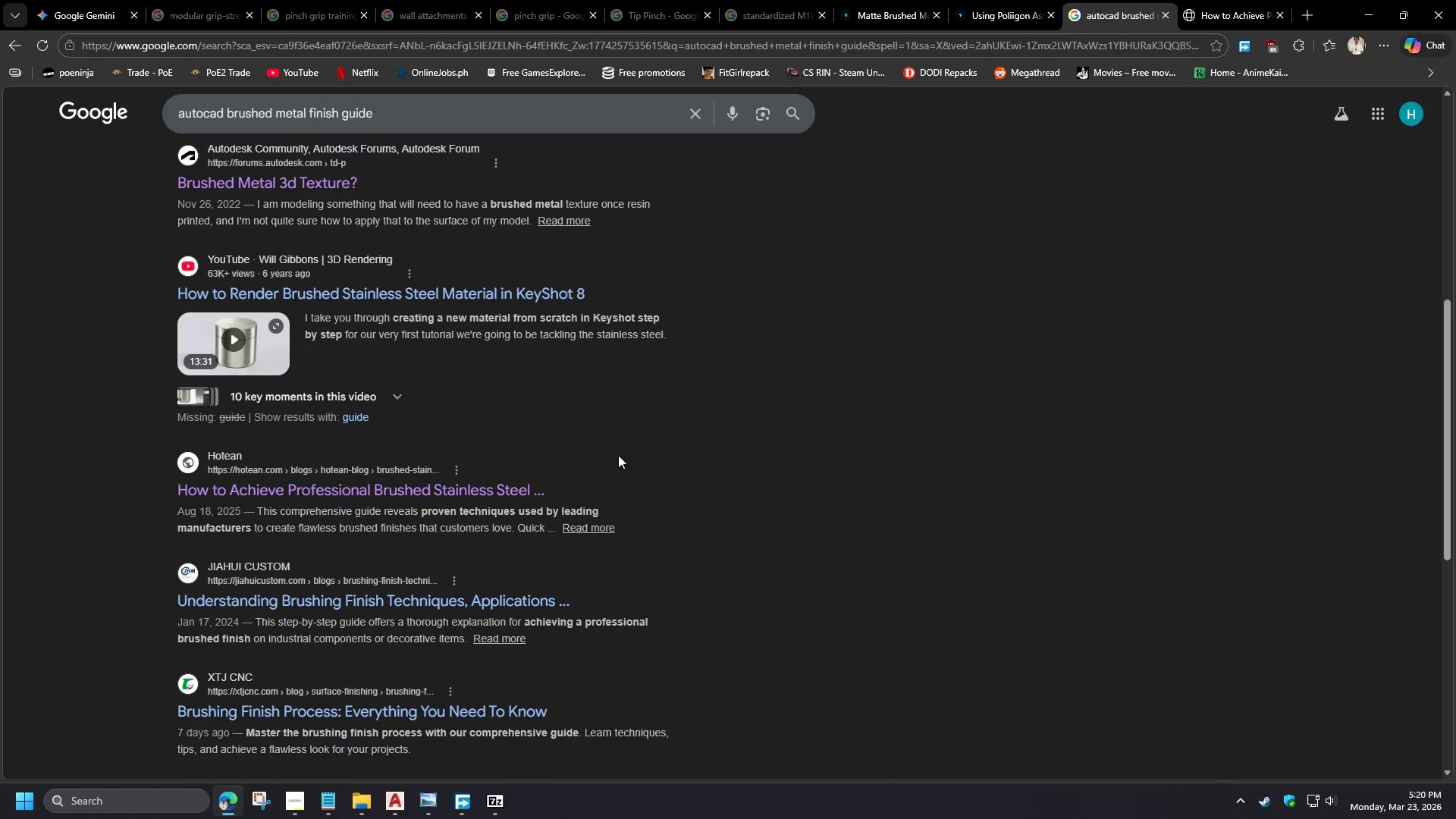 
scroll: coordinate [947, 367], scroll_direction: down, amount: 4.0
 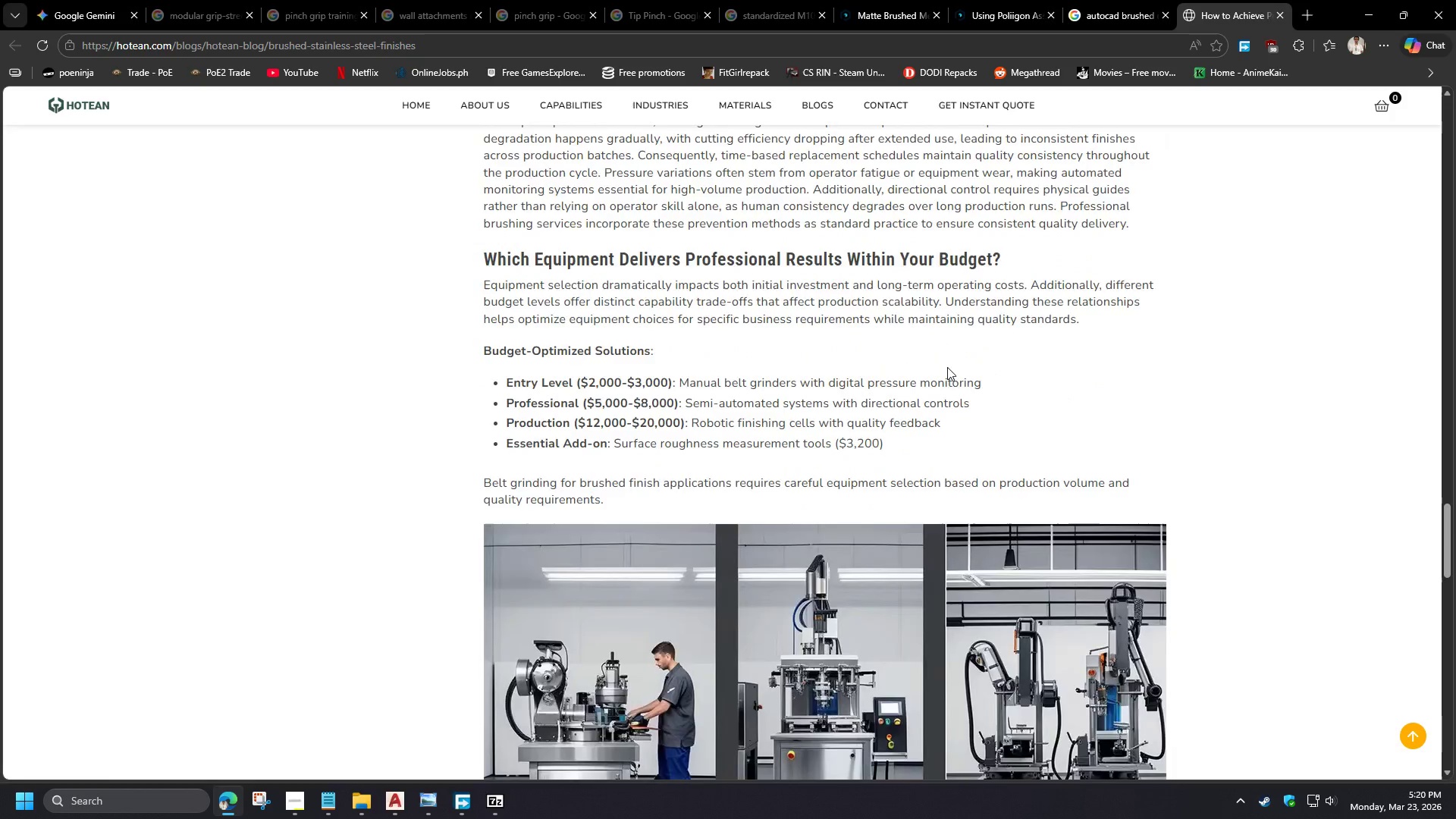 
wait(5.92)
 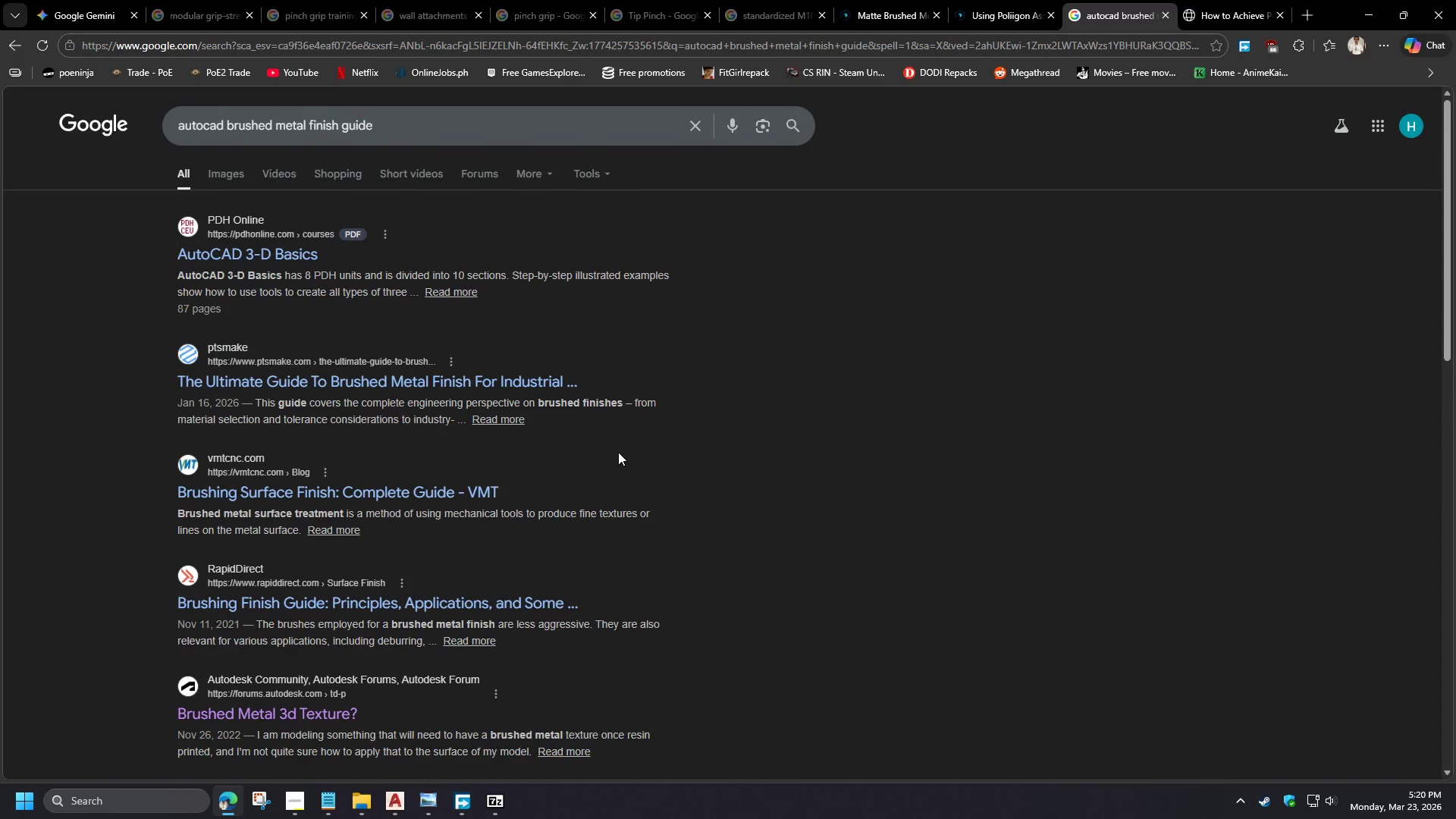 
left_click([401, 806])
 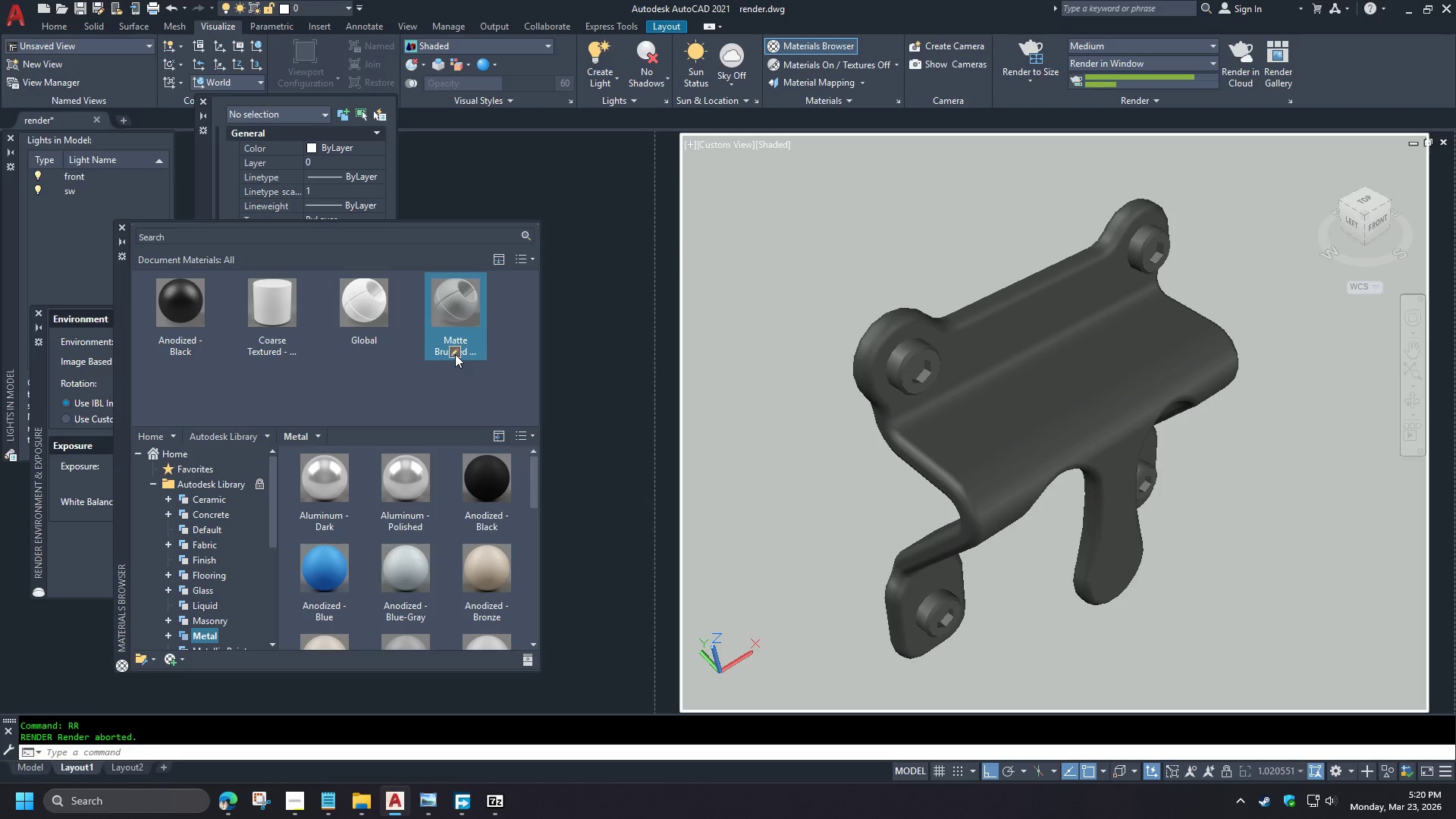 
scroll: coordinate [1059, 157], scroll_direction: up, amount: 17.0
 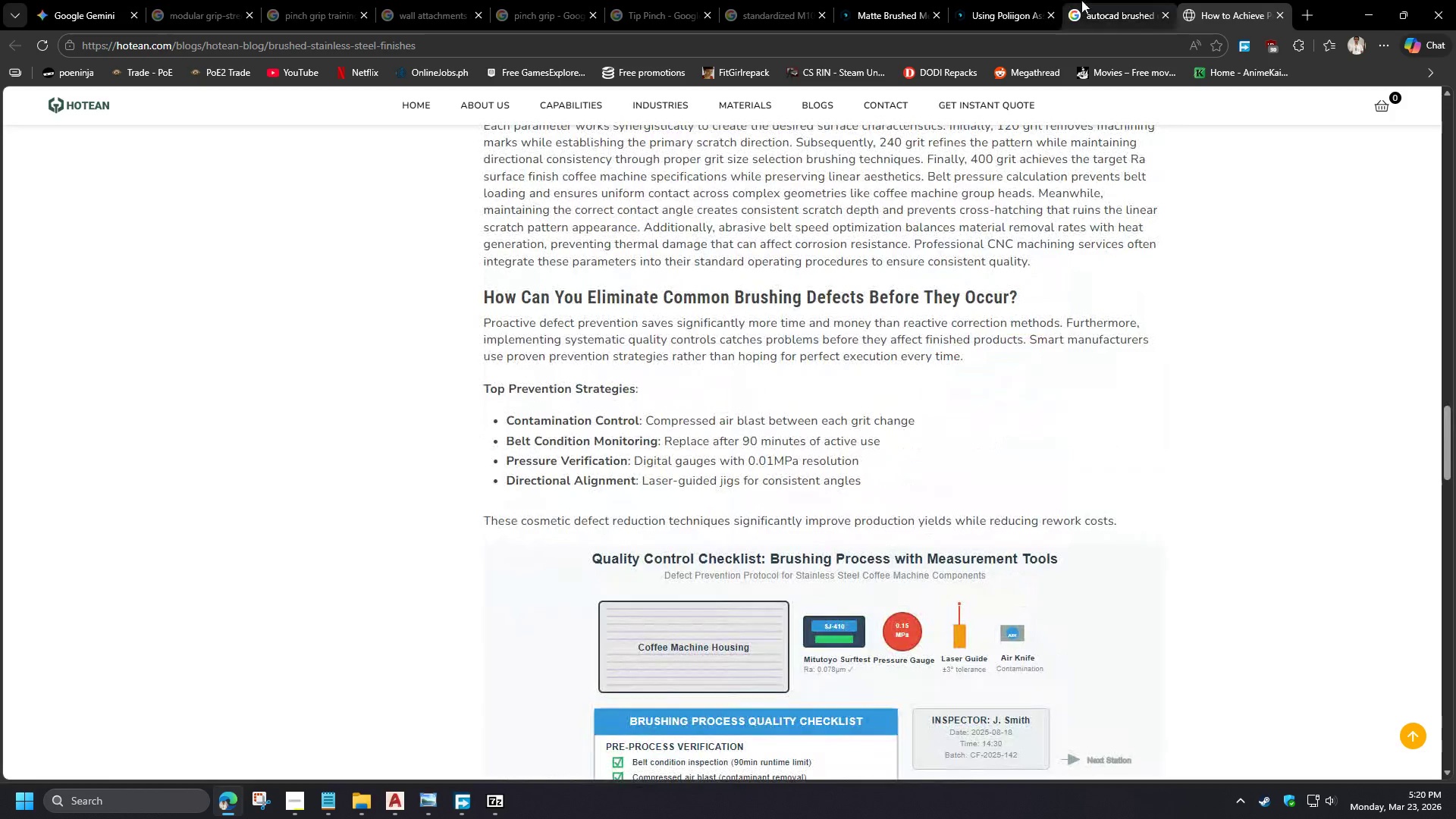 
left_click([455, 354])
 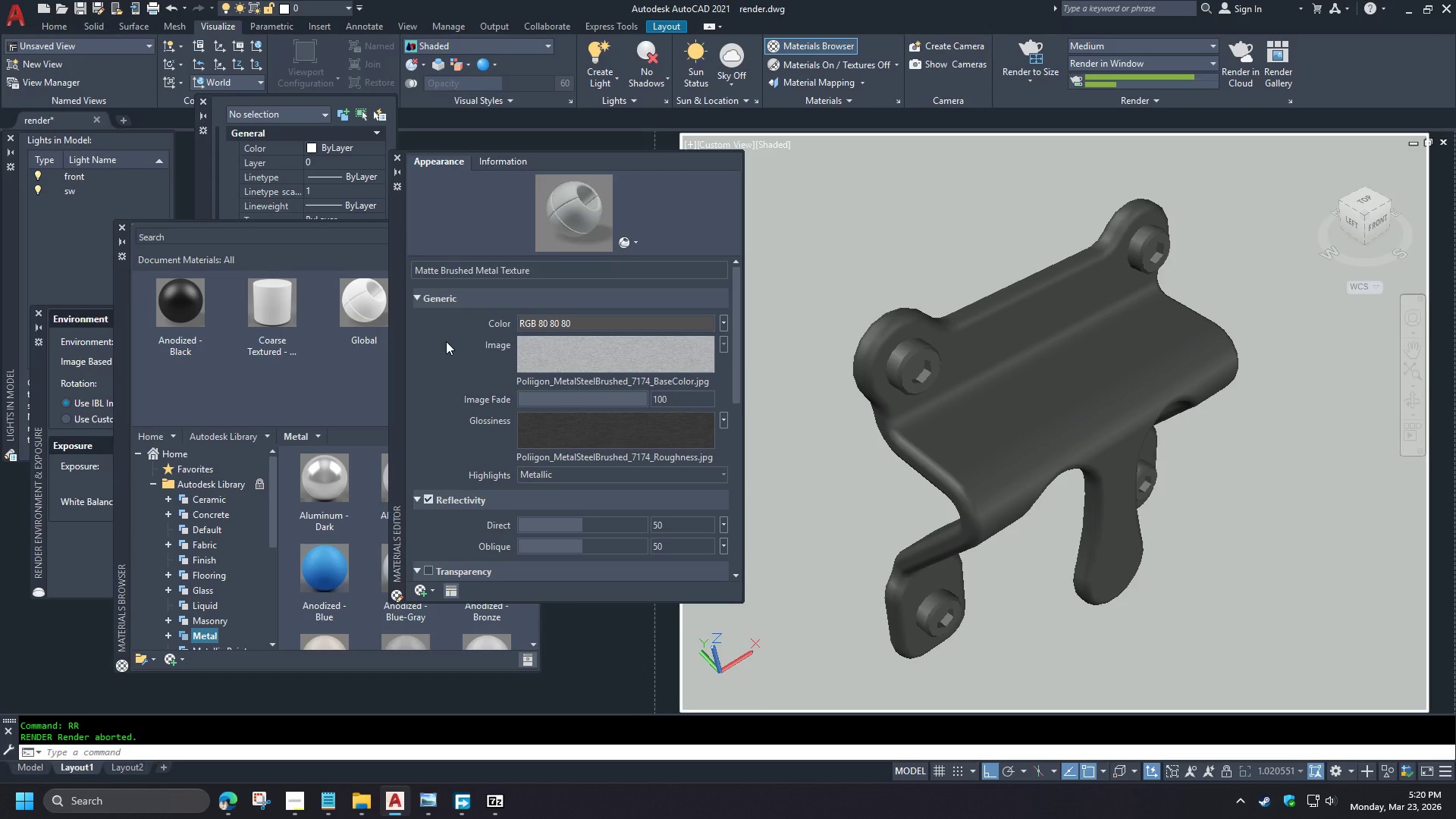 
scroll: coordinate [618, 452], scroll_direction: up, amount: 6.0
 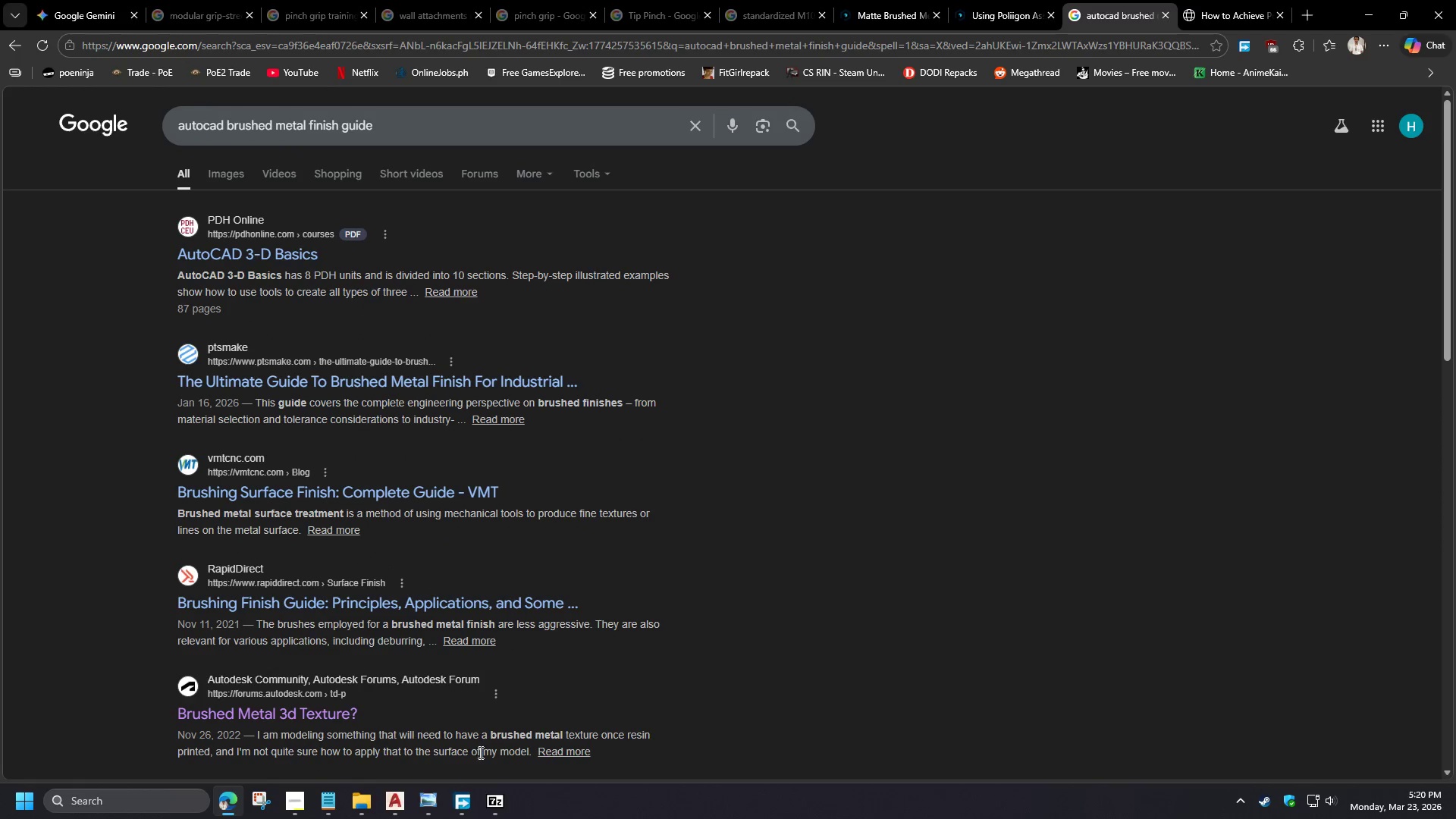 
wait(10.78)
 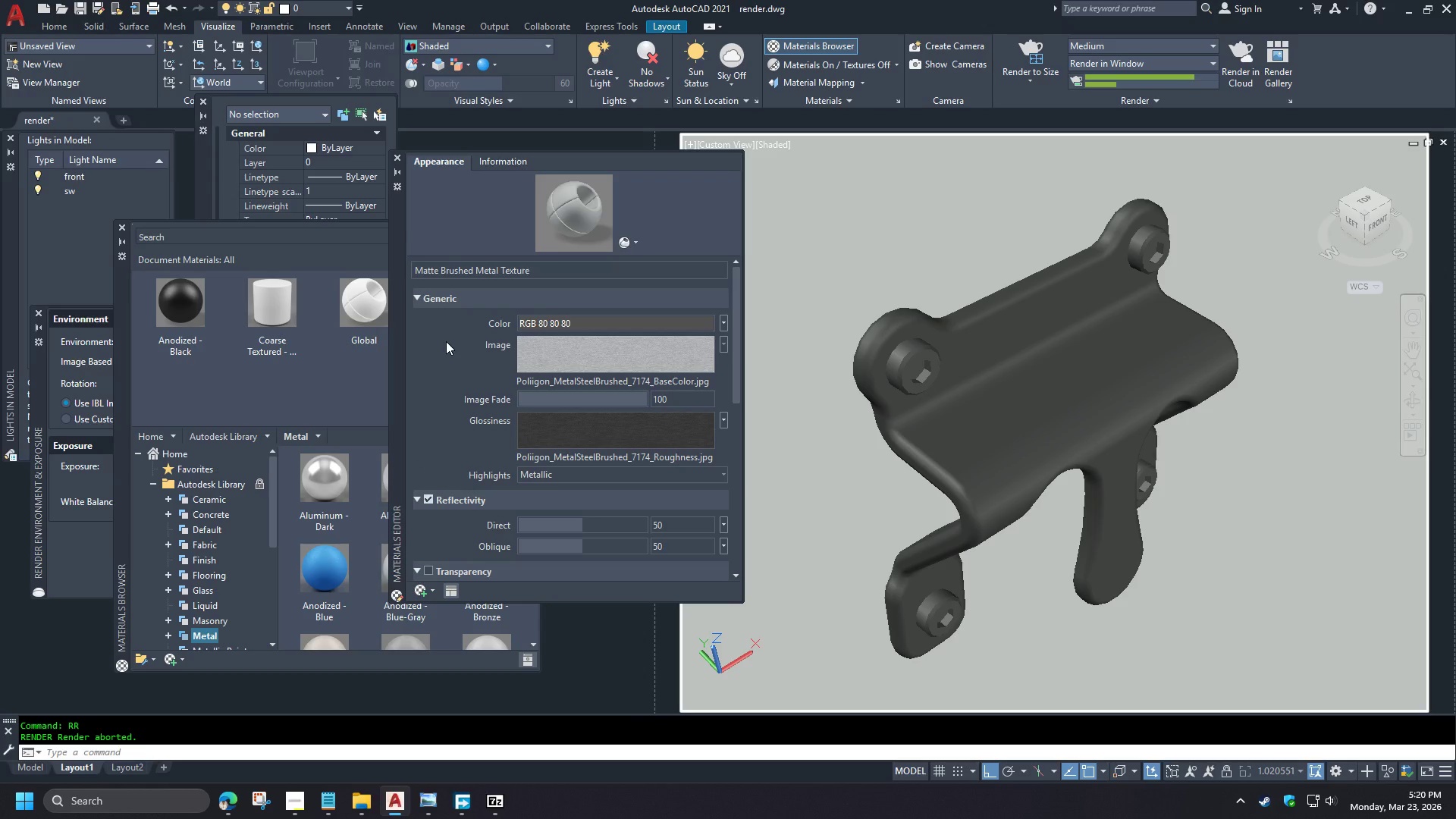 
left_click([574, 351])
 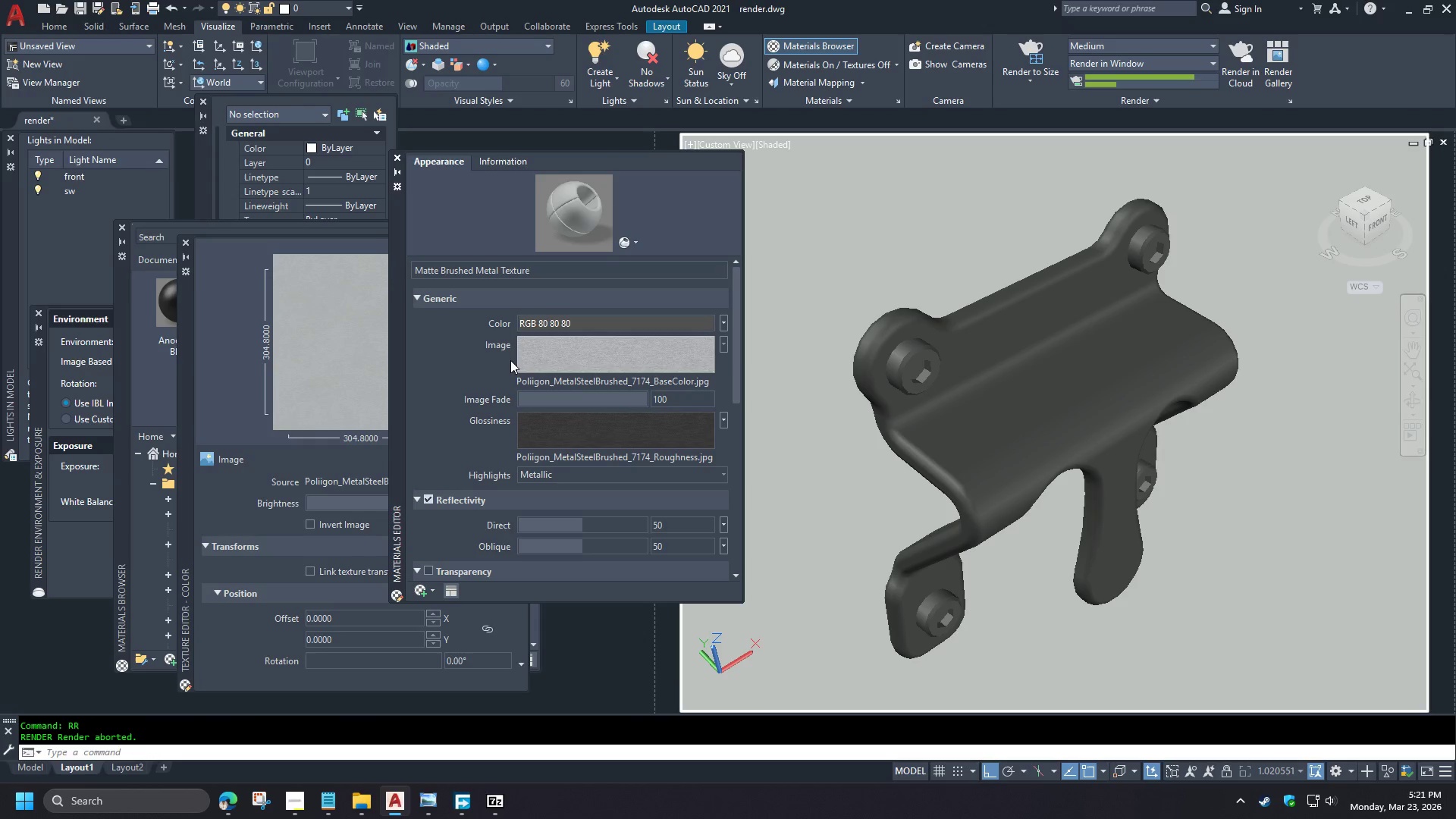 
left_click([468, 360])
 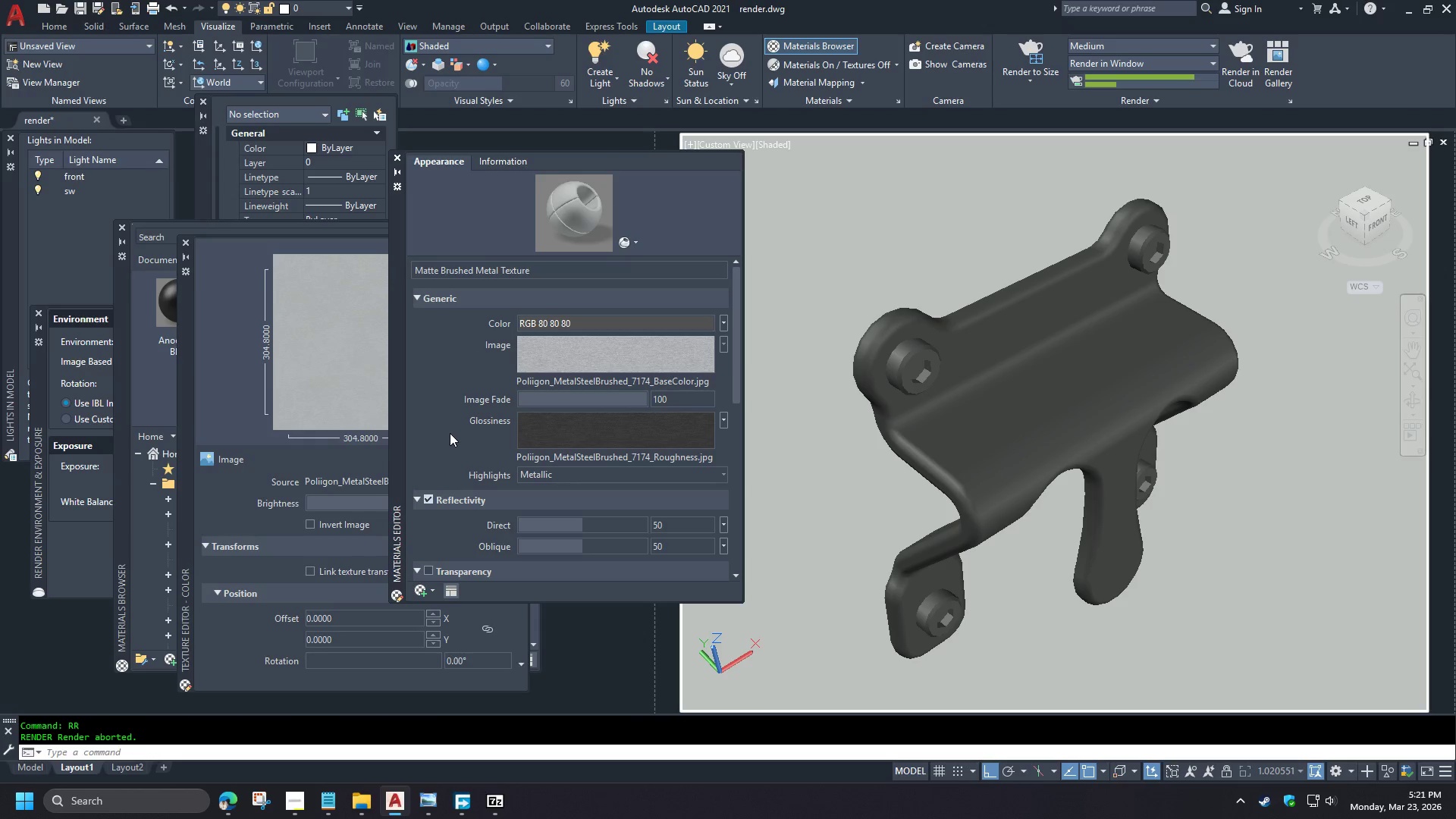 
wait(6.77)
 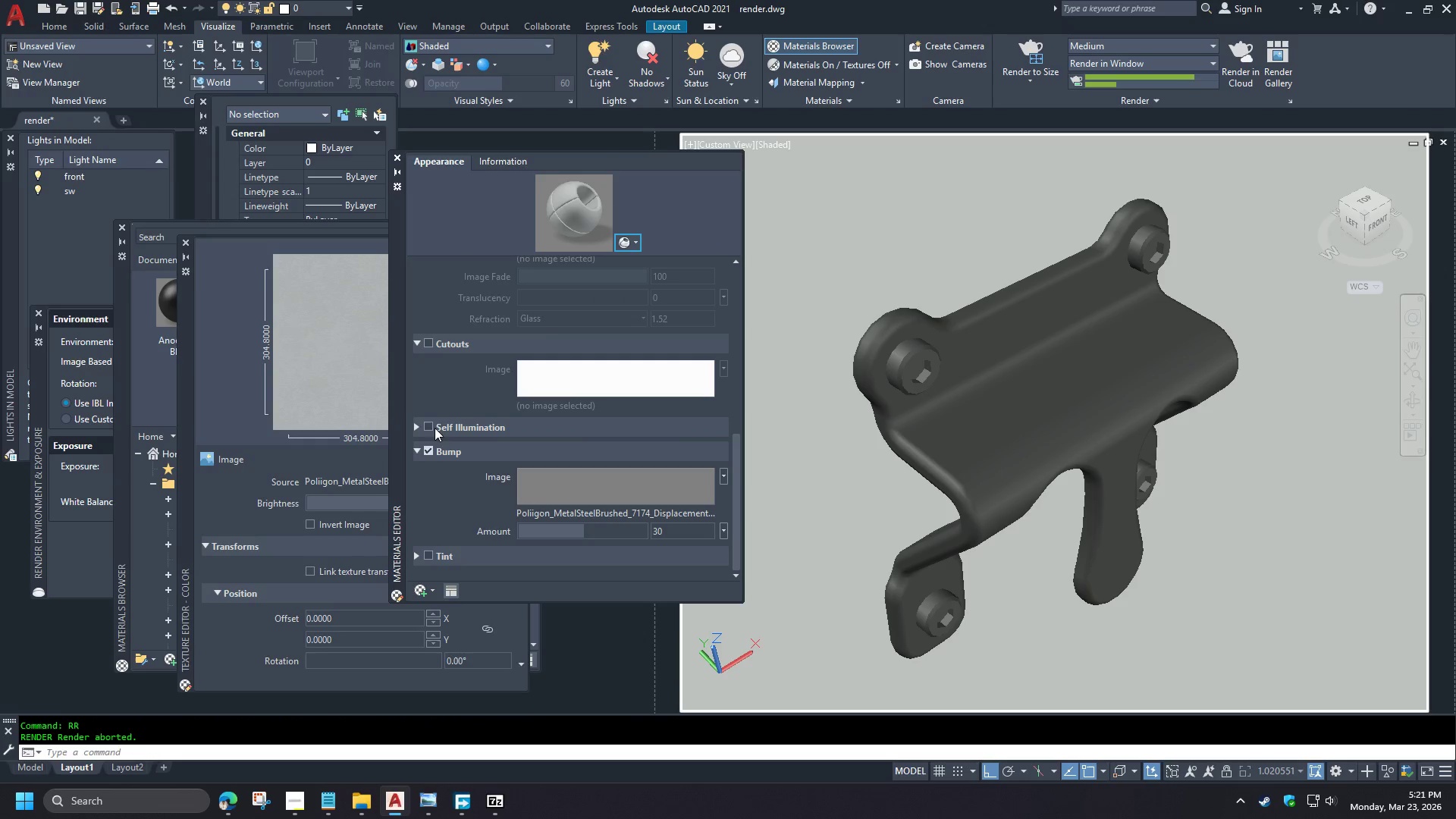 
left_click([419, 425])
 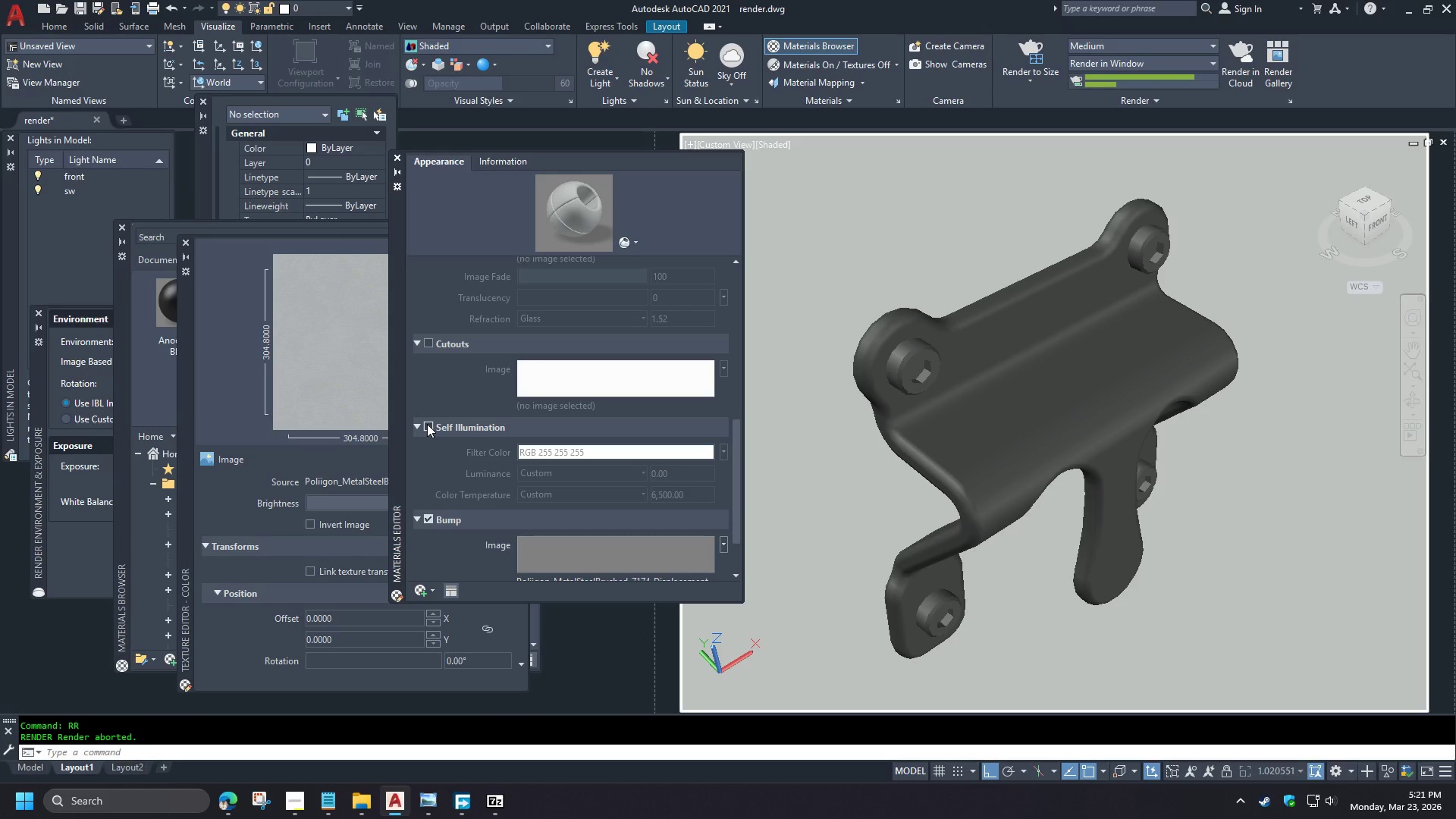 
left_click([427, 424])
 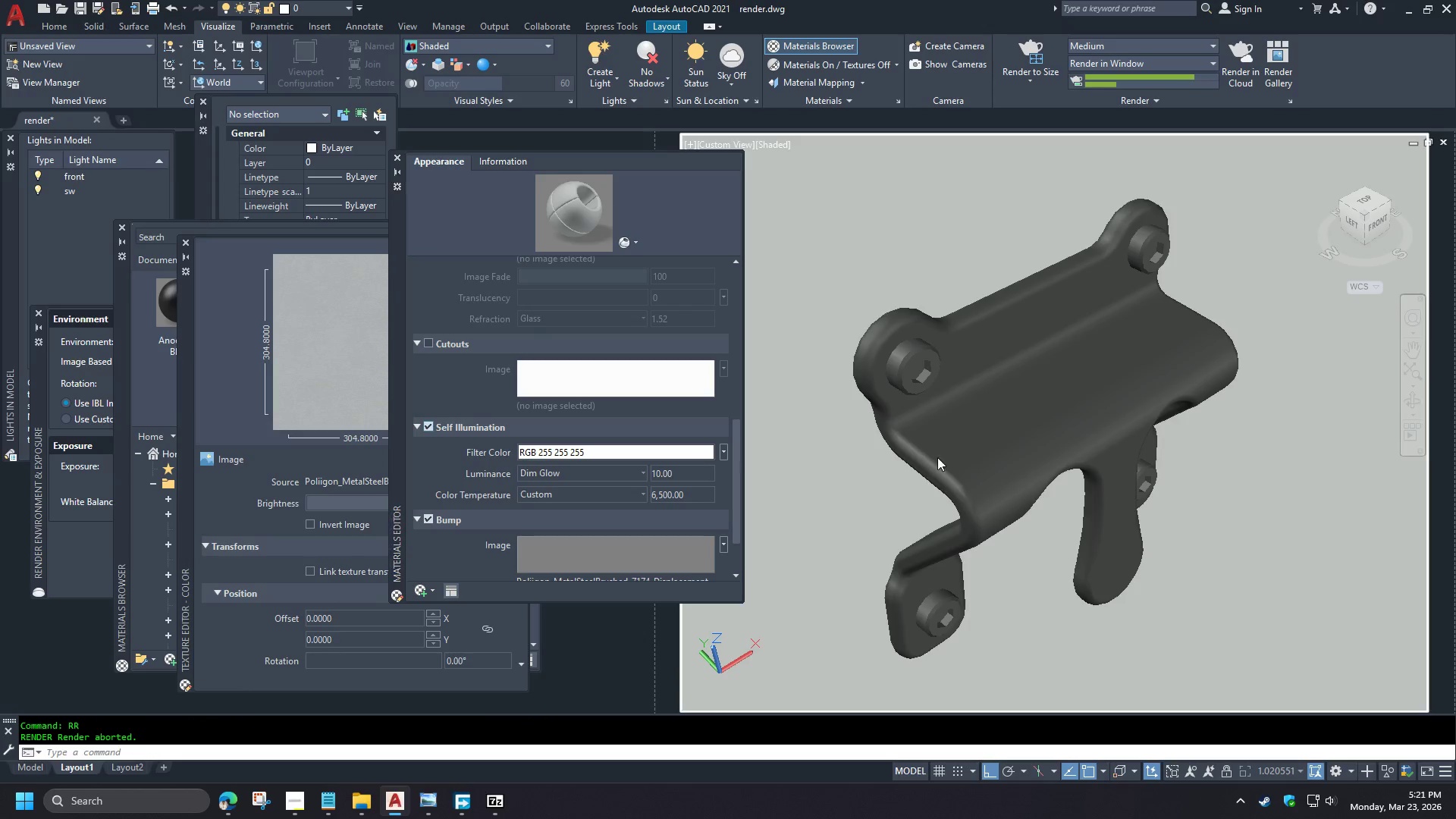 
scroll: coordinate [450, 433], scroll_direction: down, amount: 3.0
 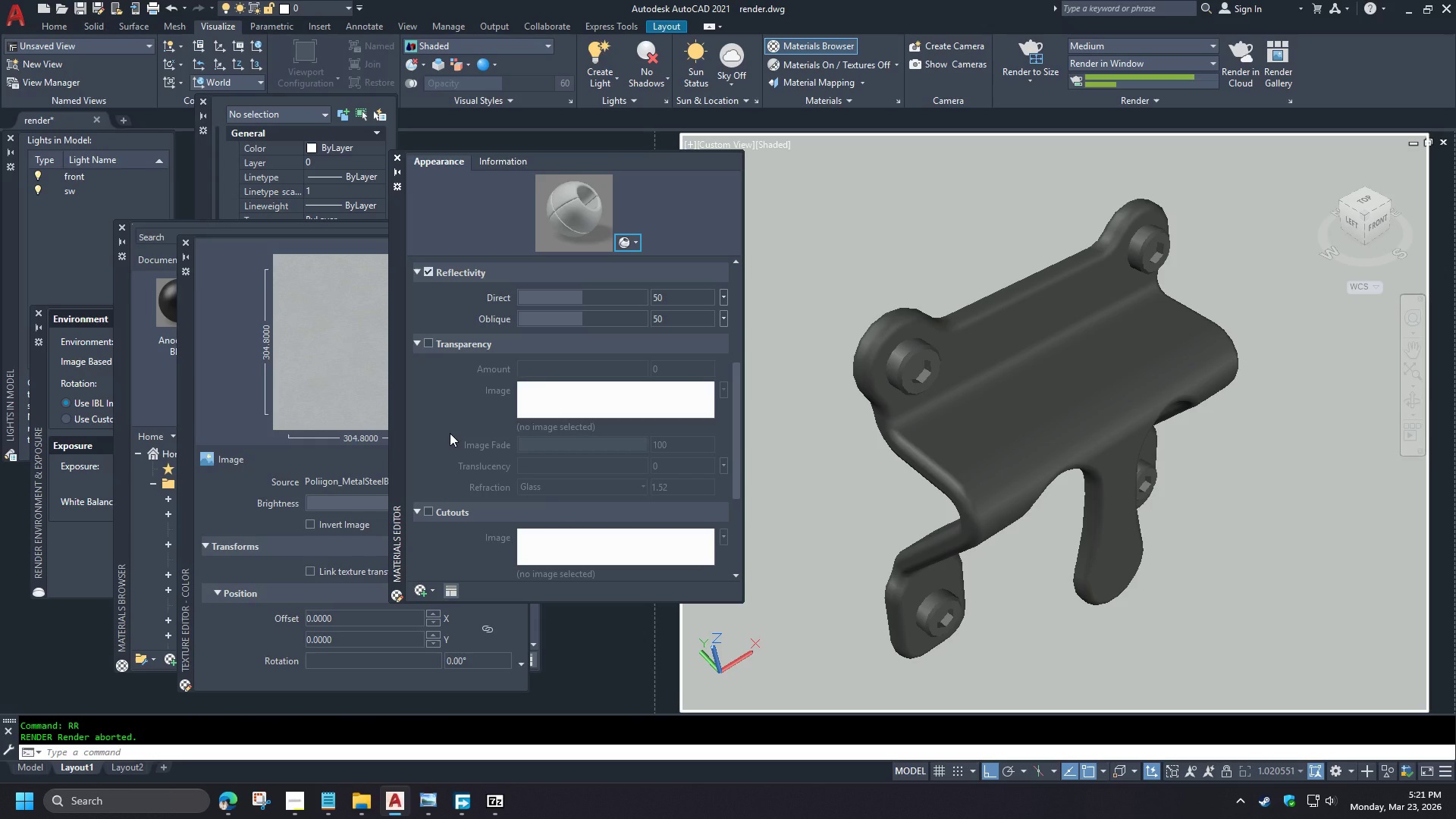 
wait(5.83)
 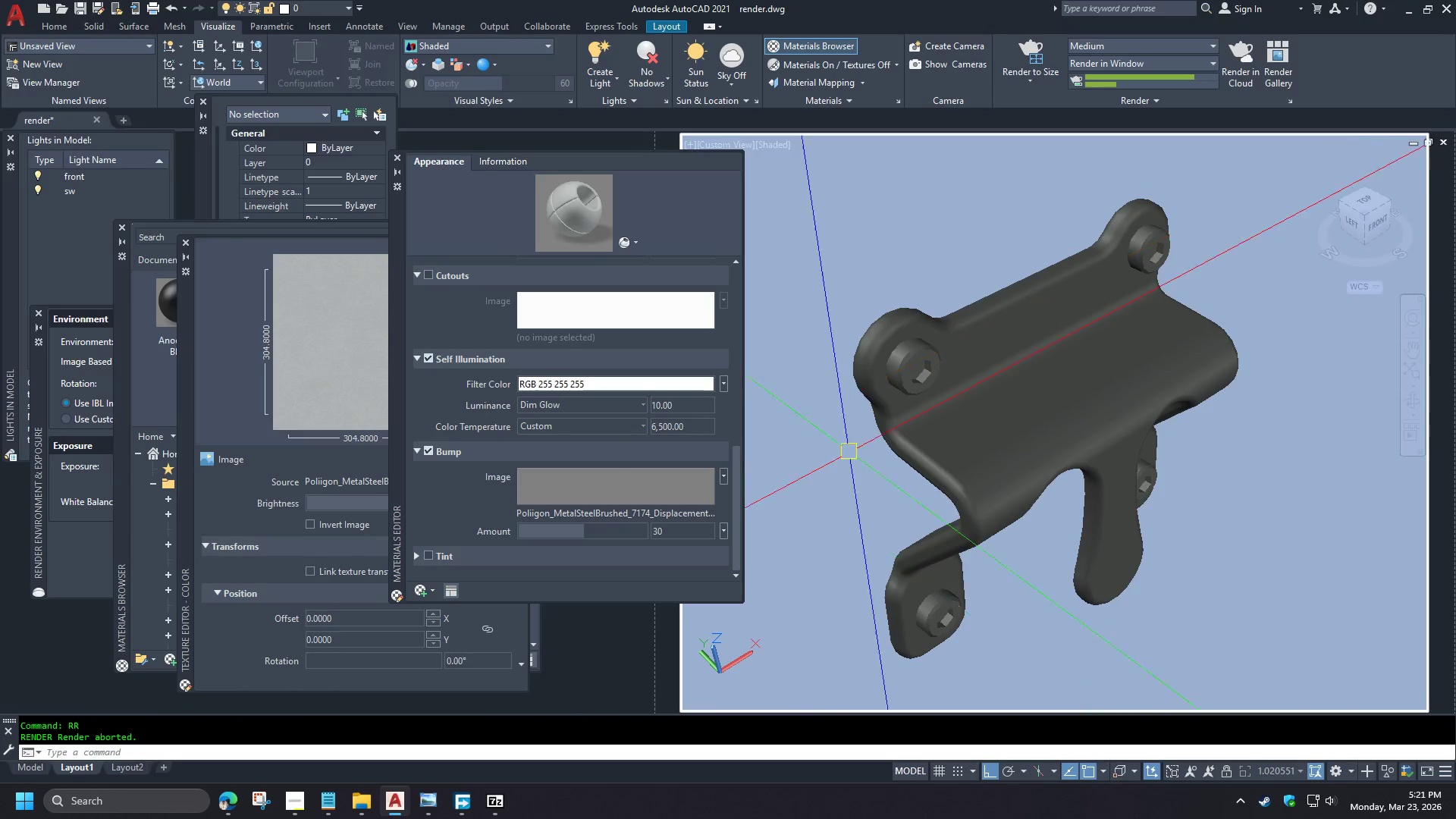 
type(rr )
 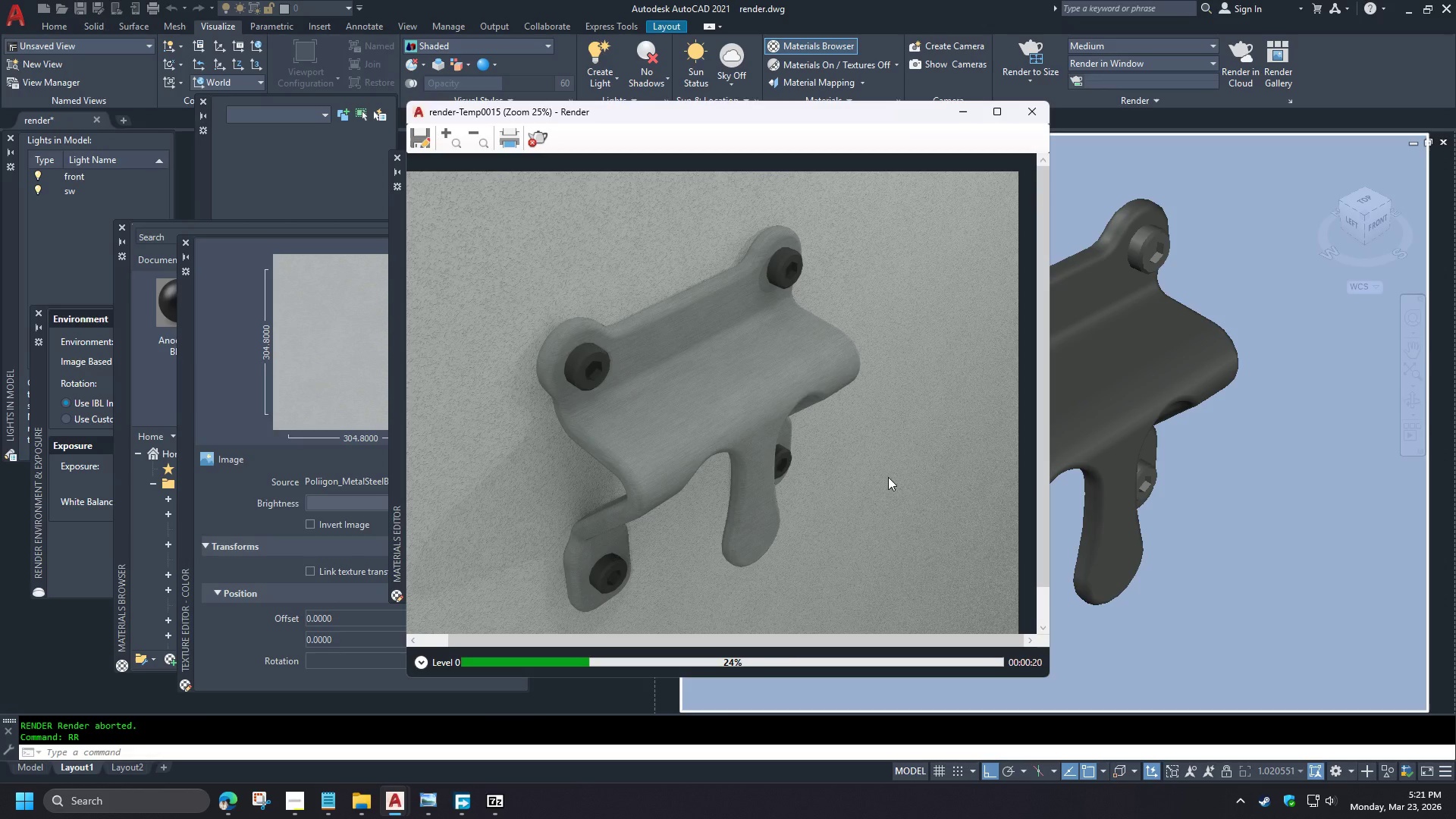 
scroll: coordinate [434, 444], scroll_direction: down, amount: 7.0
 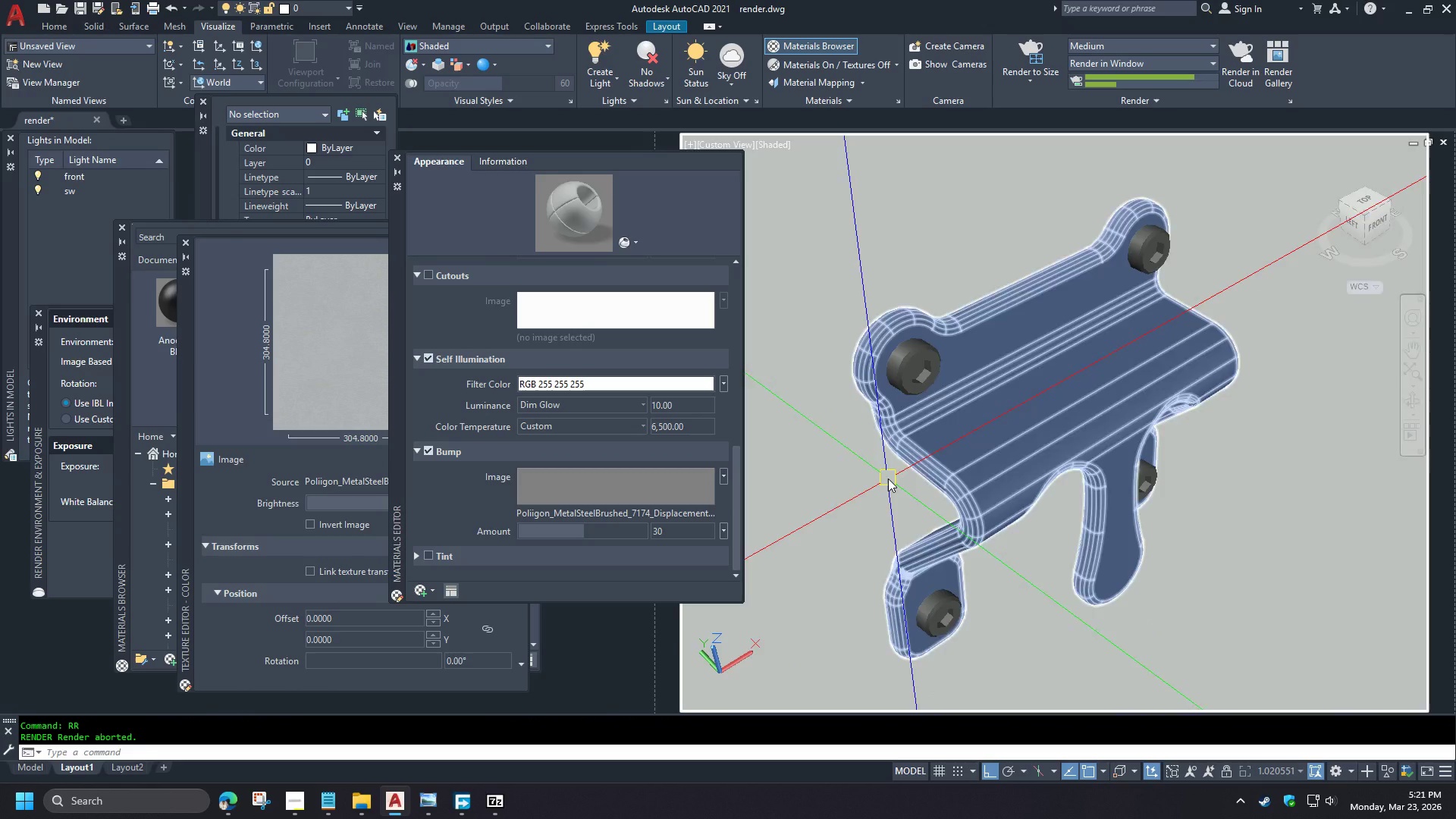 
wait(30.59)
 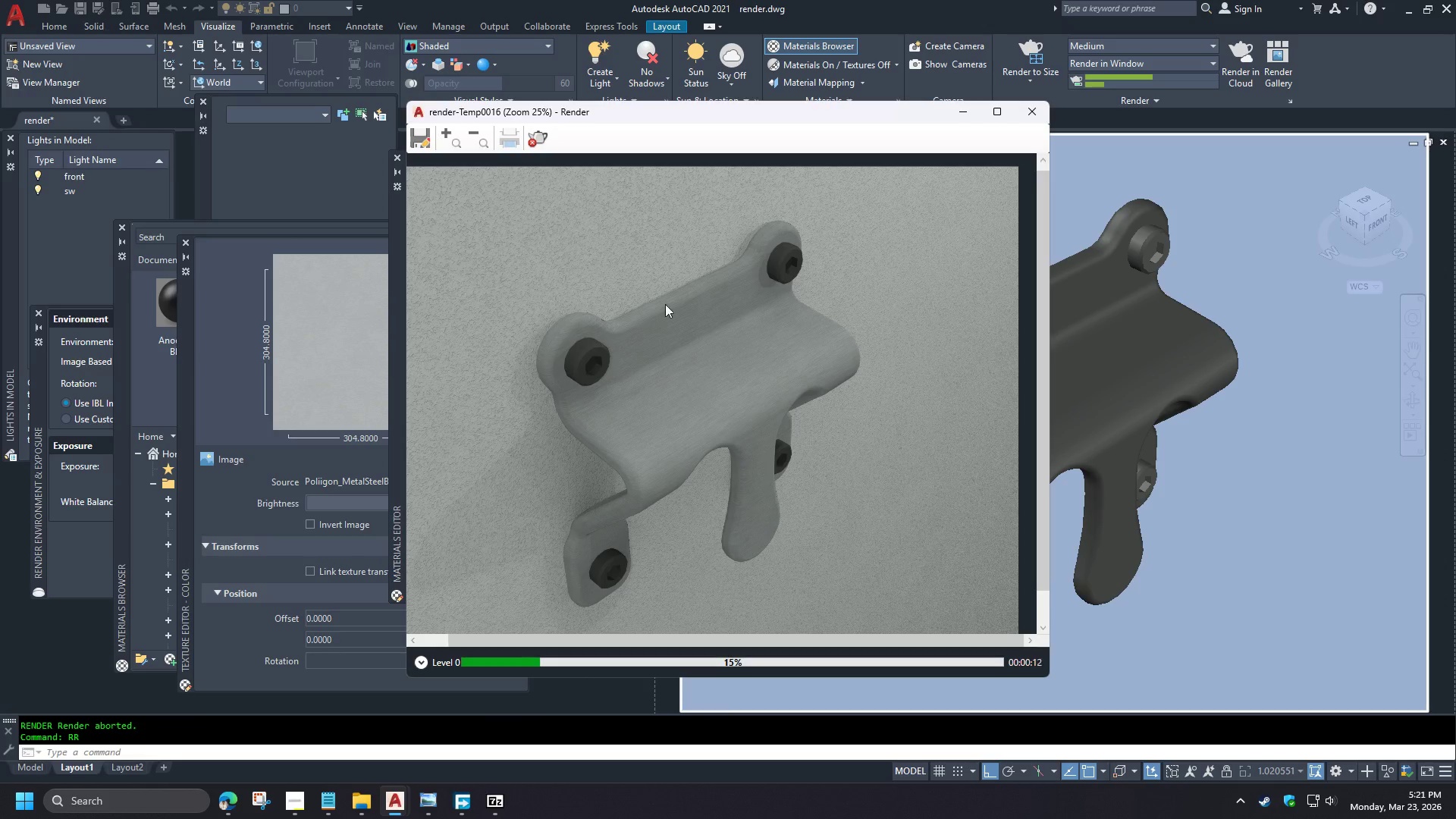 
left_click([535, 144])
 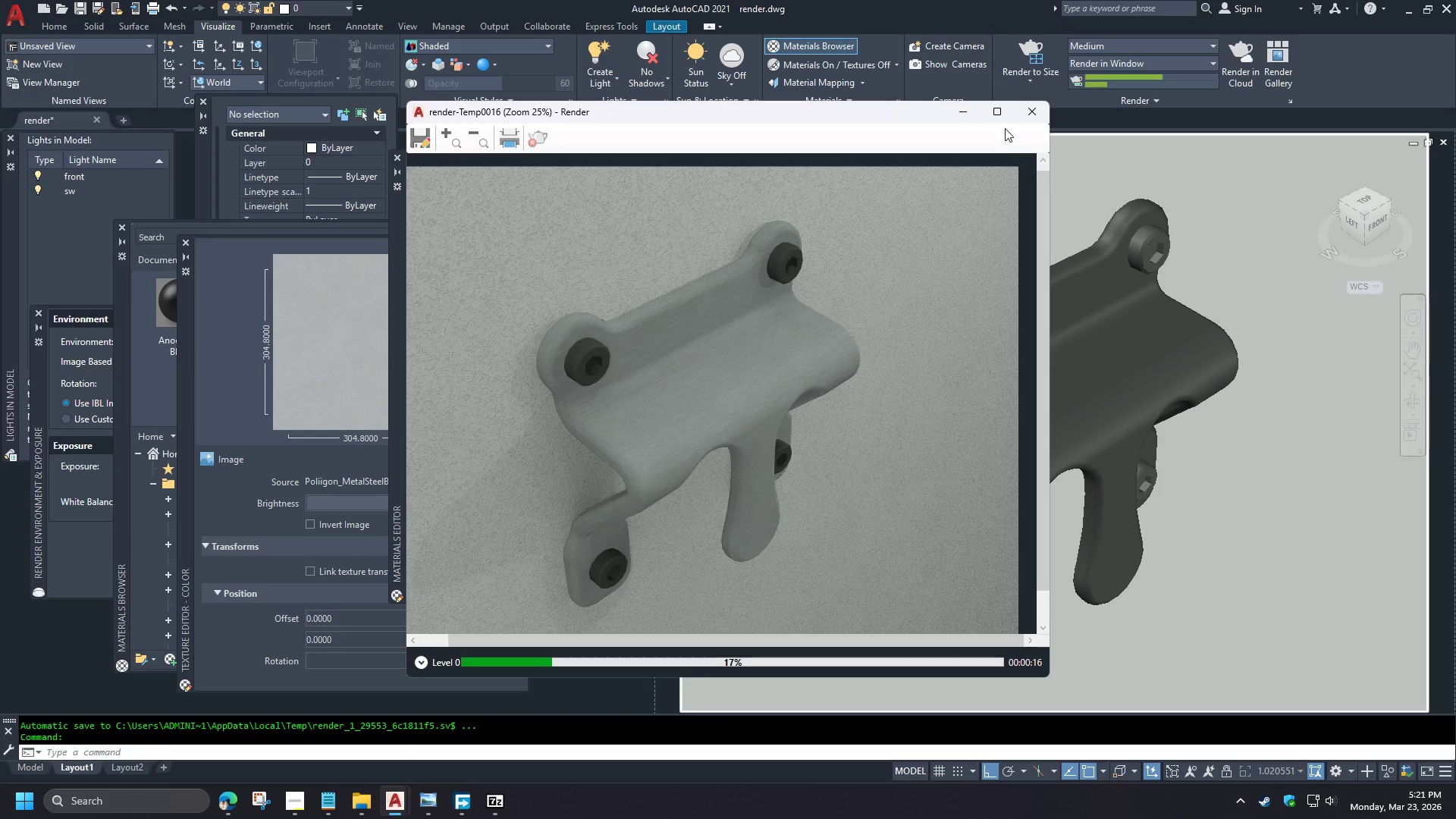 
left_click([1028, 121])
 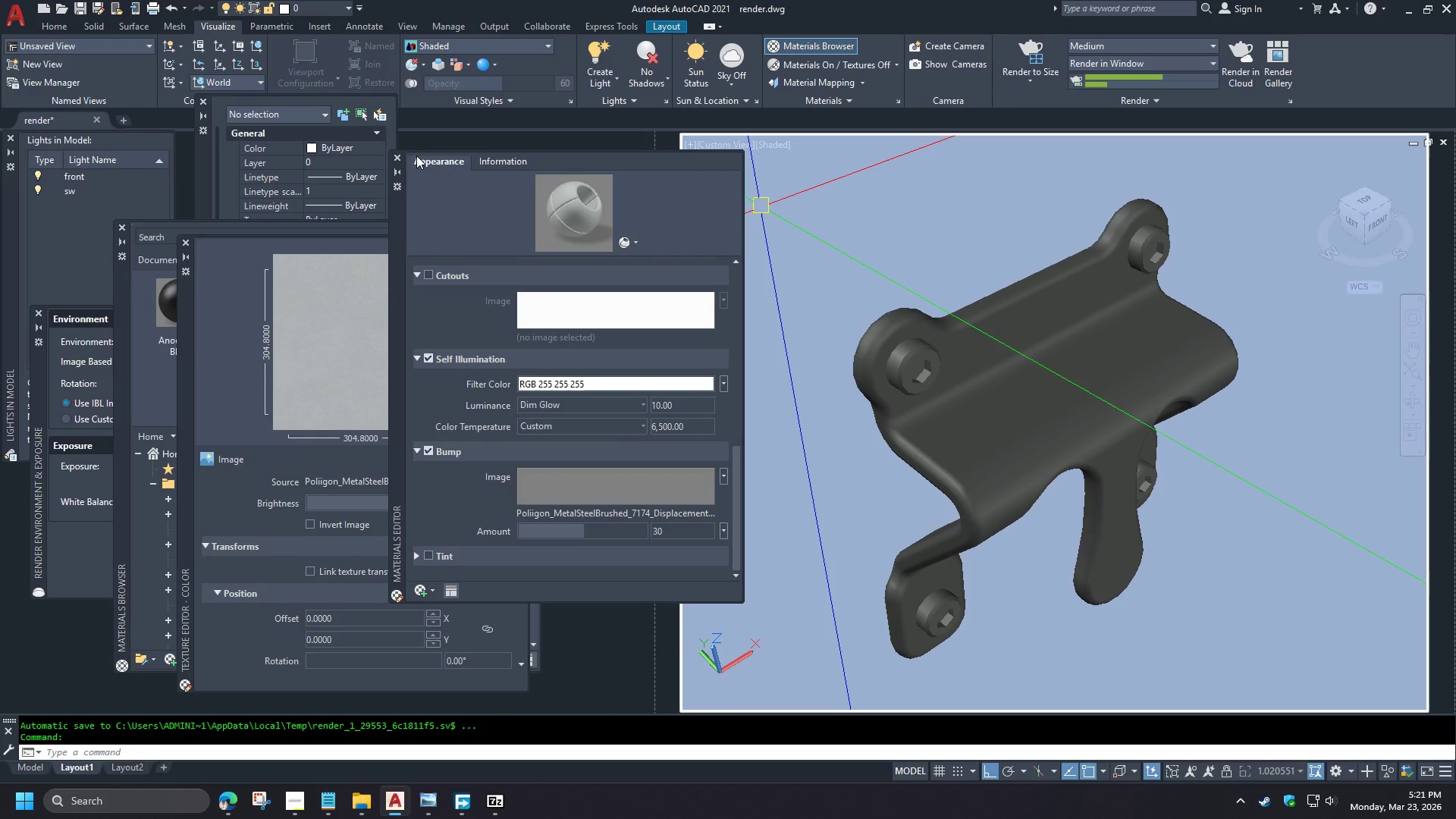 
scroll: coordinate [731, 399], scroll_direction: up, amount: 4.0
 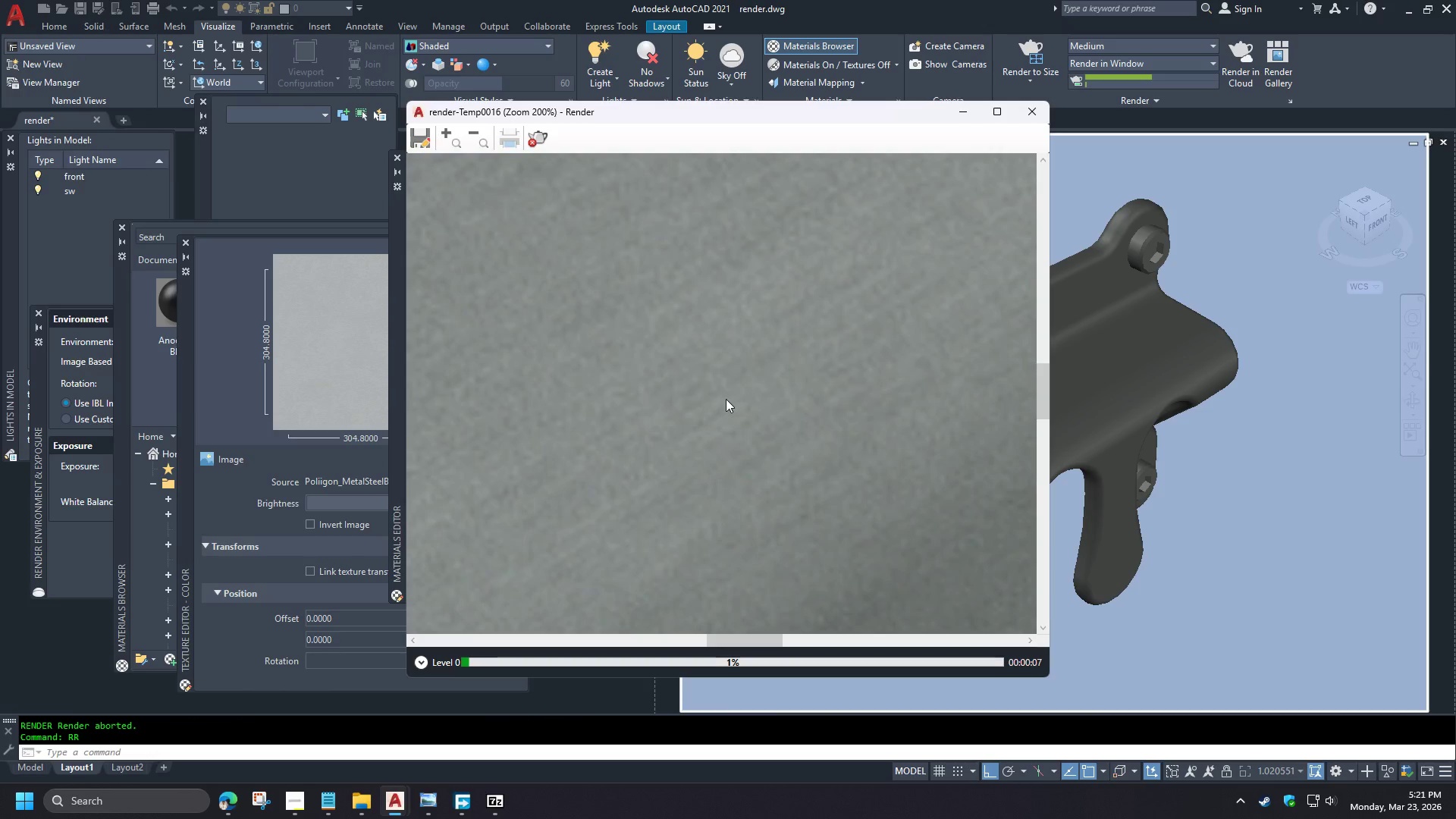 
scroll: coordinate [714, 409], scroll_direction: down, amount: 3.0
 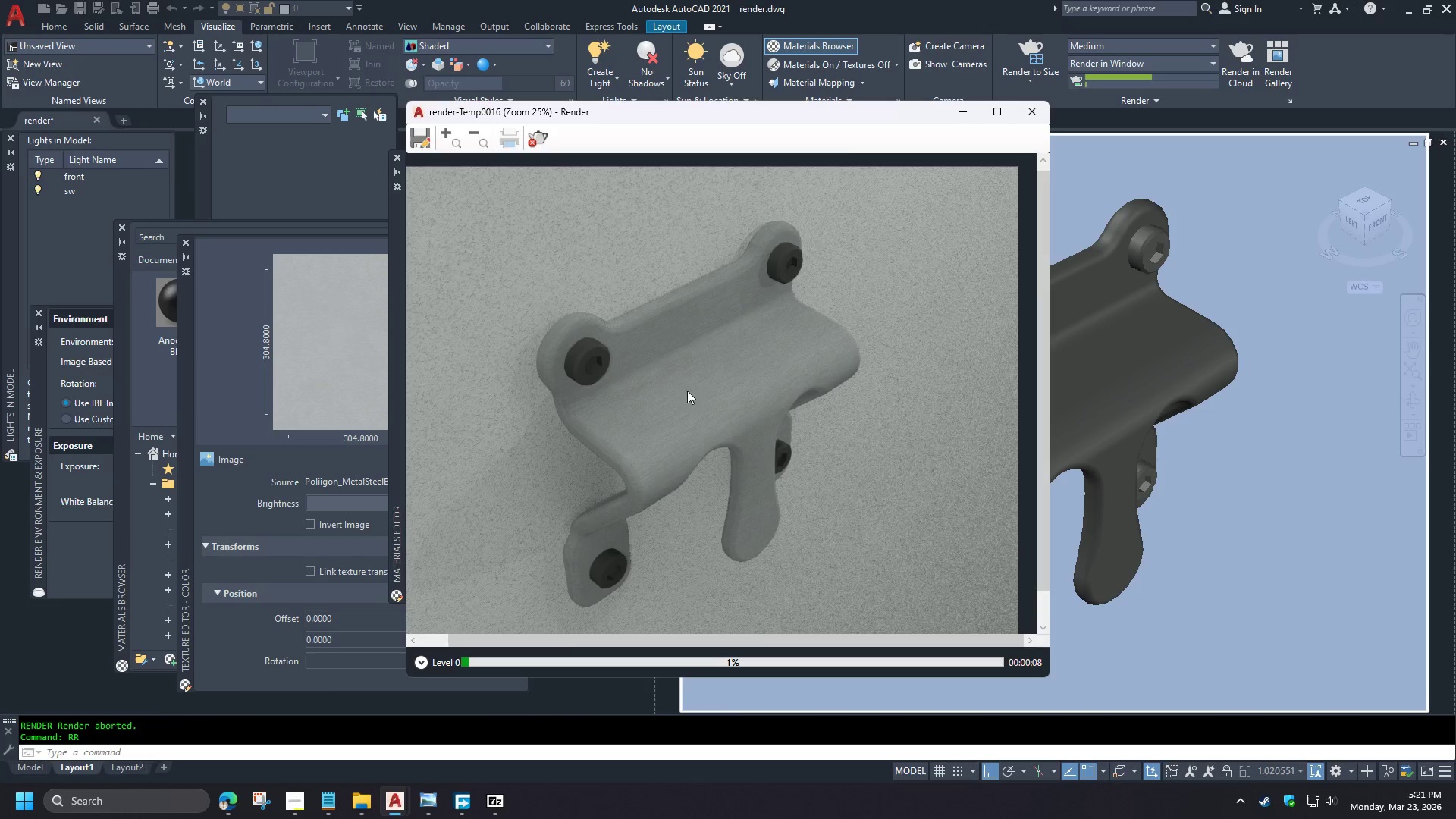 
left_click([398, 158])
 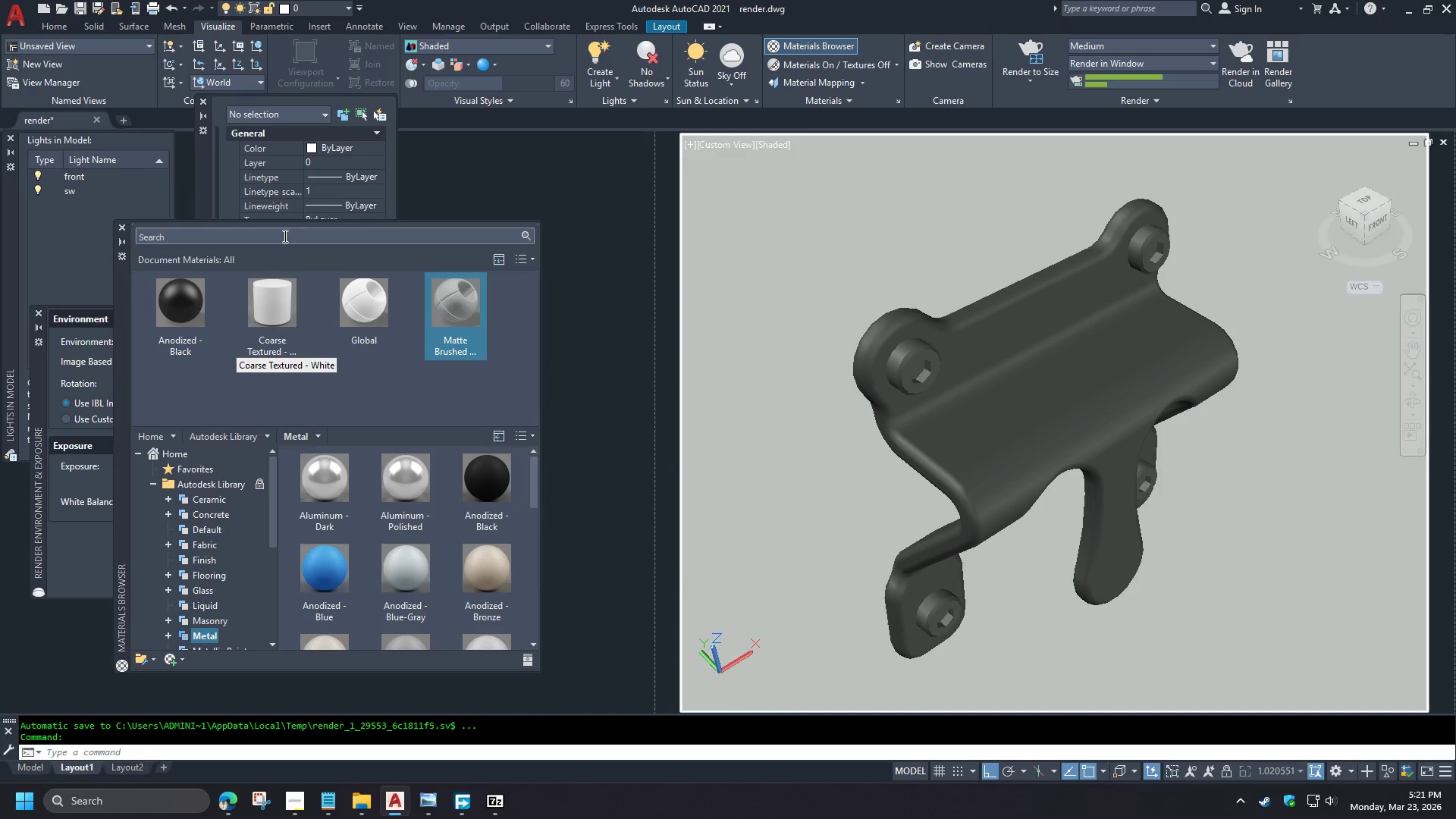 
scroll: coordinate [682, 384], scroll_direction: up, amount: 1.0
 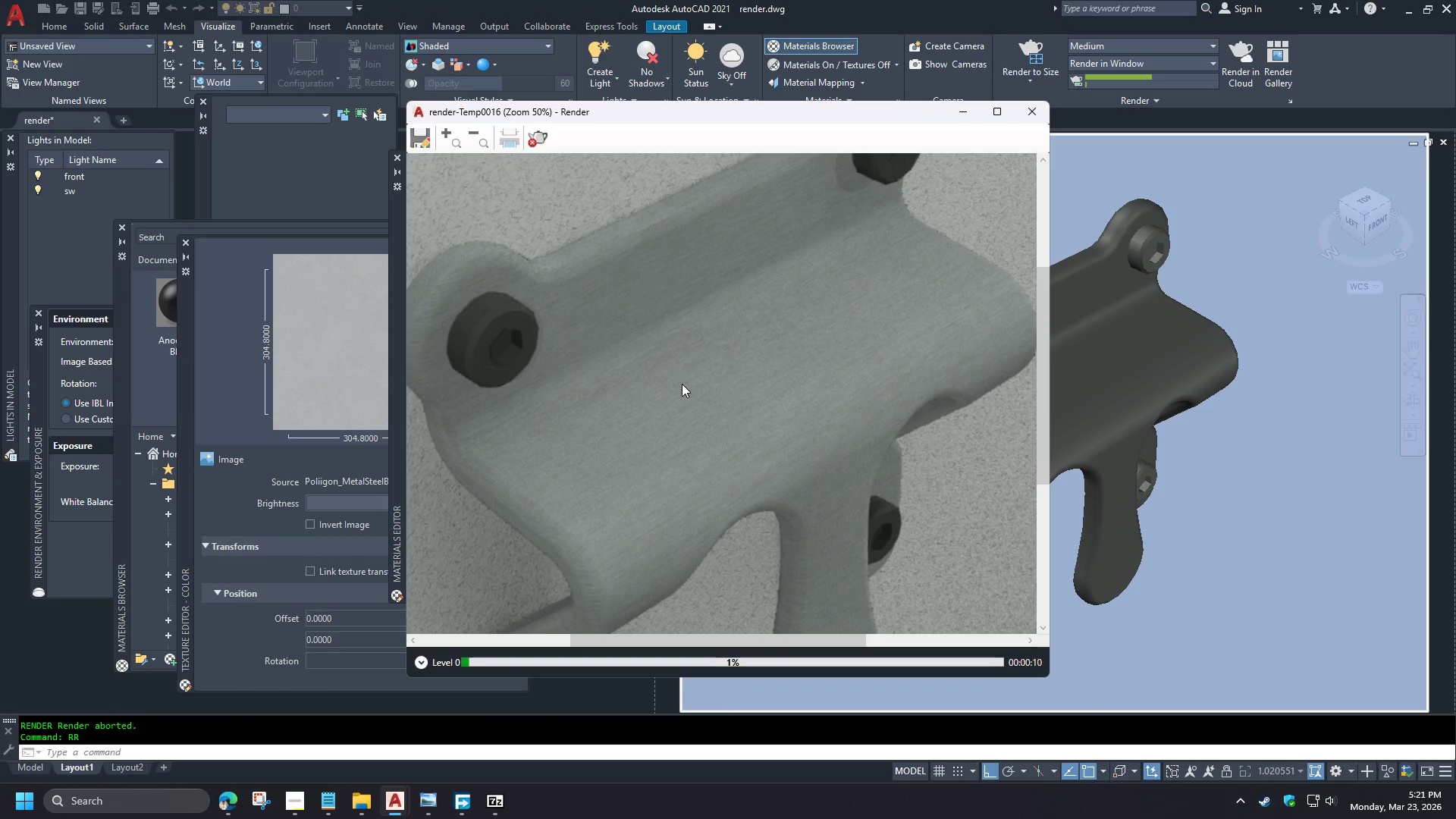 
left_click([283, 235])
 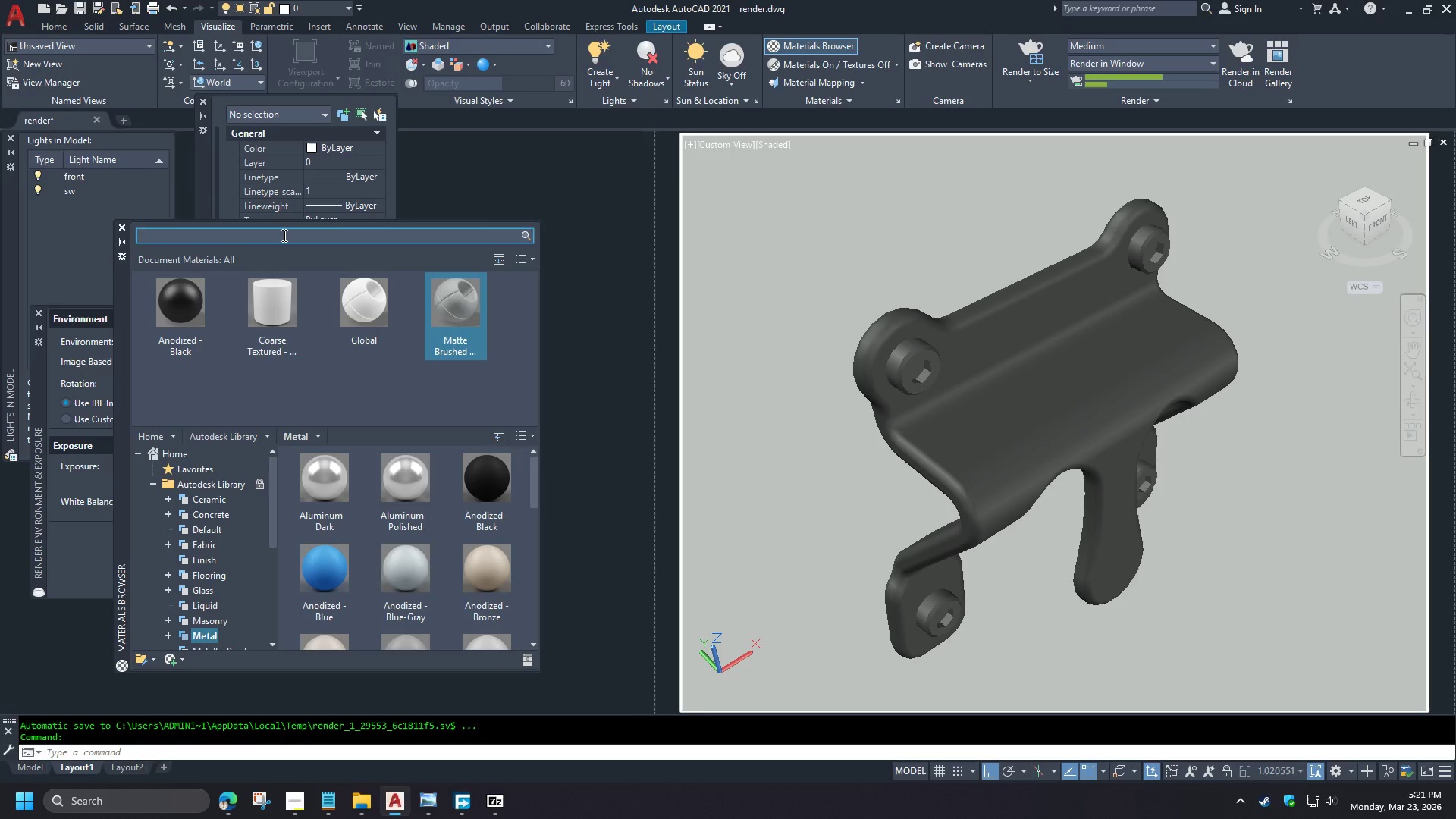 
scroll: coordinate [682, 384], scroll_direction: down, amount: 1.0
 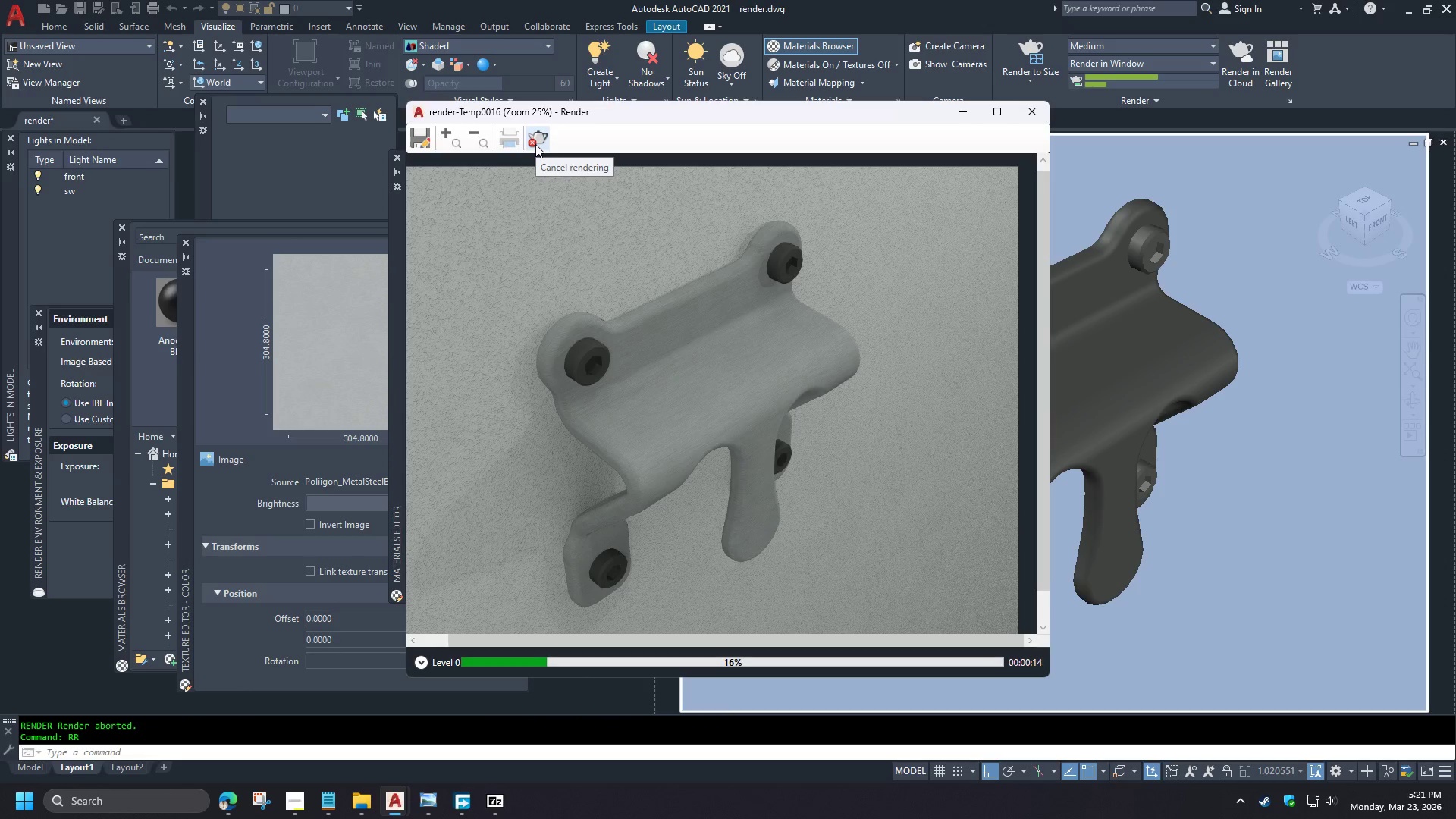 
type(brush)
 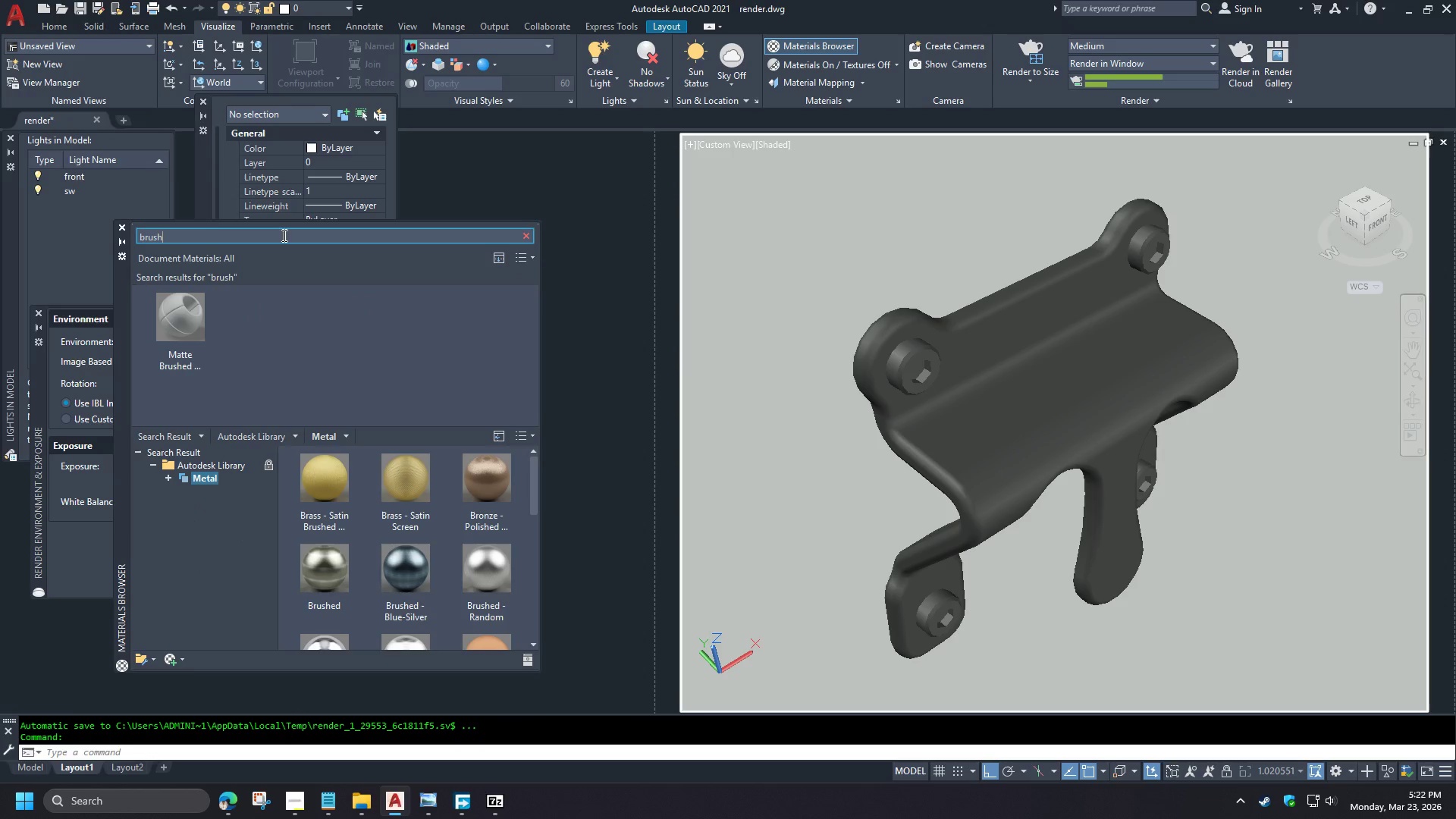 
scroll: coordinate [444, 525], scroll_direction: down, amount: 2.0
 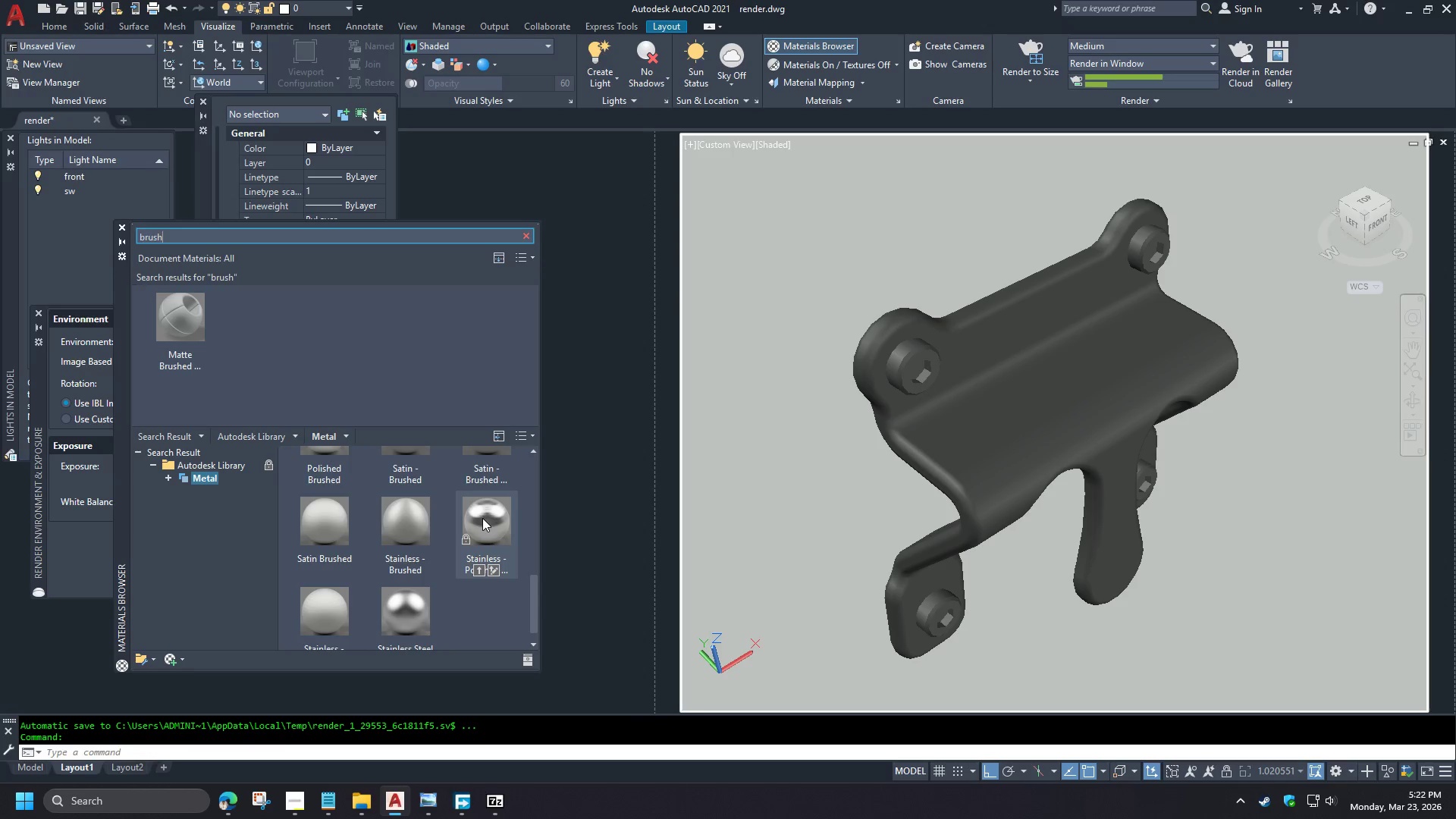 
wait(13.52)
 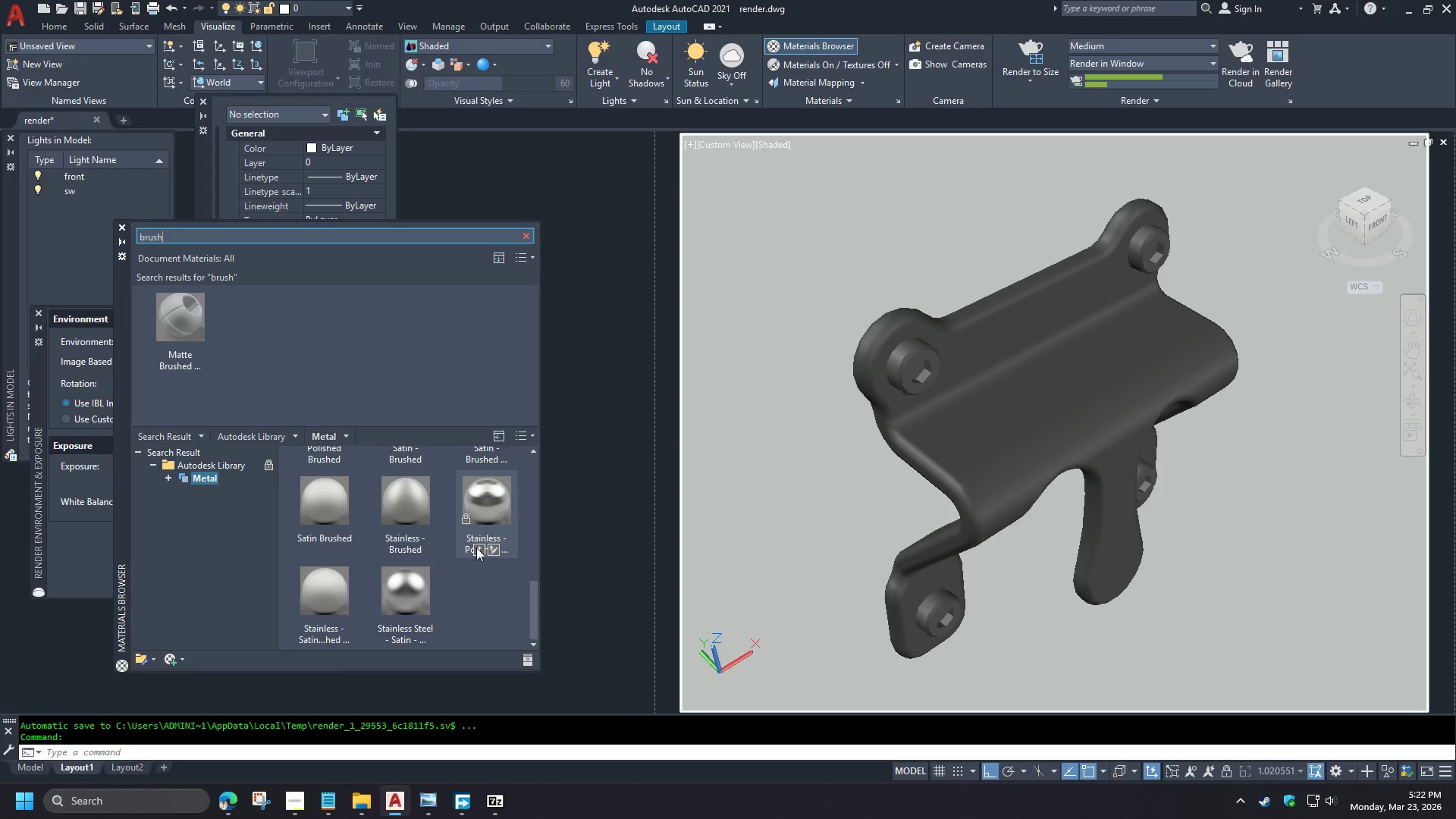 
left_click_drag(start_coordinate=[492, 507], to_coordinate=[981, 430])
 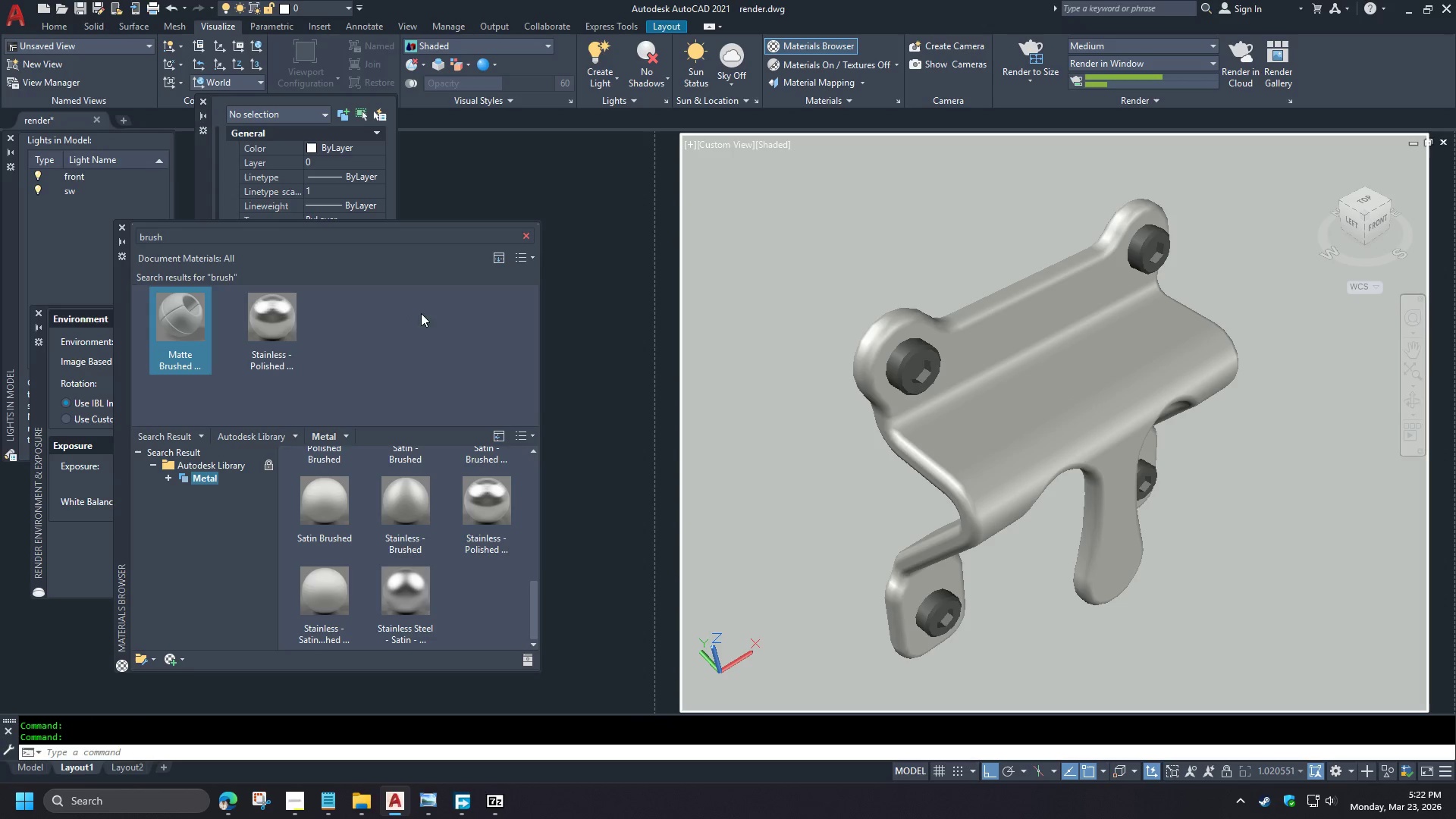 
left_click([522, 234])
 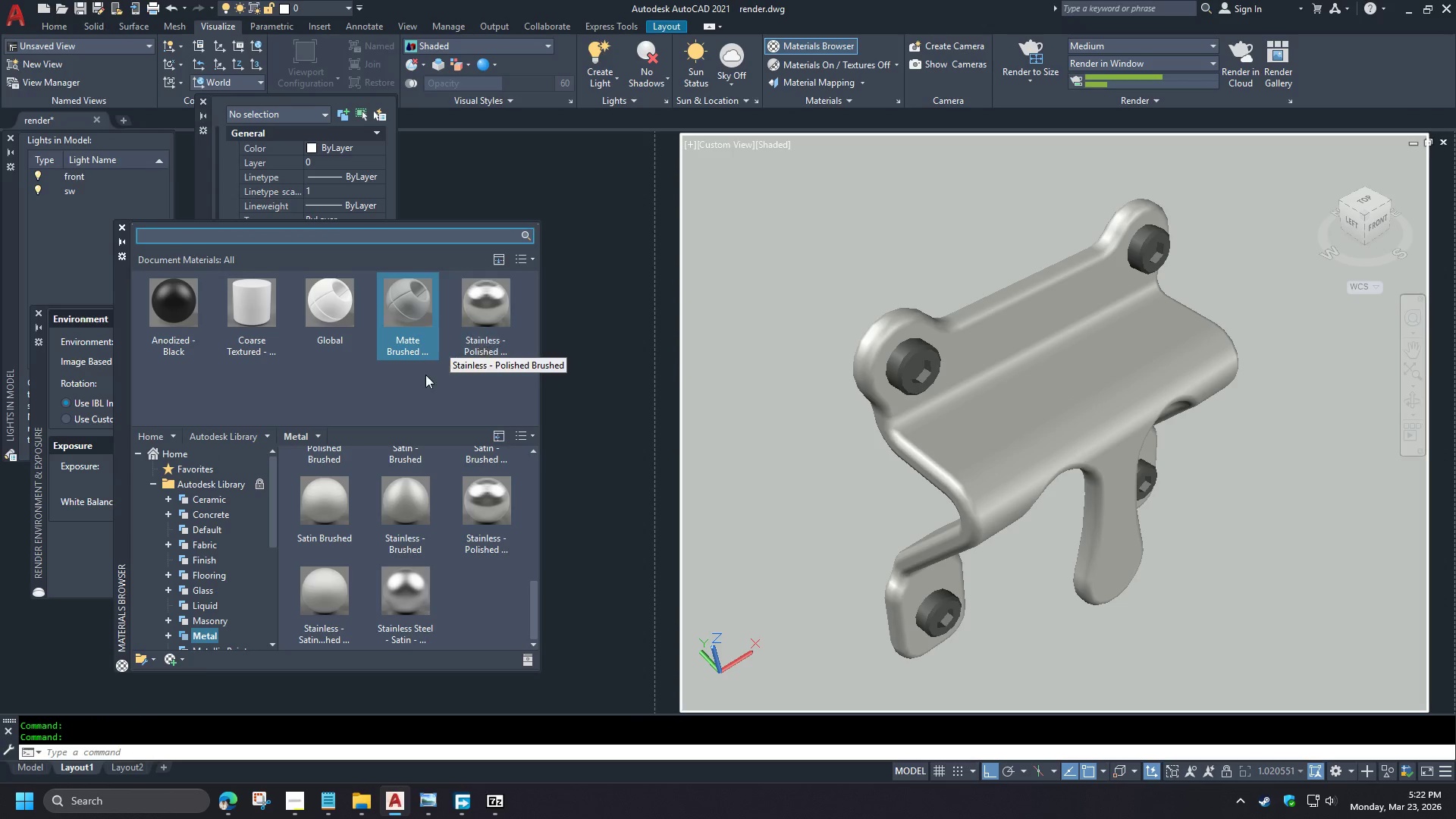 
scroll: coordinate [482, 518], scroll_direction: down, amount: 1.0
 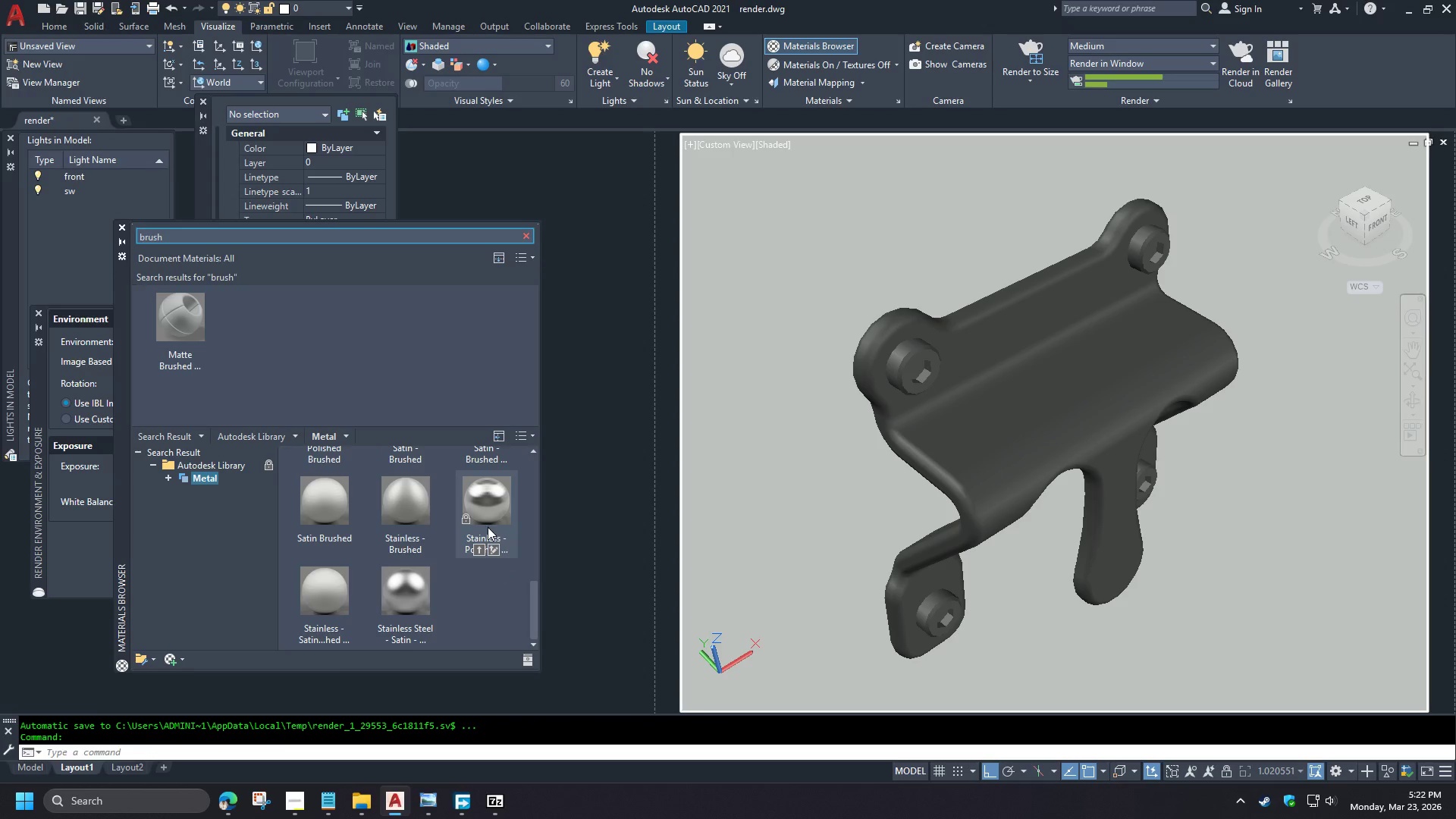 
right_click([371, 387])
 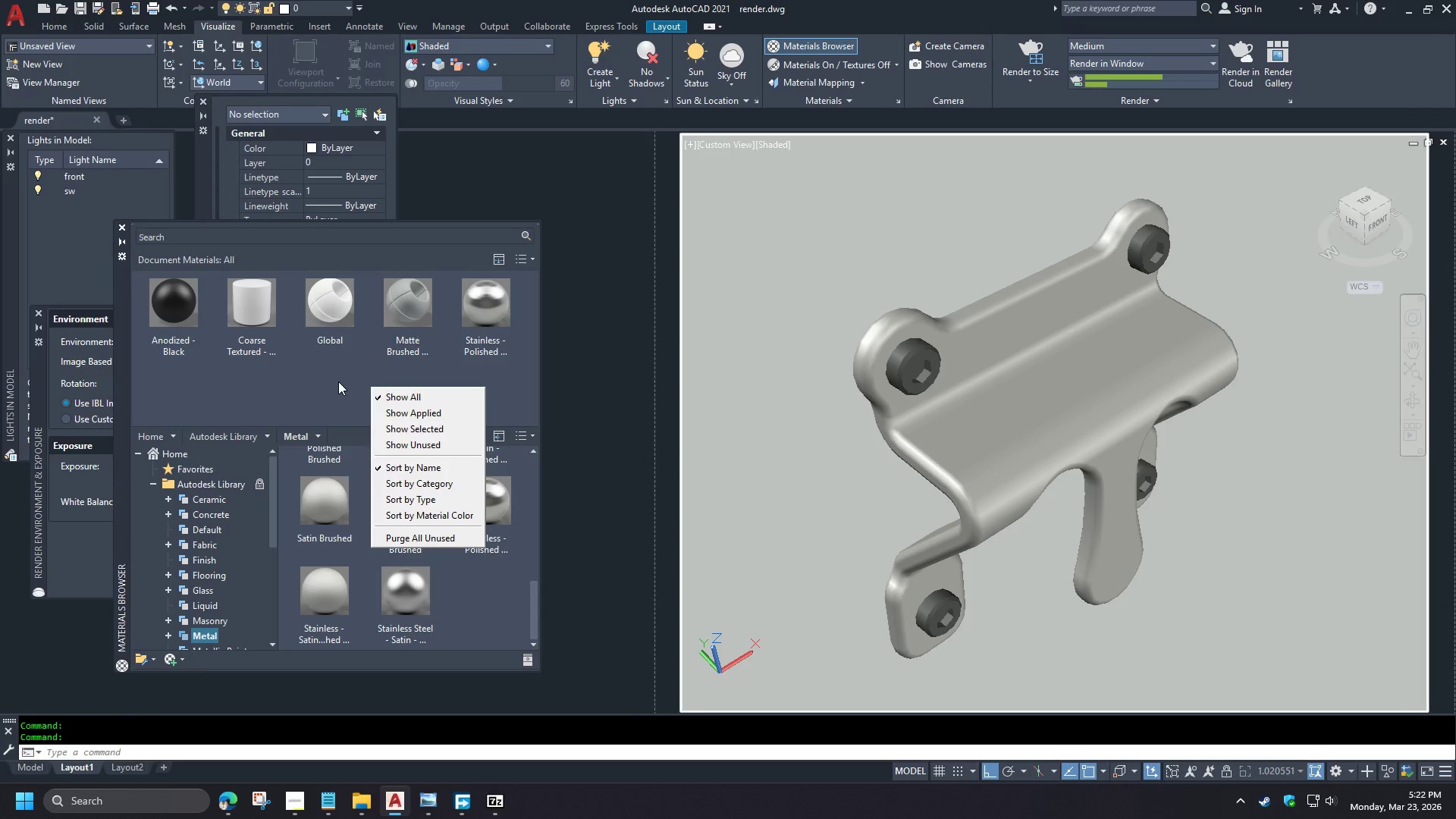 
left_click([338, 381])
 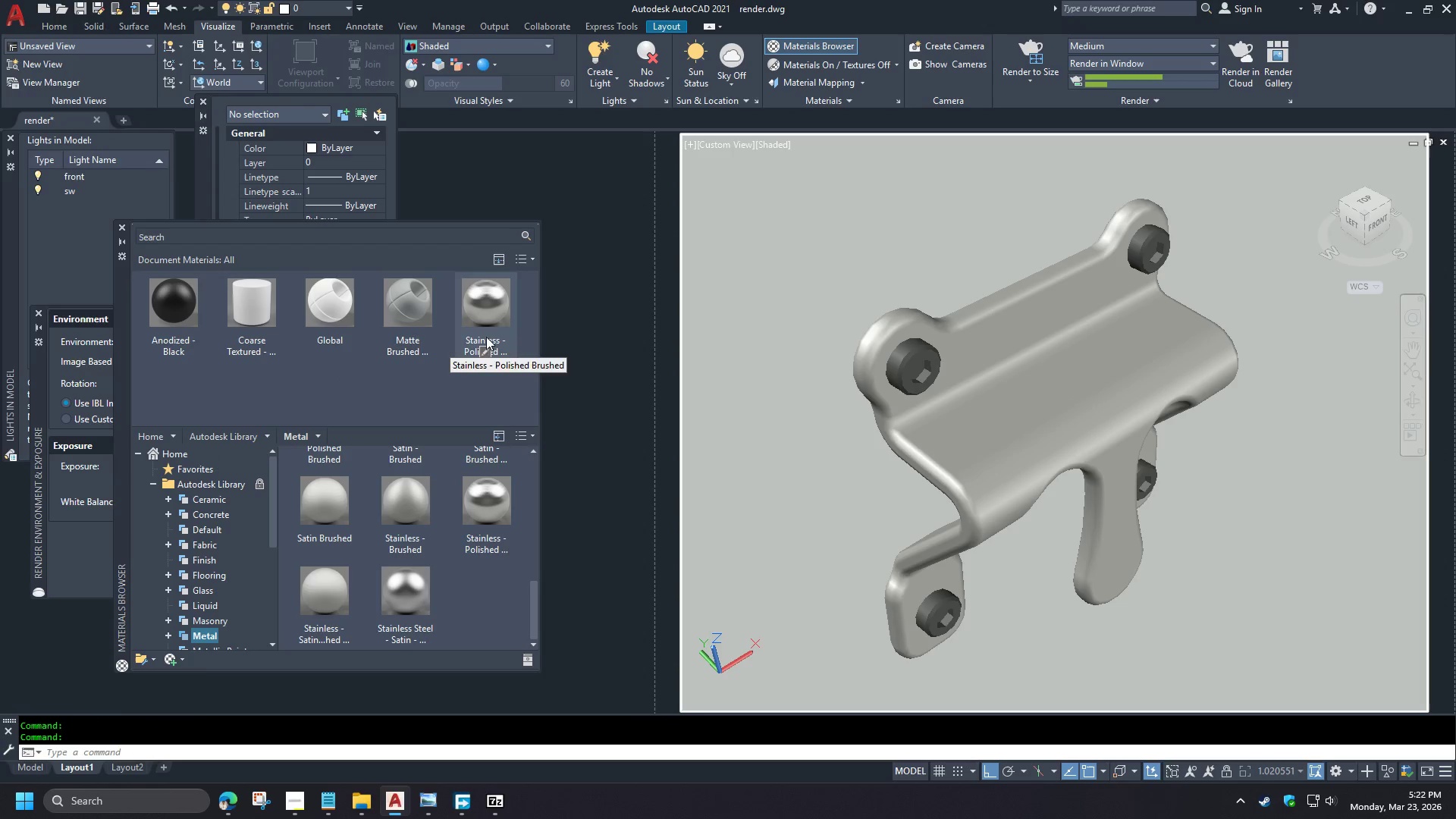 
left_click([484, 349])
 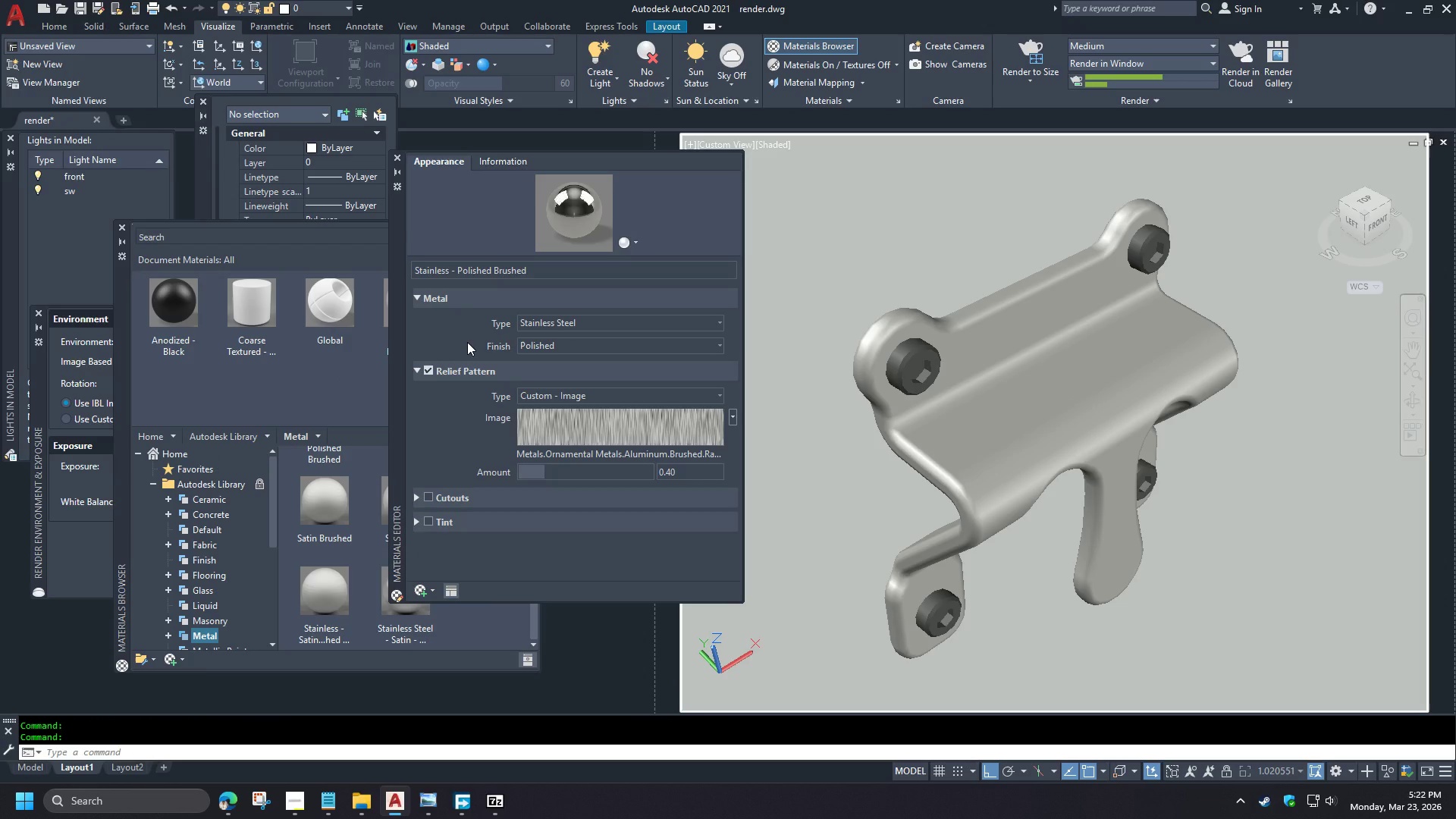 
wait(9.31)
 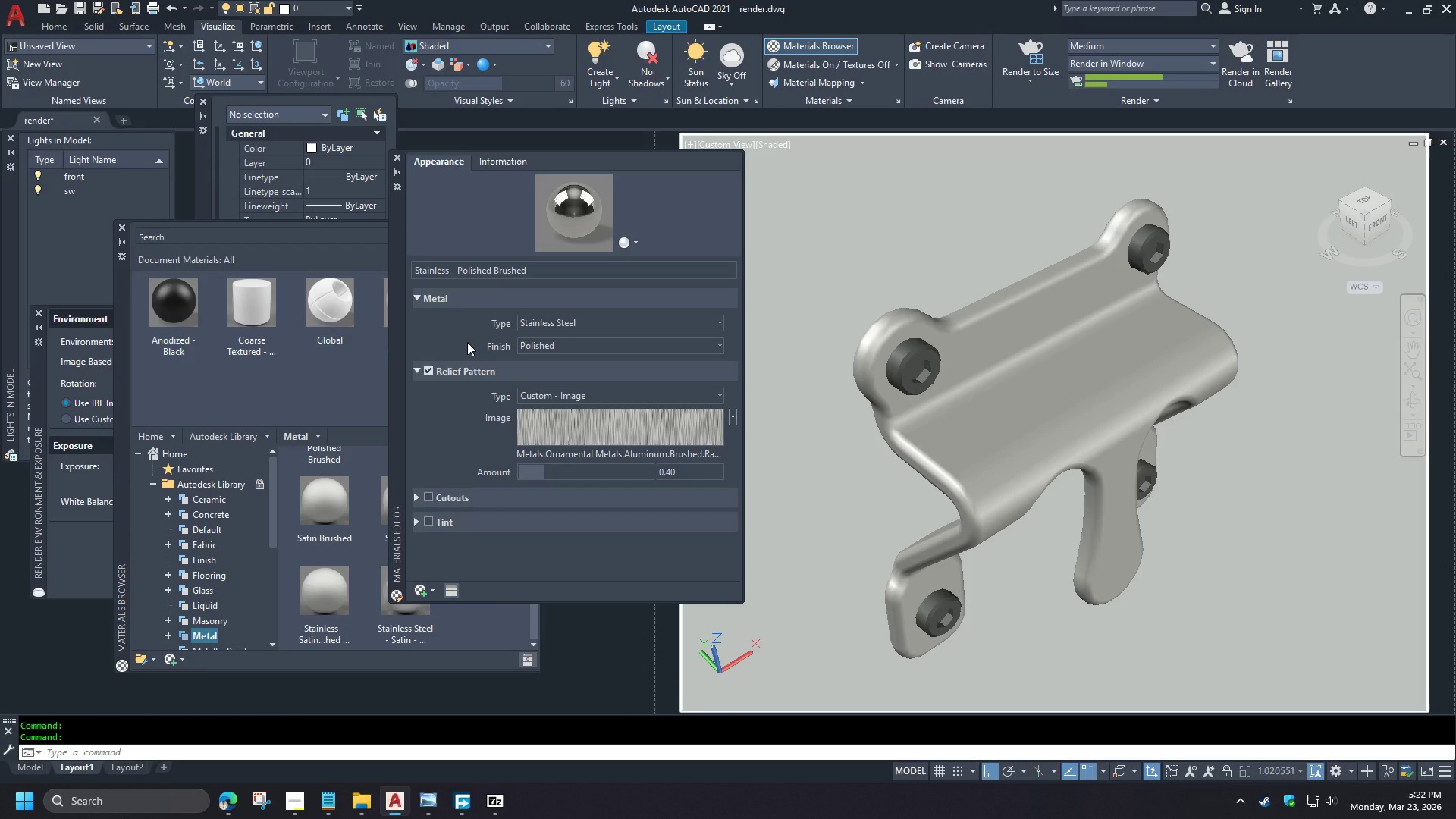 
type(rr )
 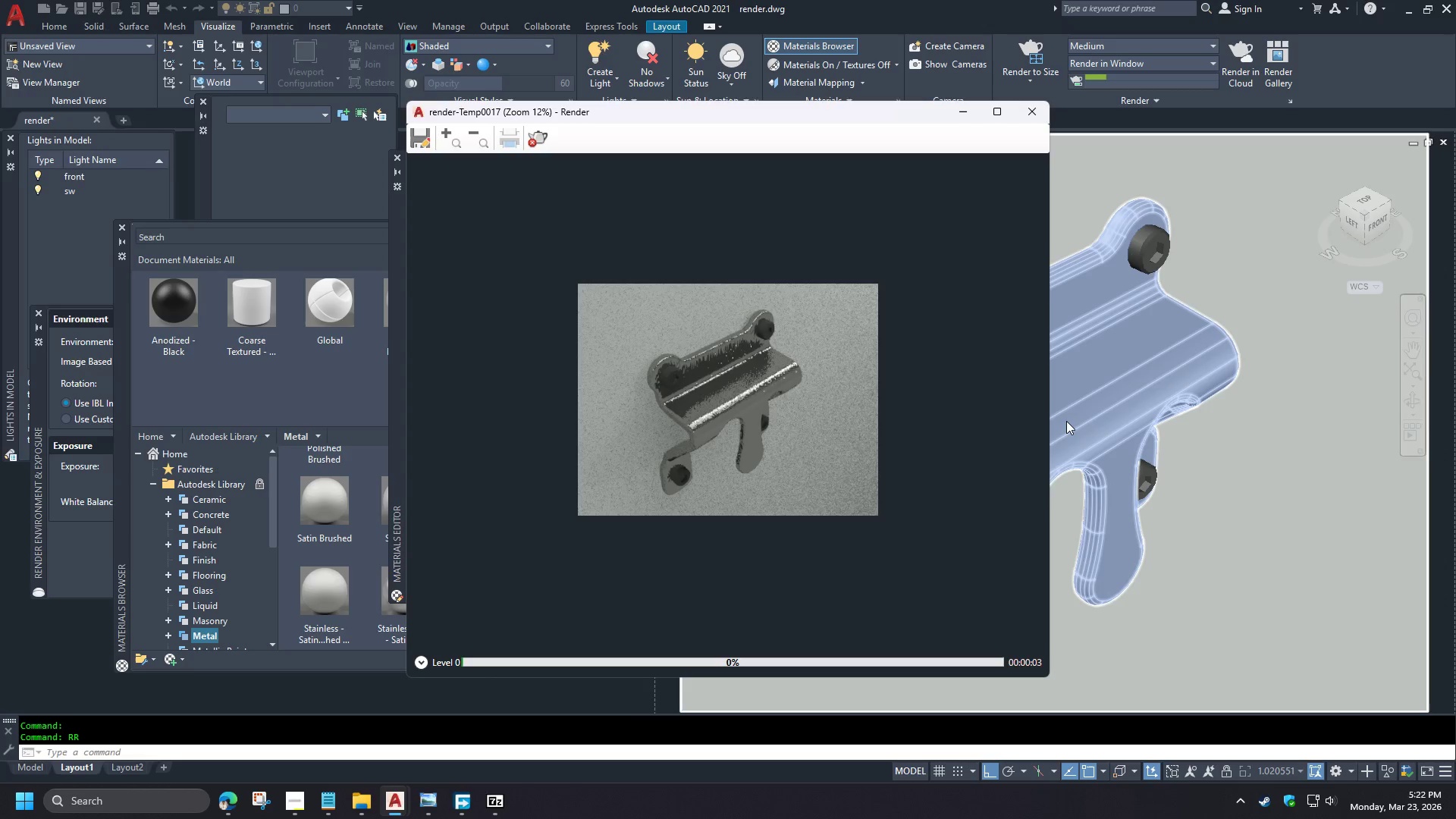 
wait(14.78)
 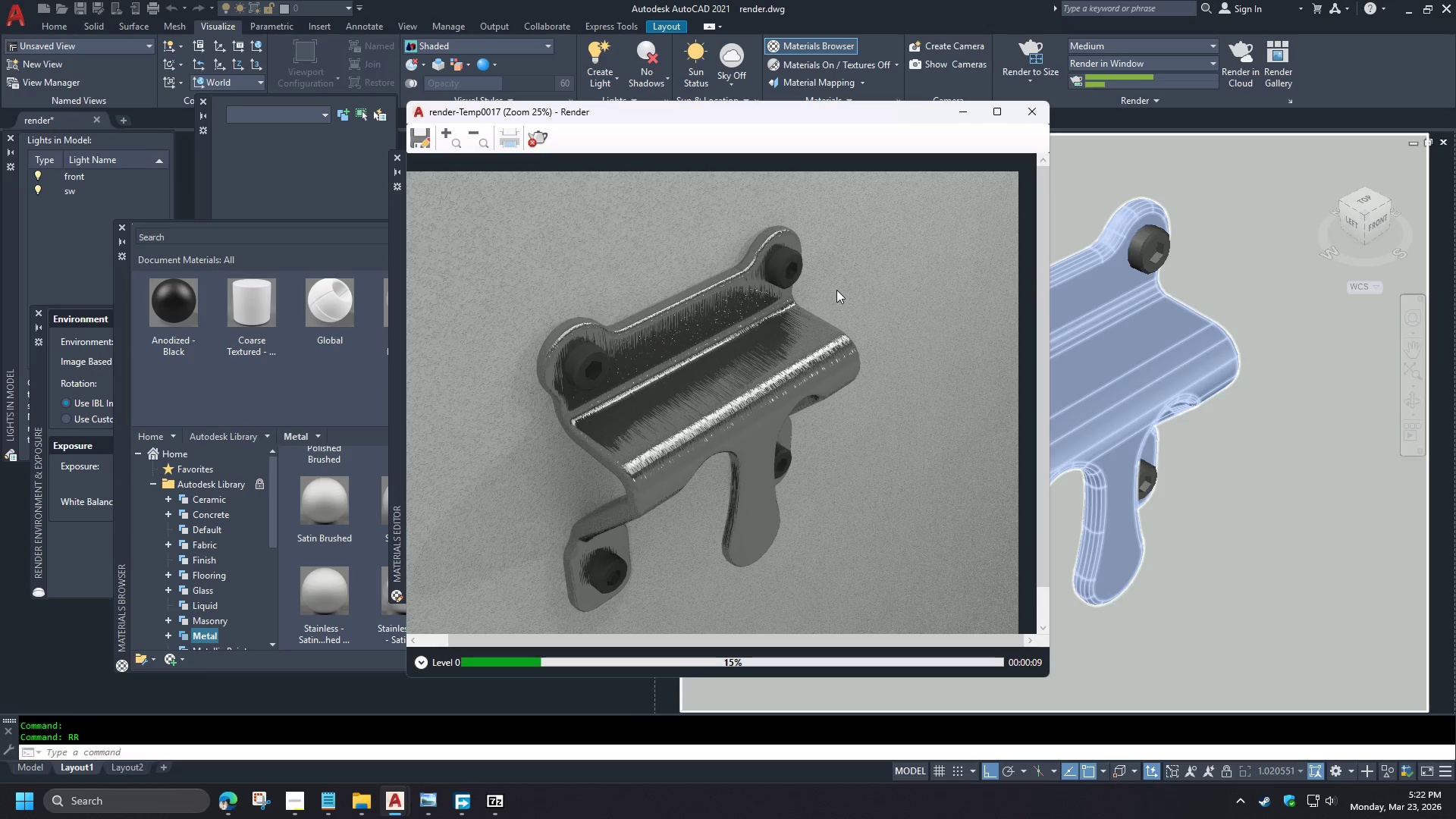 
left_click([538, 140])
 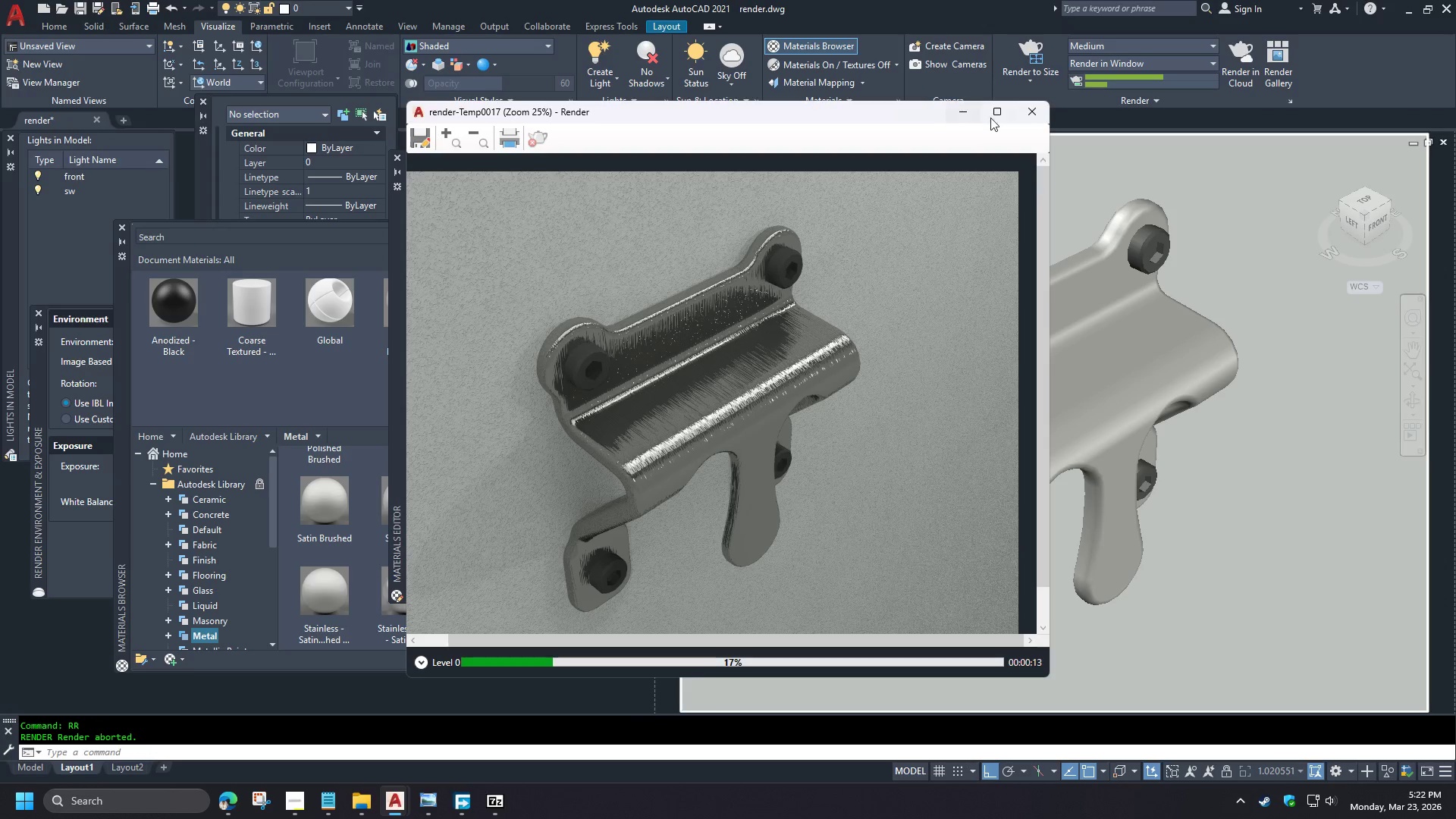 
left_click([1025, 108])
 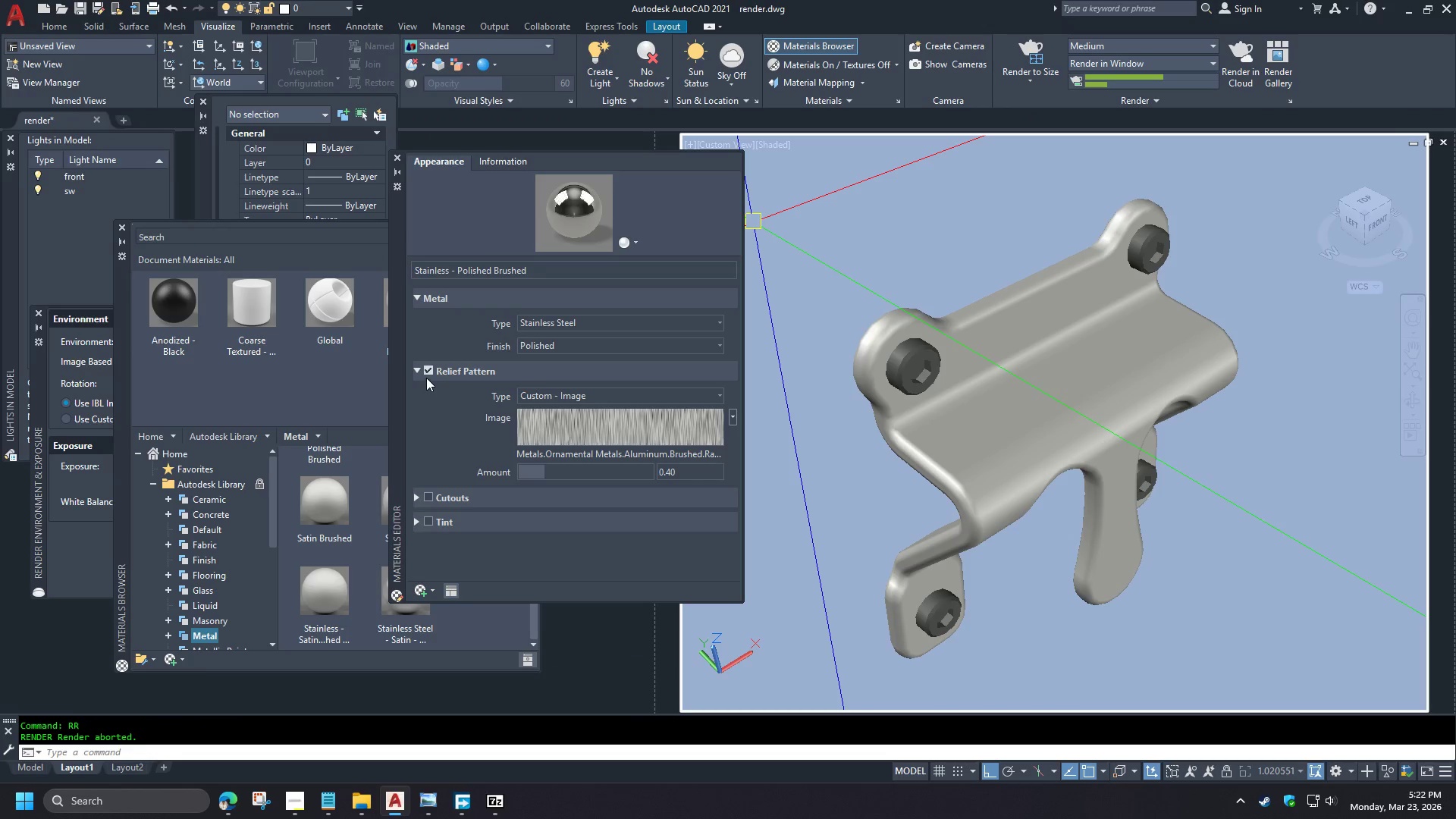 
scroll: coordinate [733, 387], scroll_direction: up, amount: 2.0
 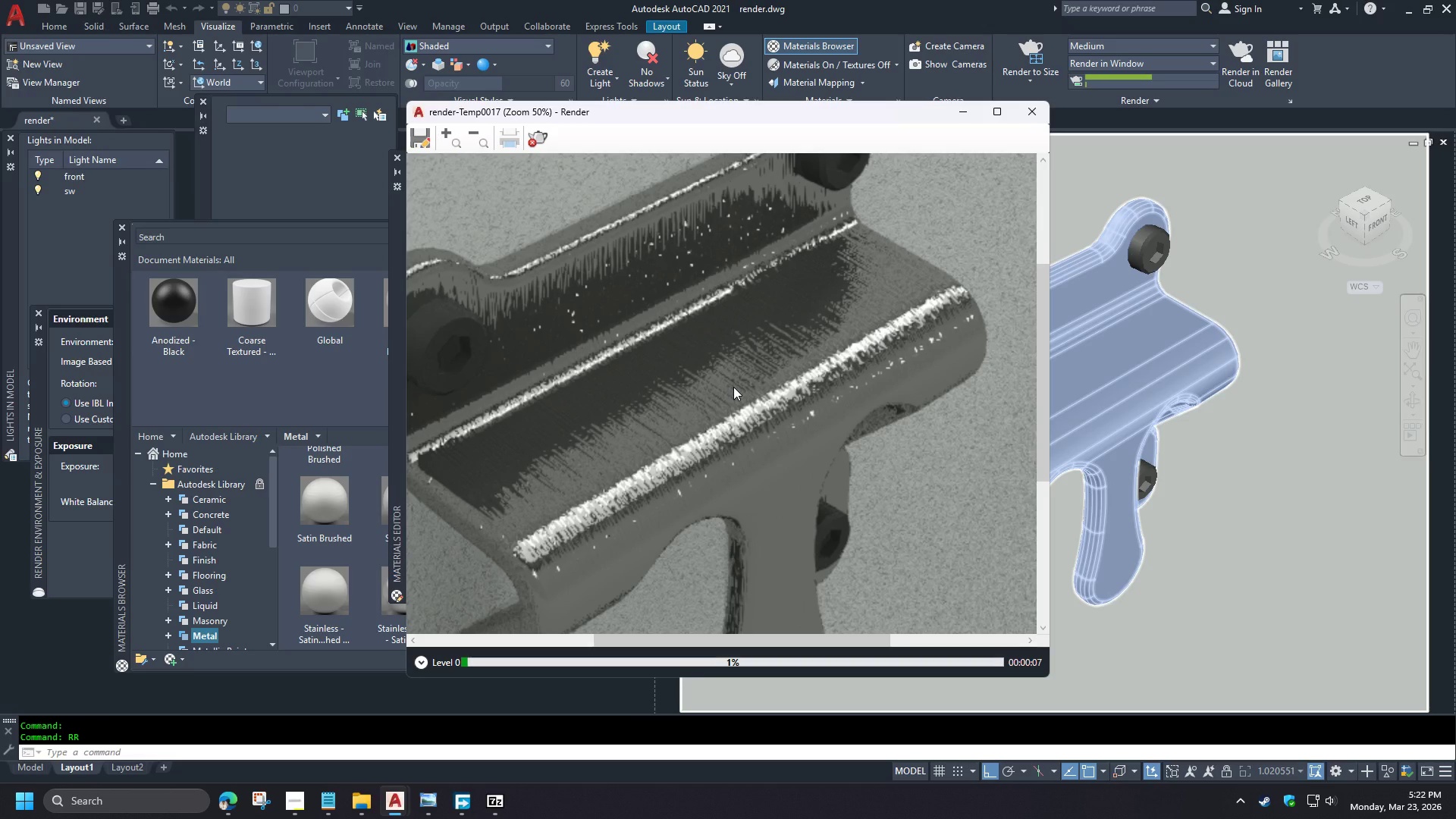 
left_click([427, 370])
 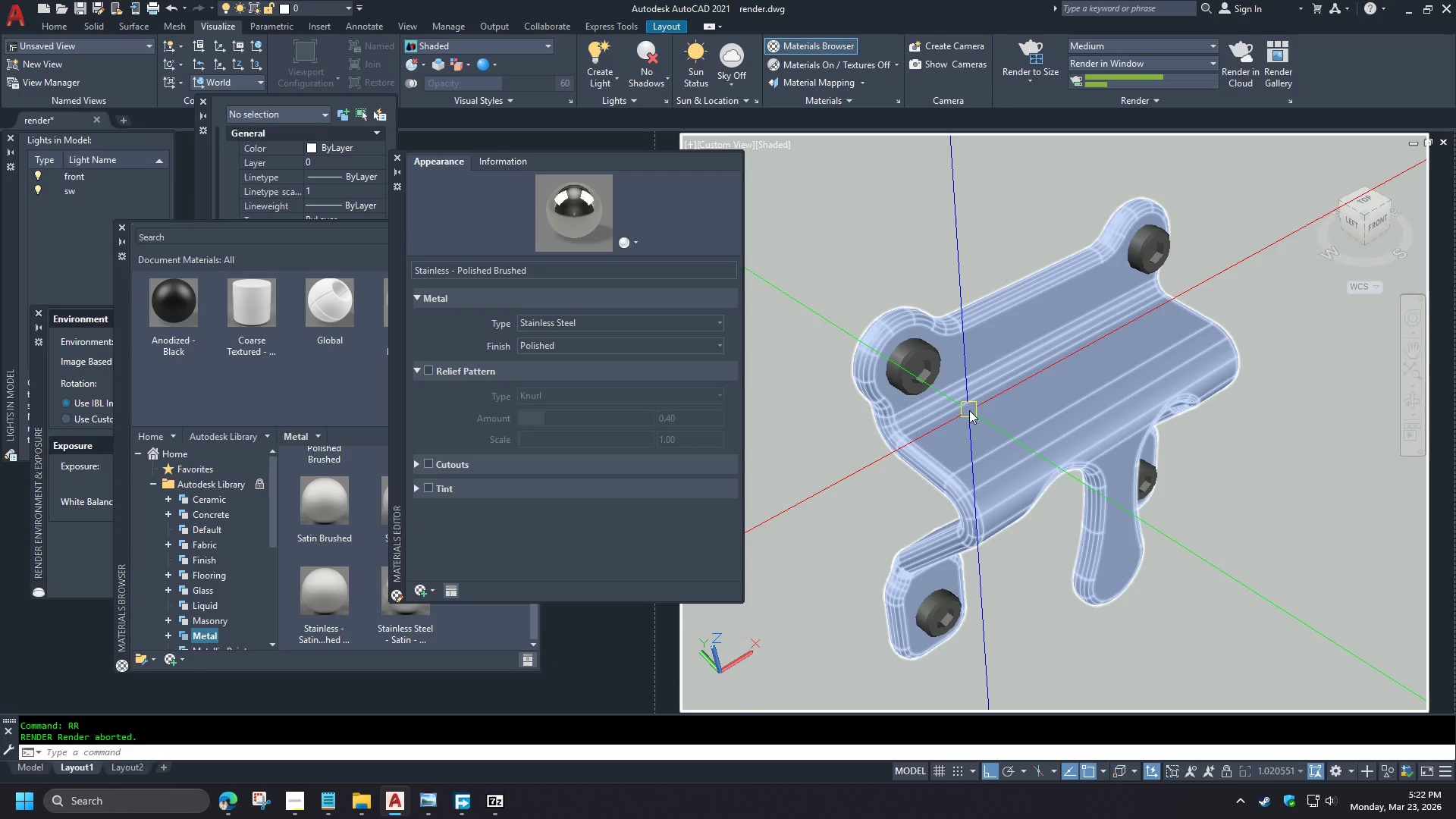 
scroll: coordinate [733, 387], scroll_direction: down, amount: 1.0
 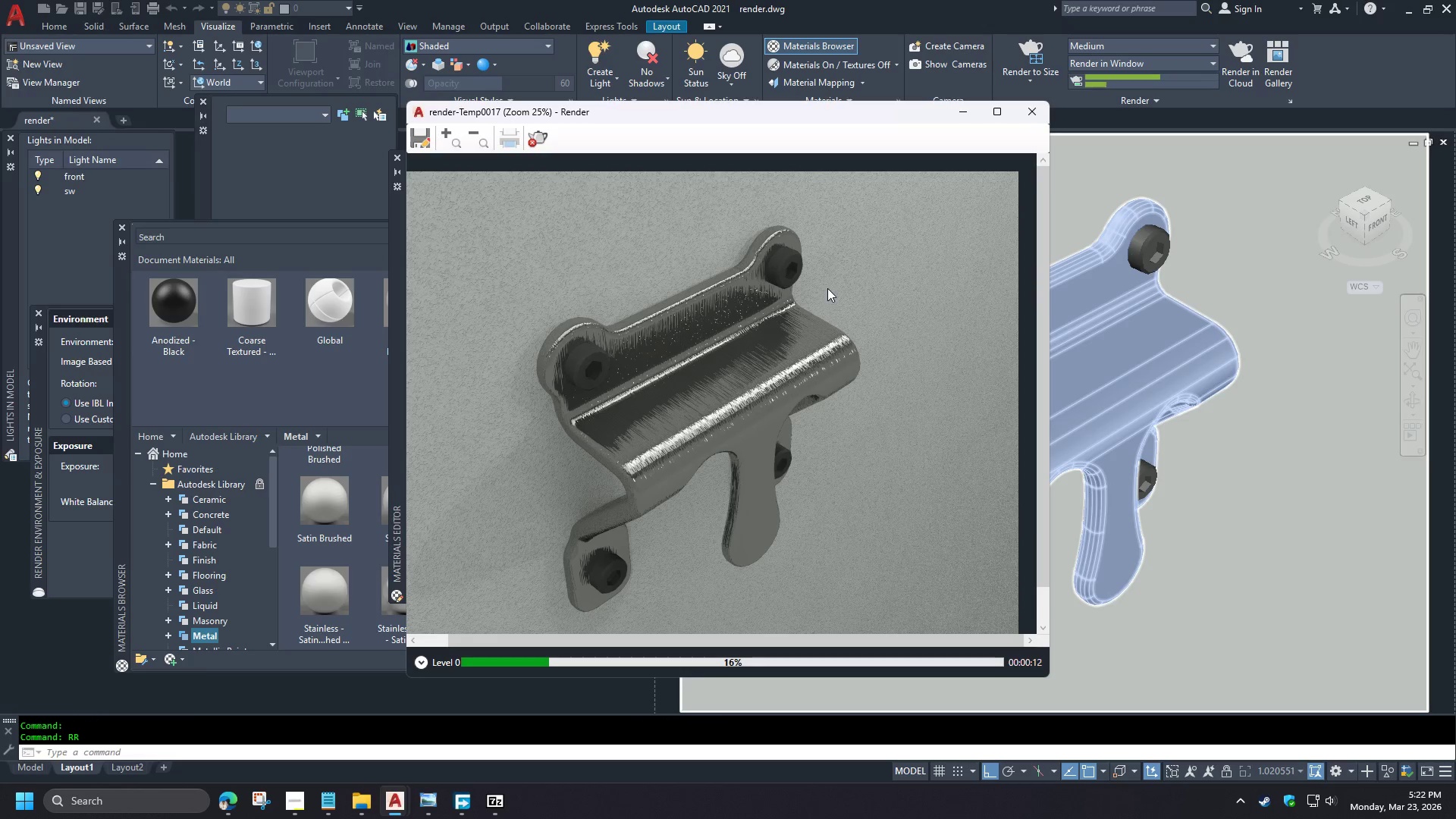 
type(rr )
 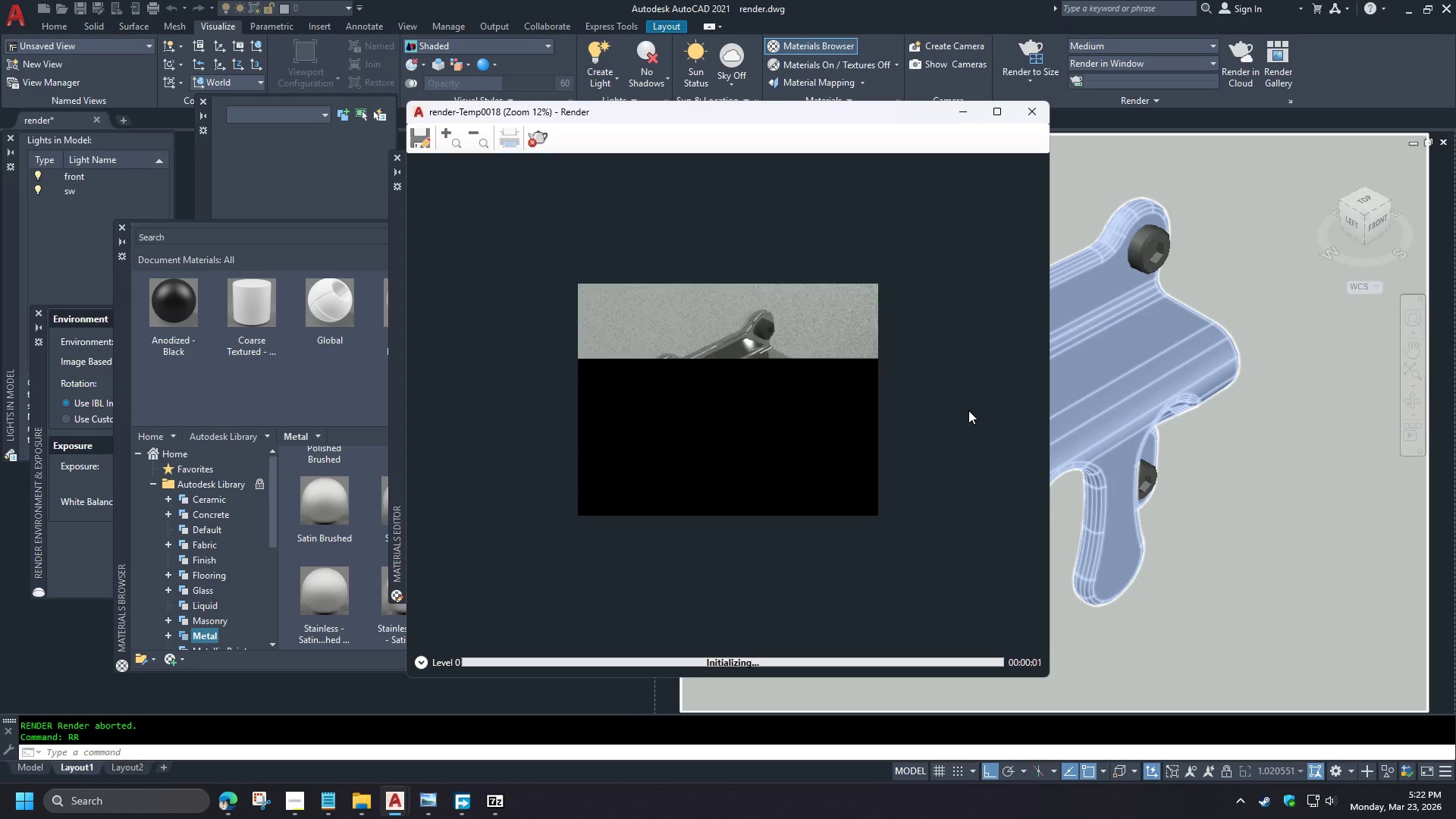 
scroll: coordinate [722, 382], scroll_direction: up, amount: 2.0
 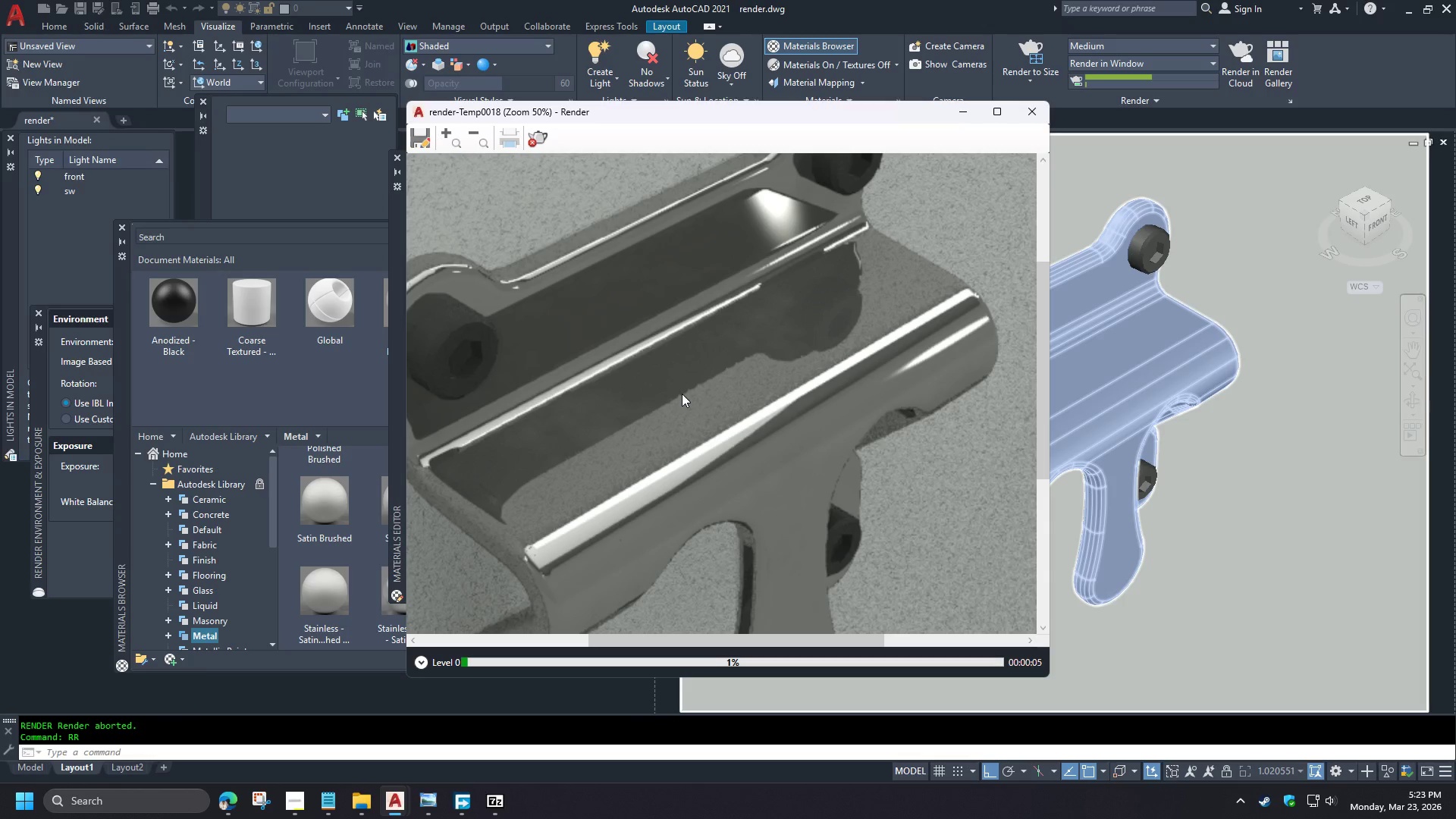 
wait(11.52)
 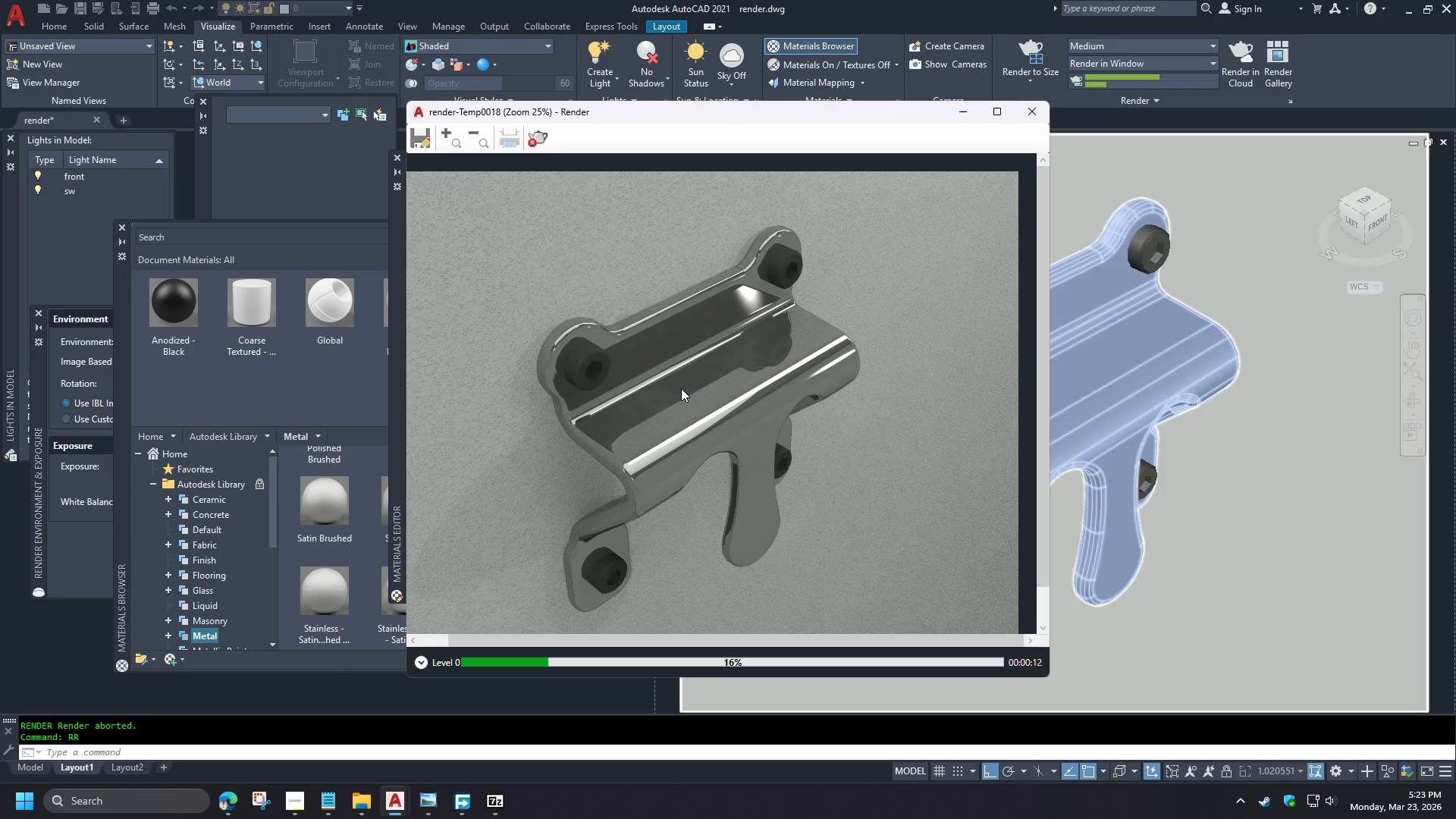 
type(rr)
 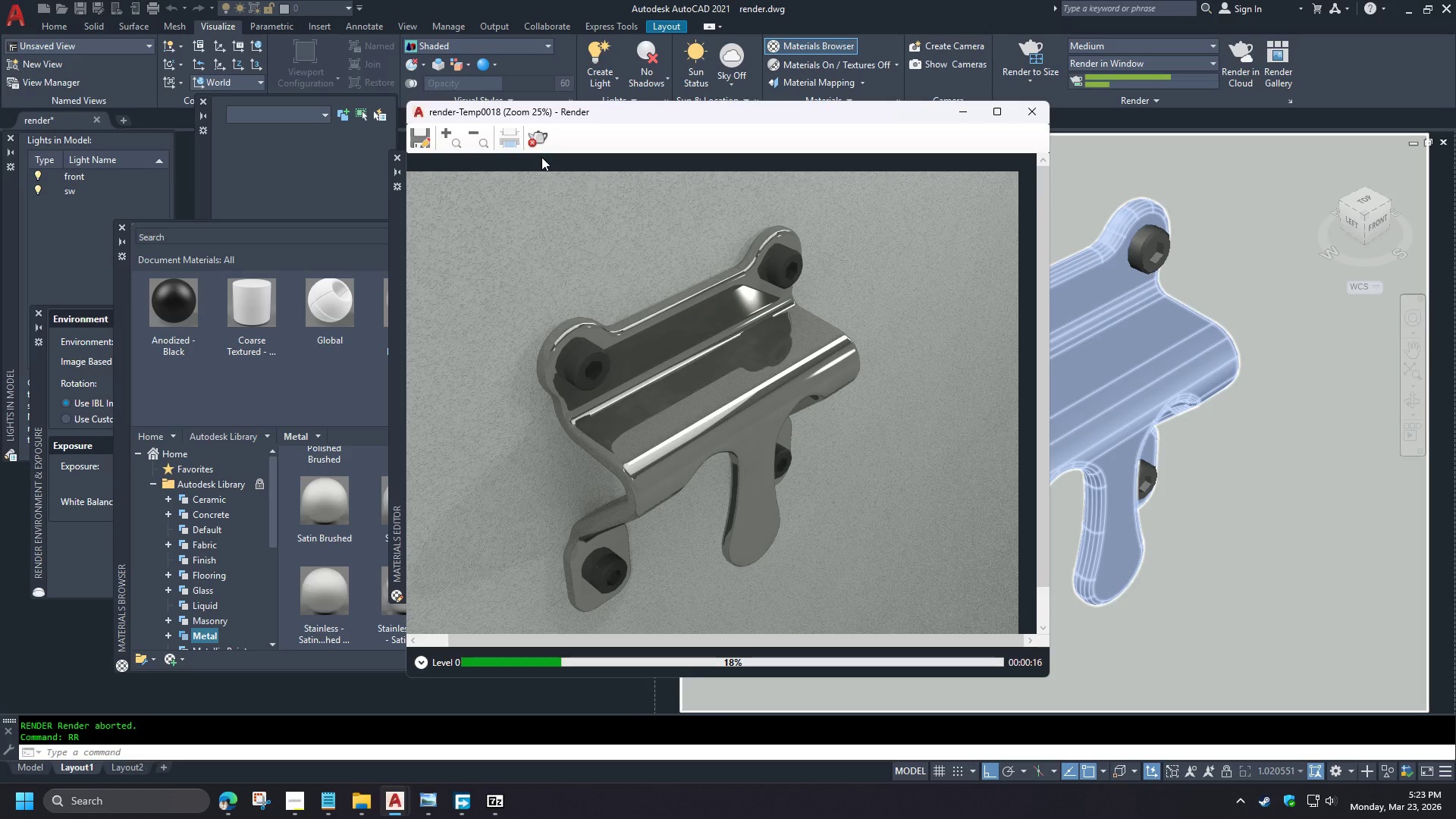 
left_click([541, 146])
 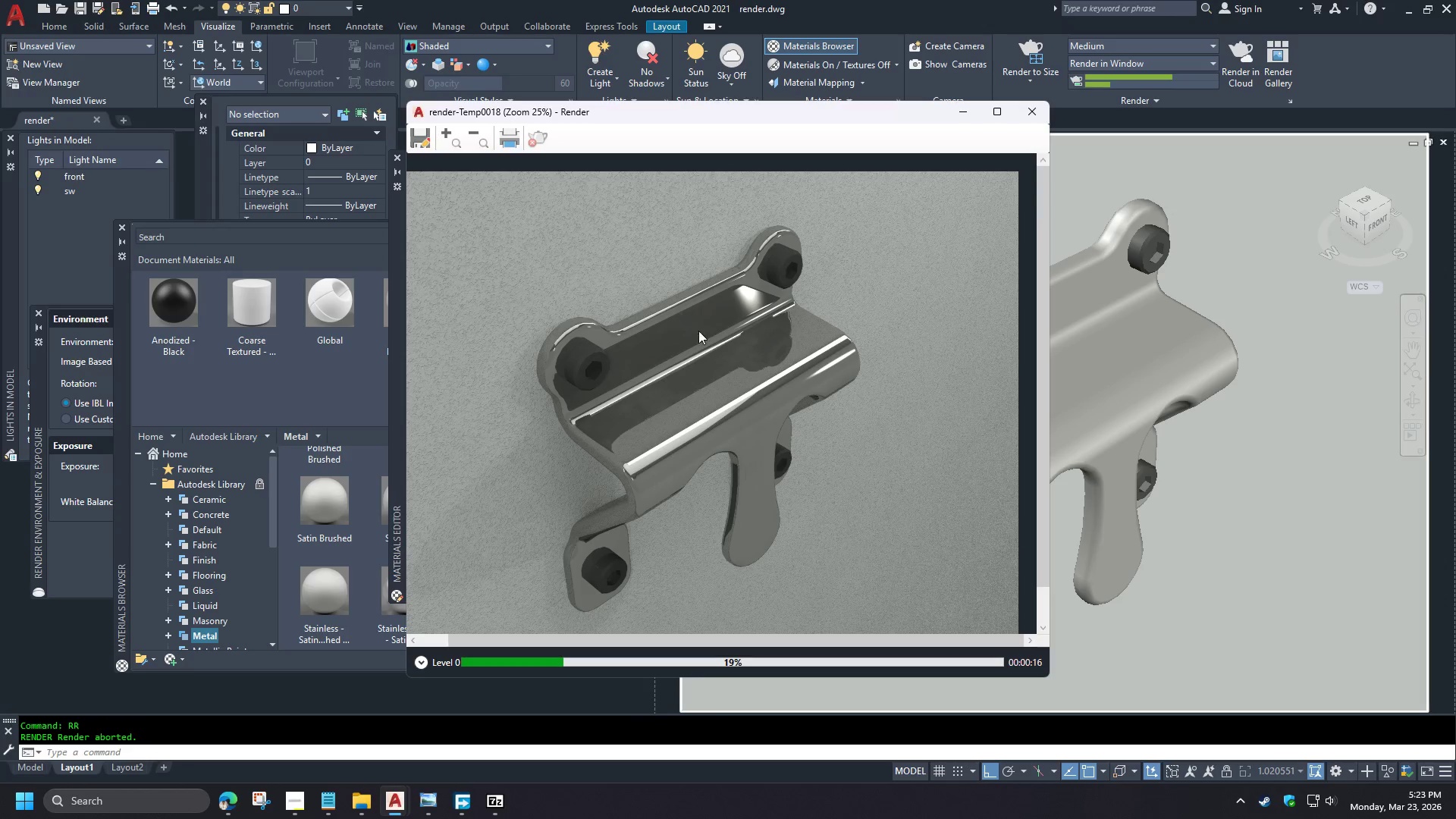 
scroll: coordinate [682, 394], scroll_direction: down, amount: 1.0
 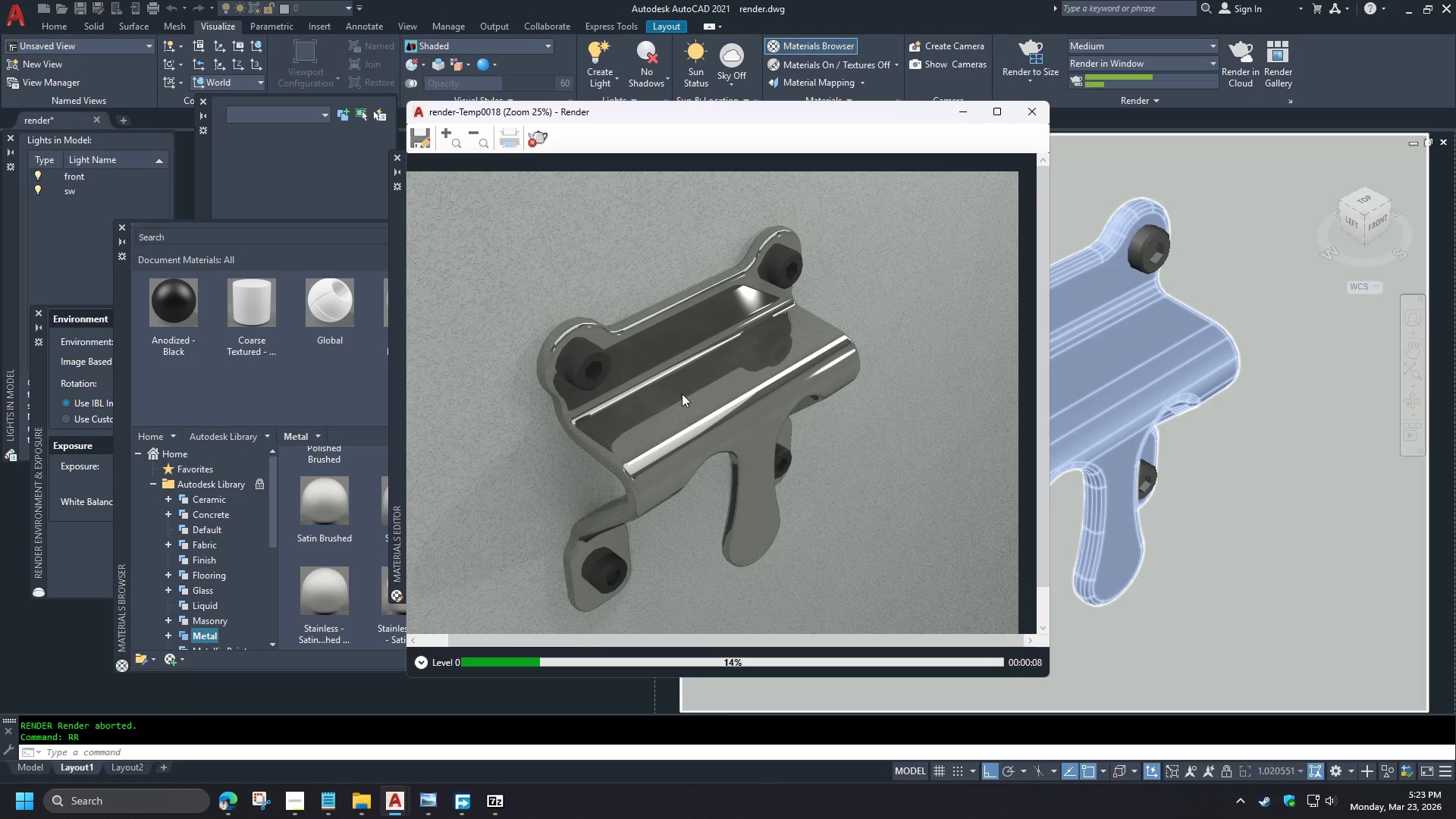 
key(Escape)
 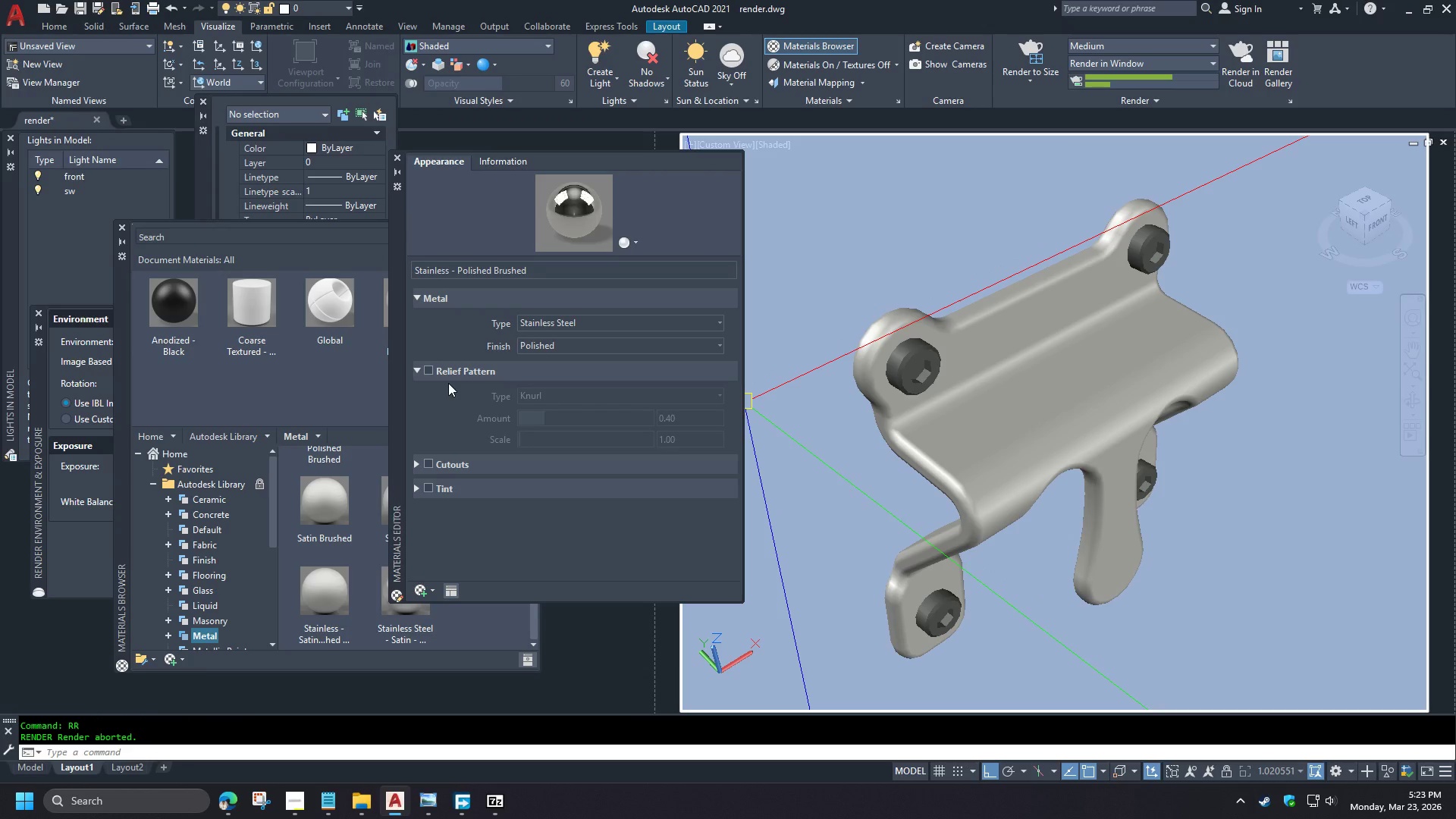 
left_click([419, 488])
 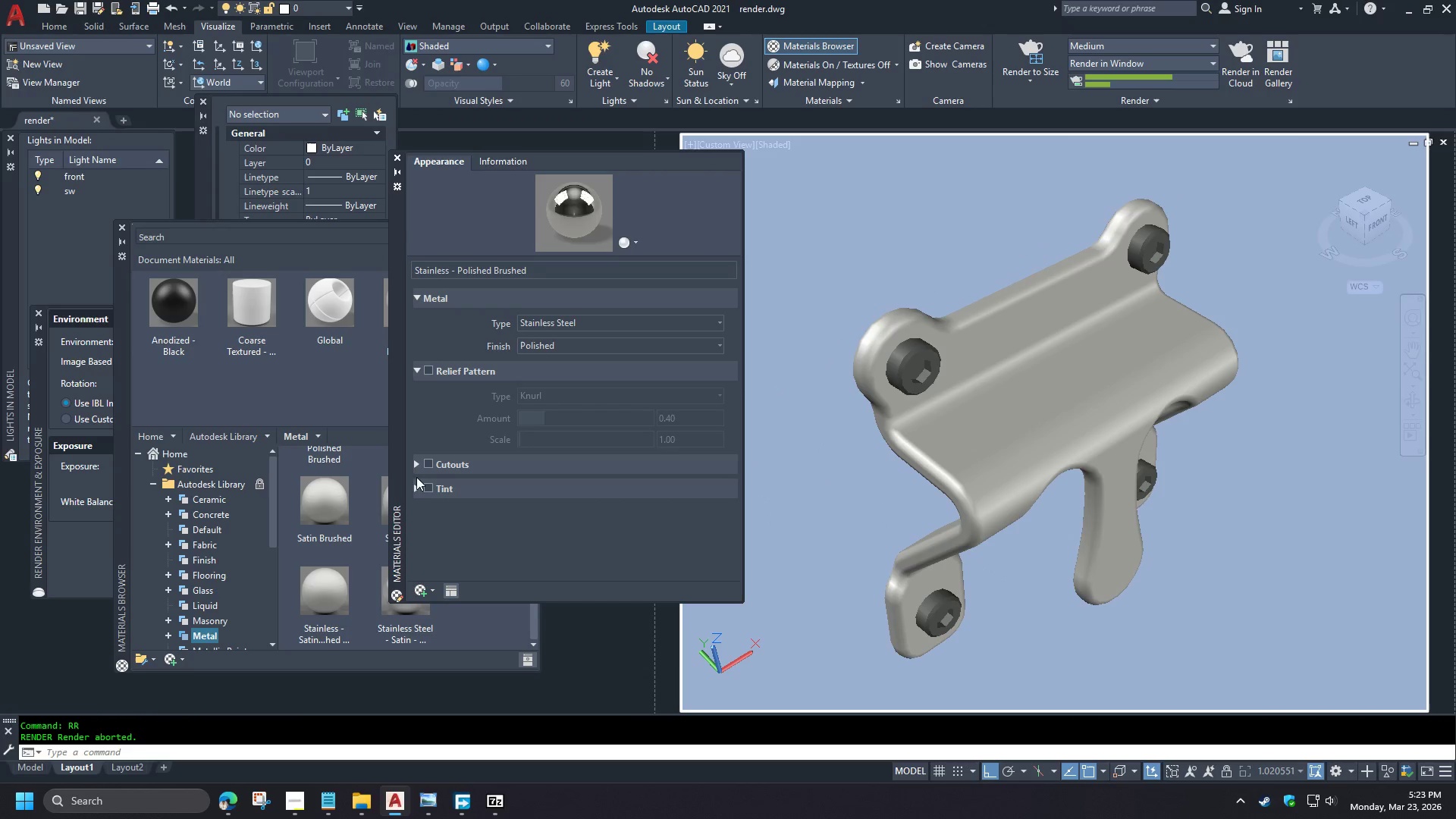 
scroll: coordinate [683, 383], scroll_direction: up, amount: 2.0
 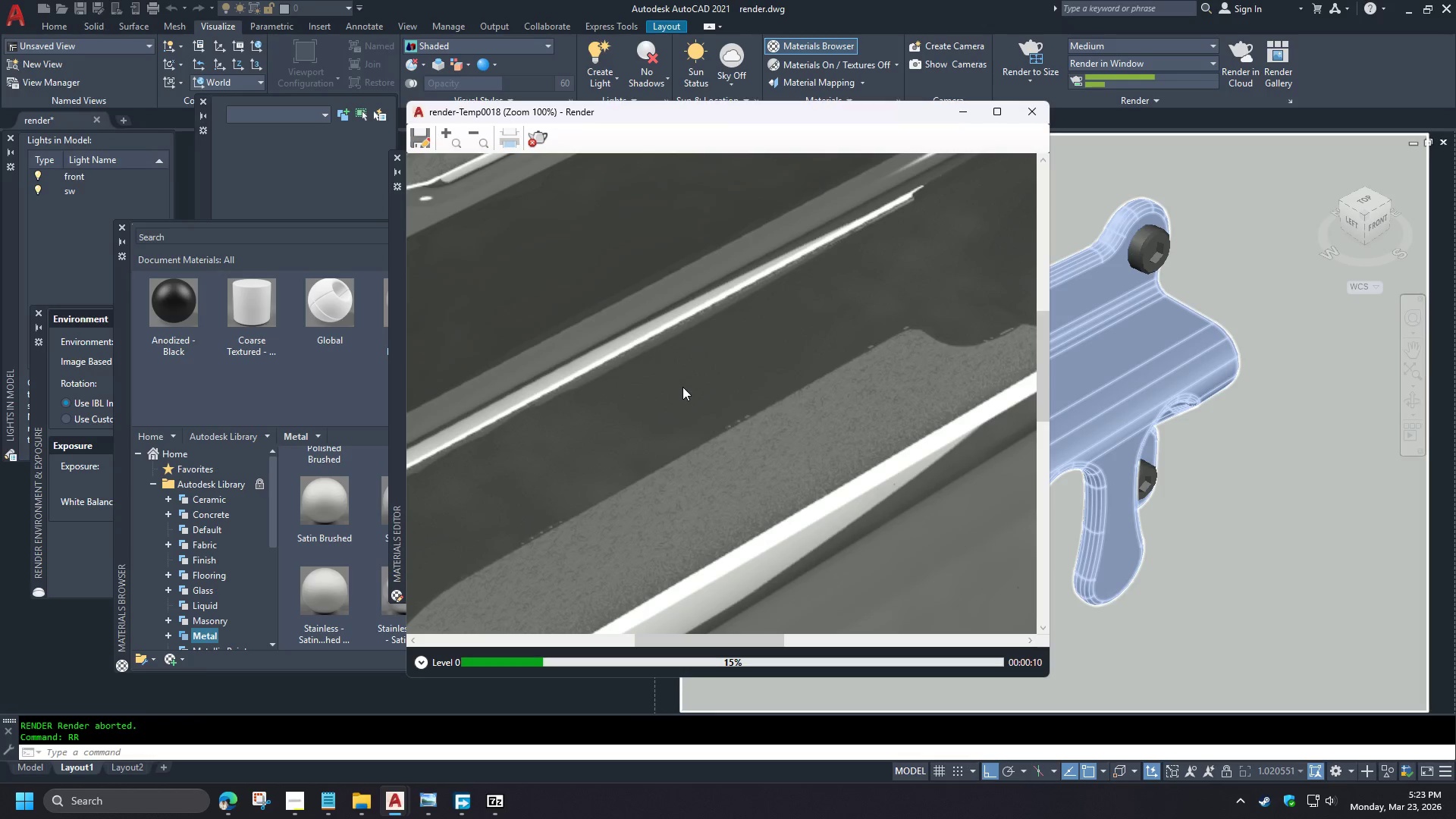 
double_click([415, 464])
 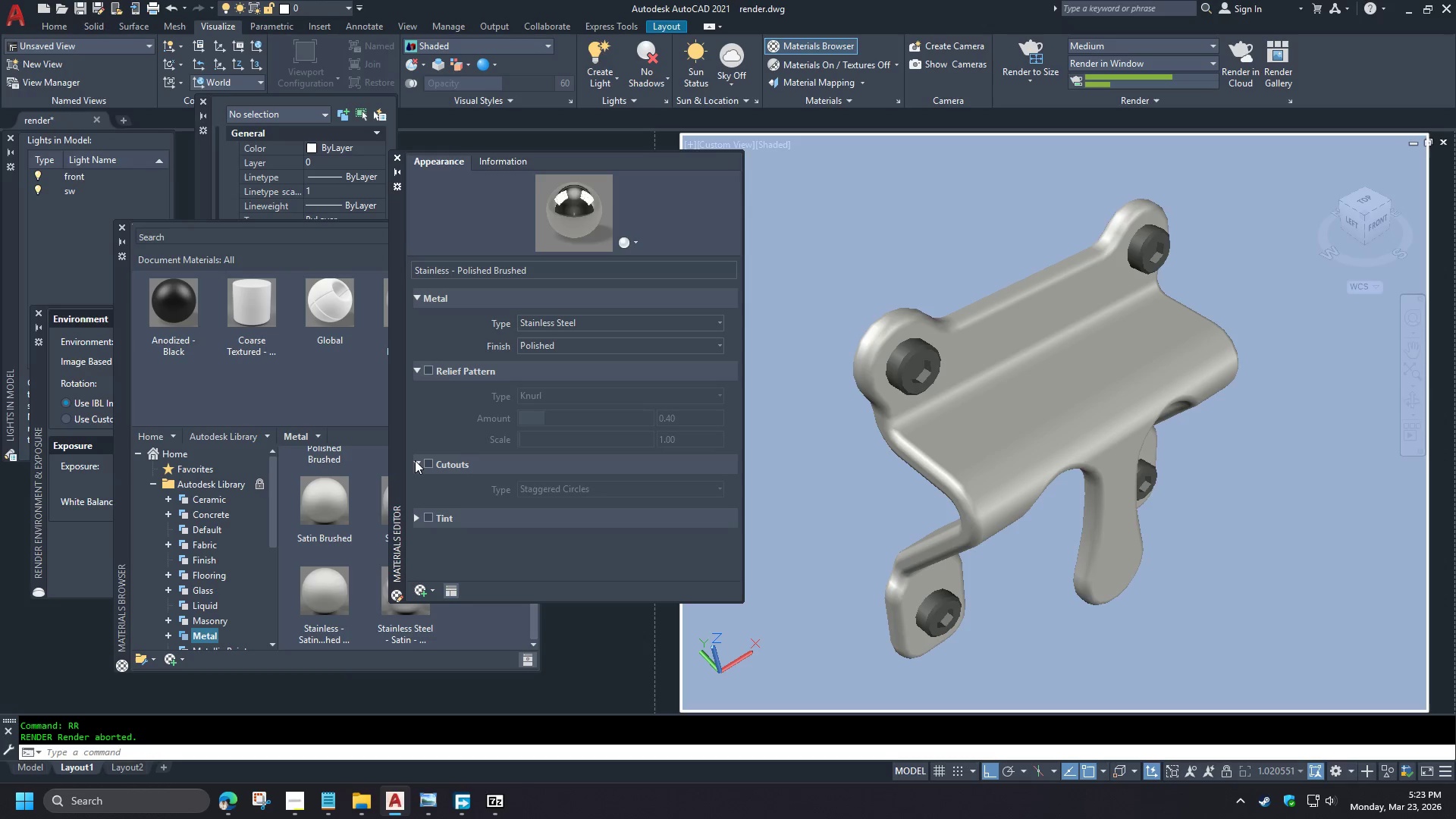 
scroll: coordinate [681, 388], scroll_direction: down, amount: 2.0
 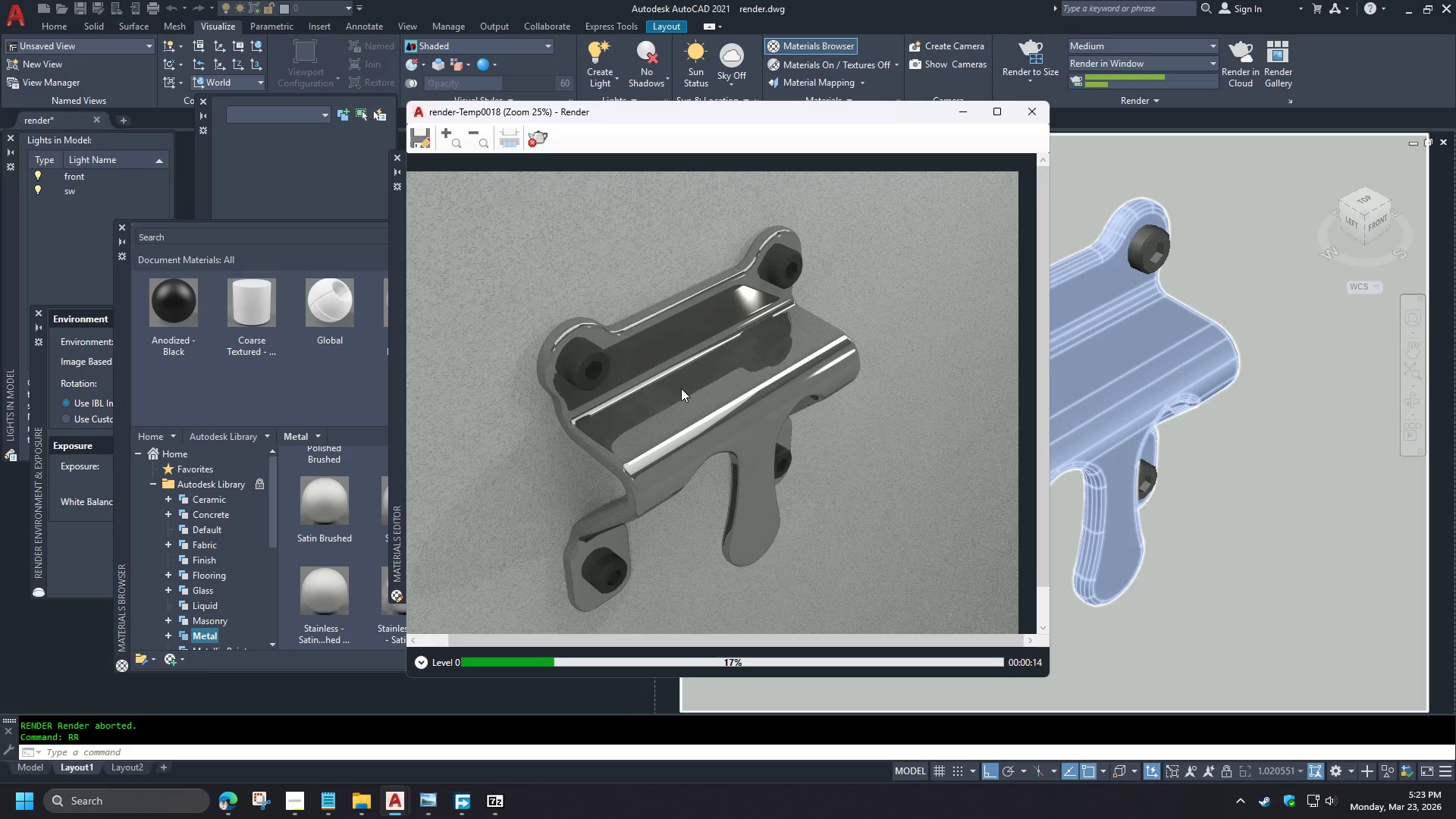 
left_click([429, 463])
 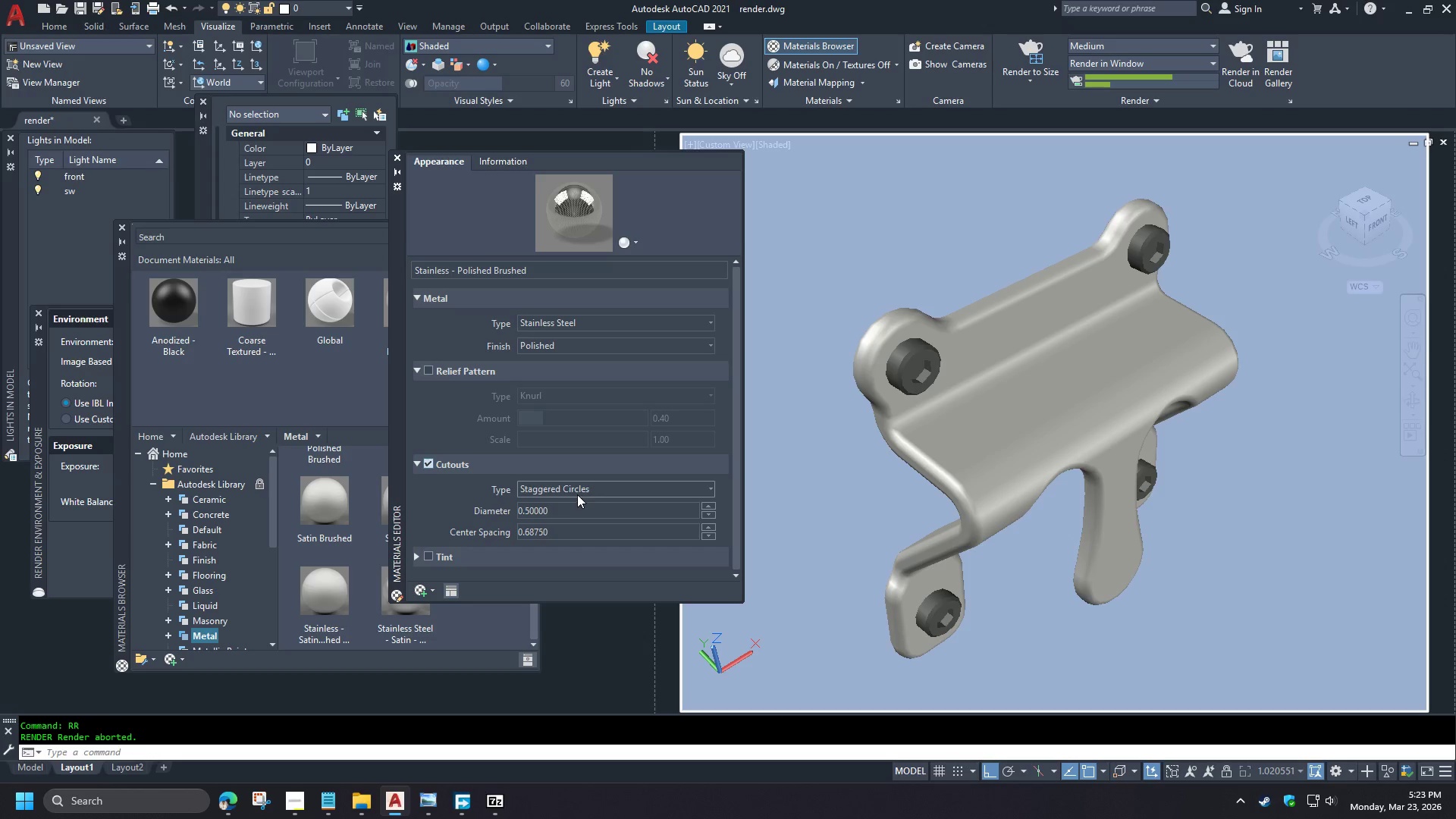 
left_click([579, 488])
 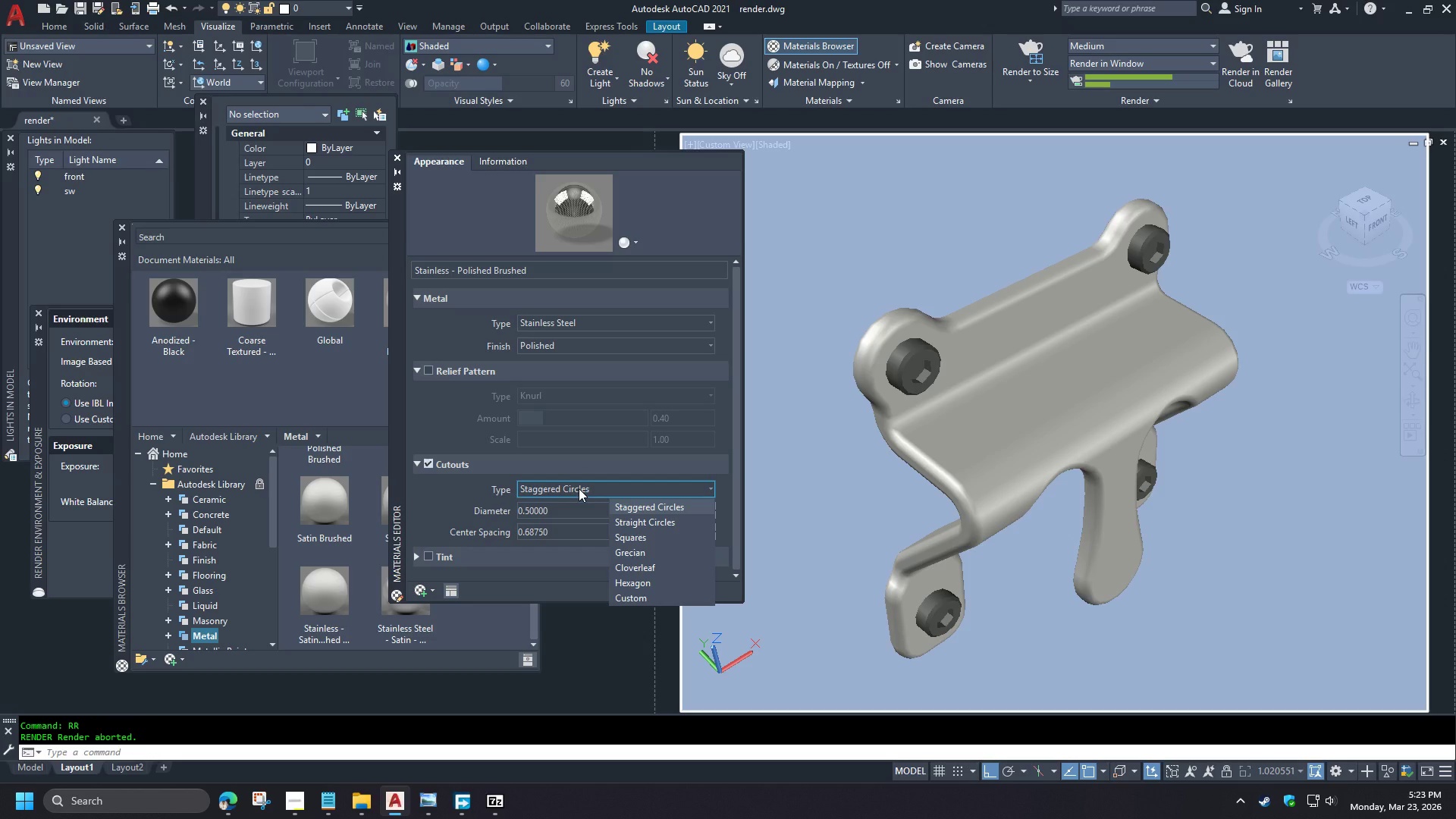 
left_click([579, 488])
 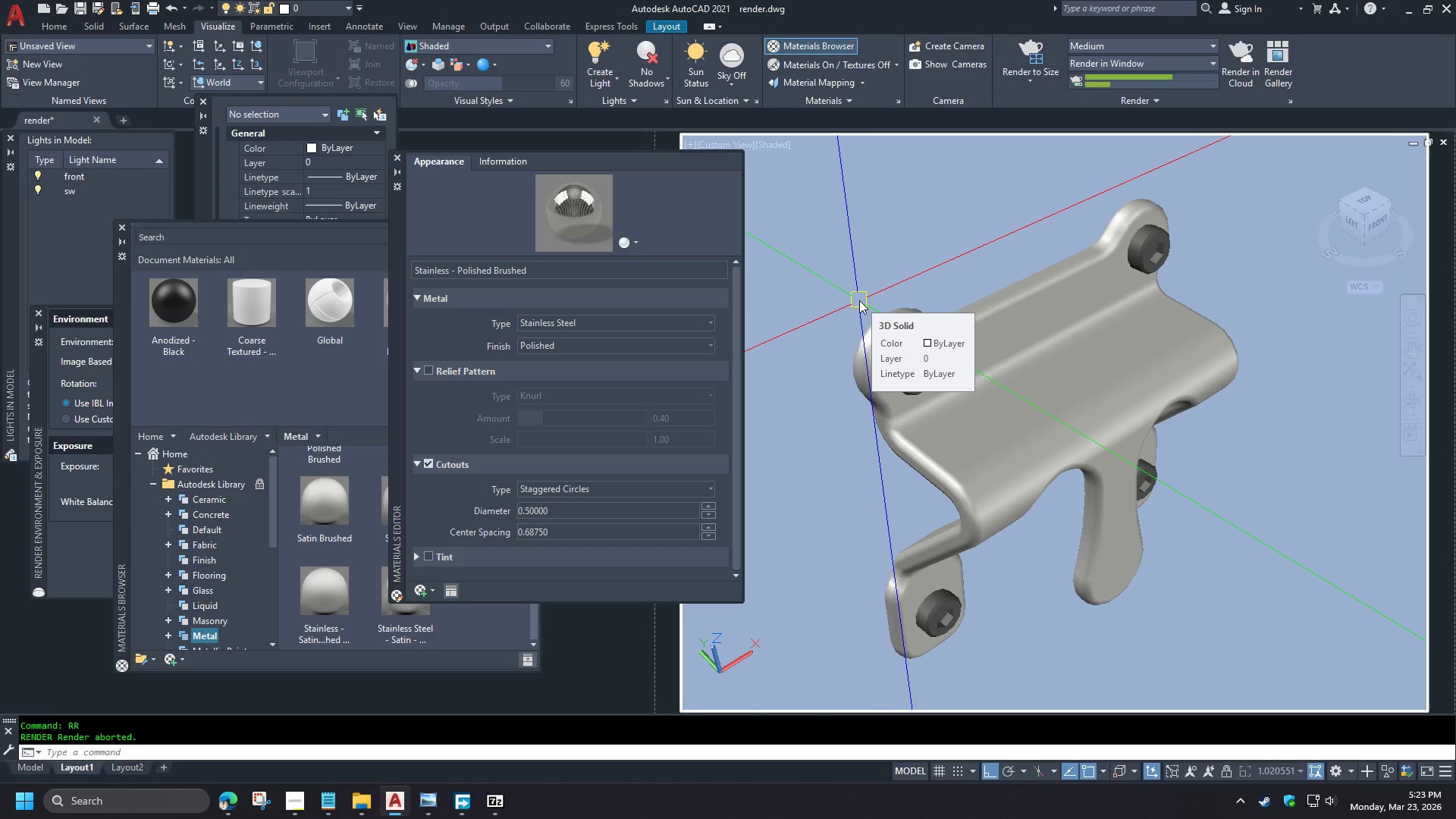 
type(rr )
 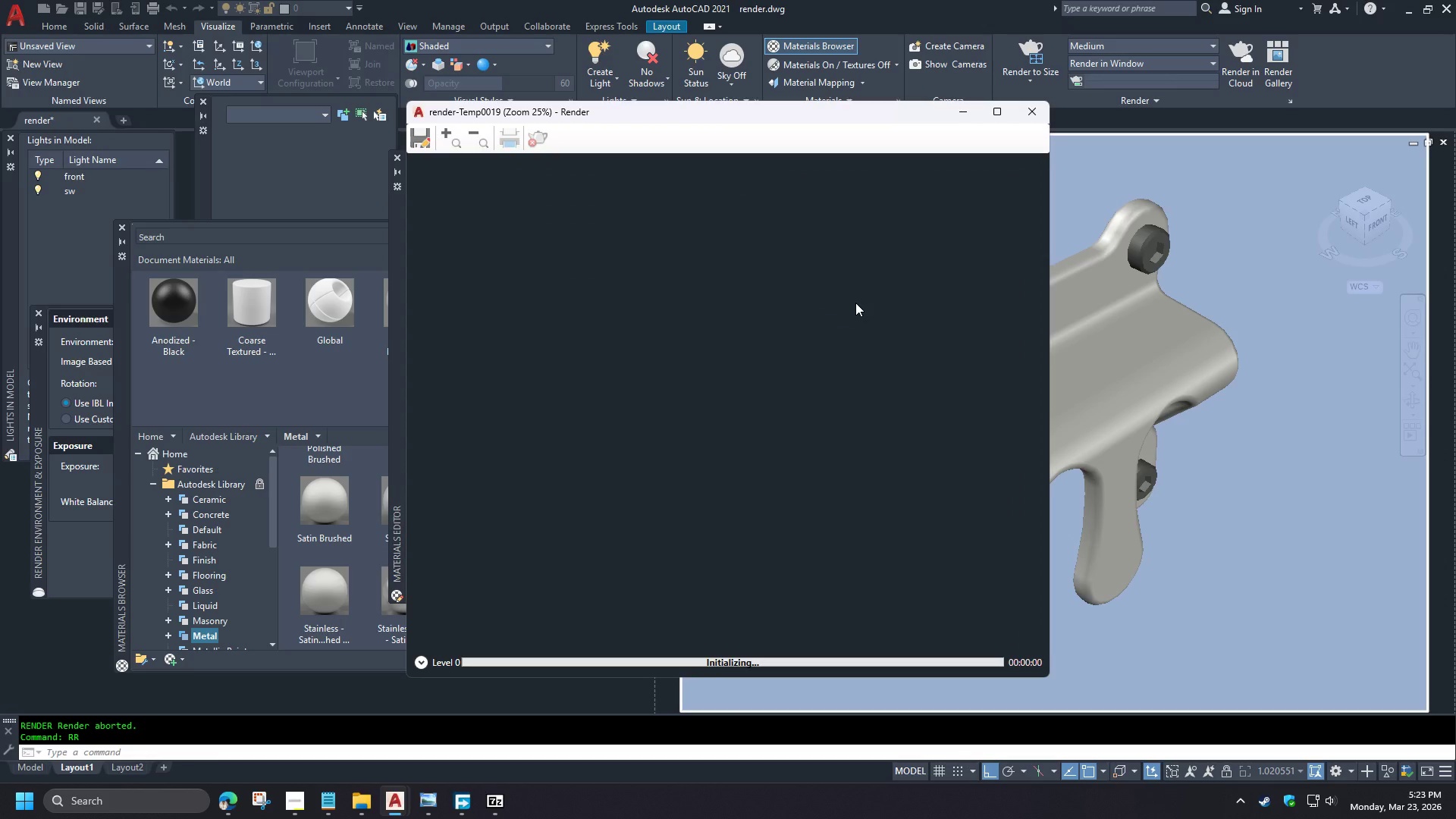 
wait(17.52)
 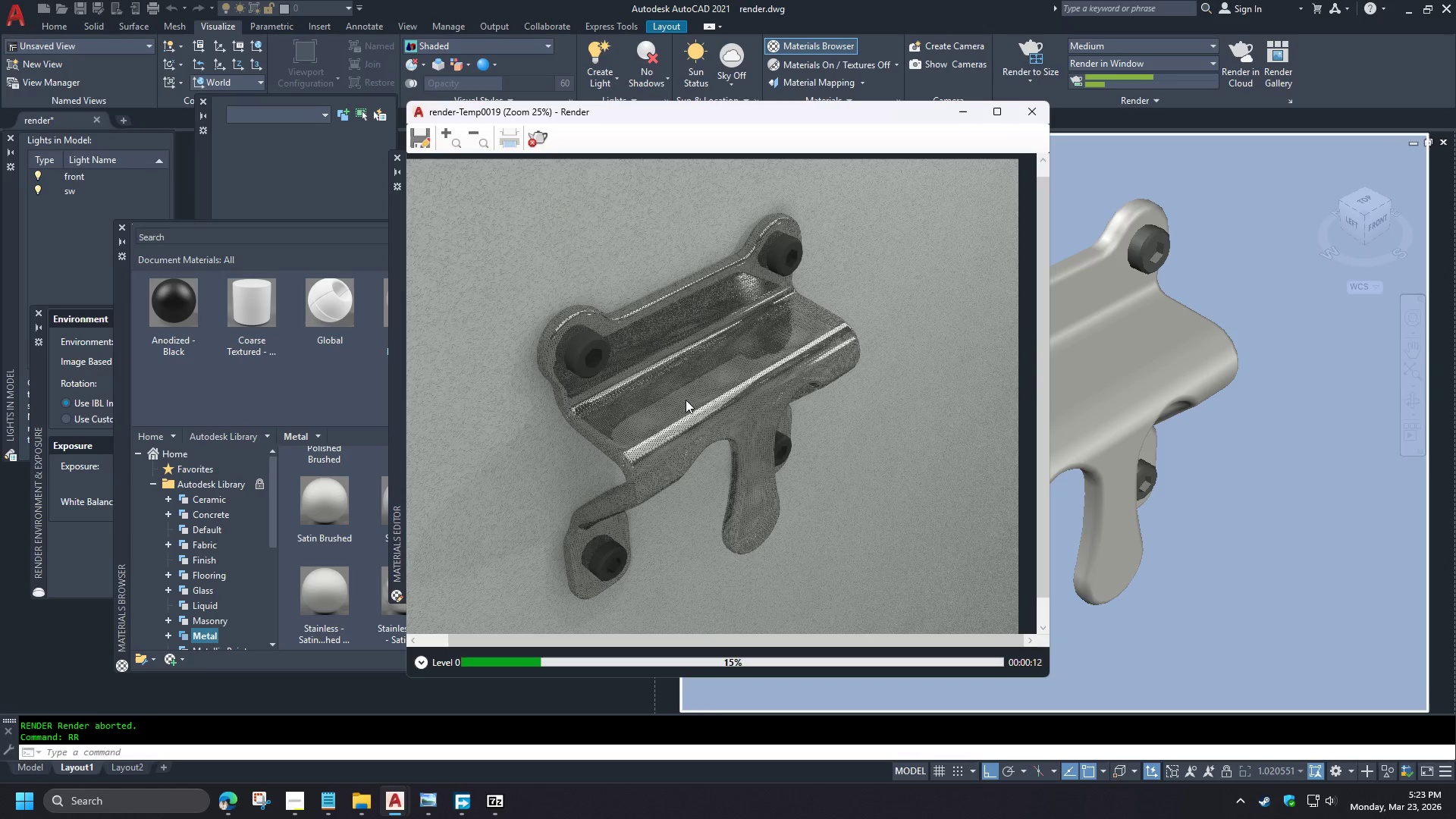 
key(Escape)
 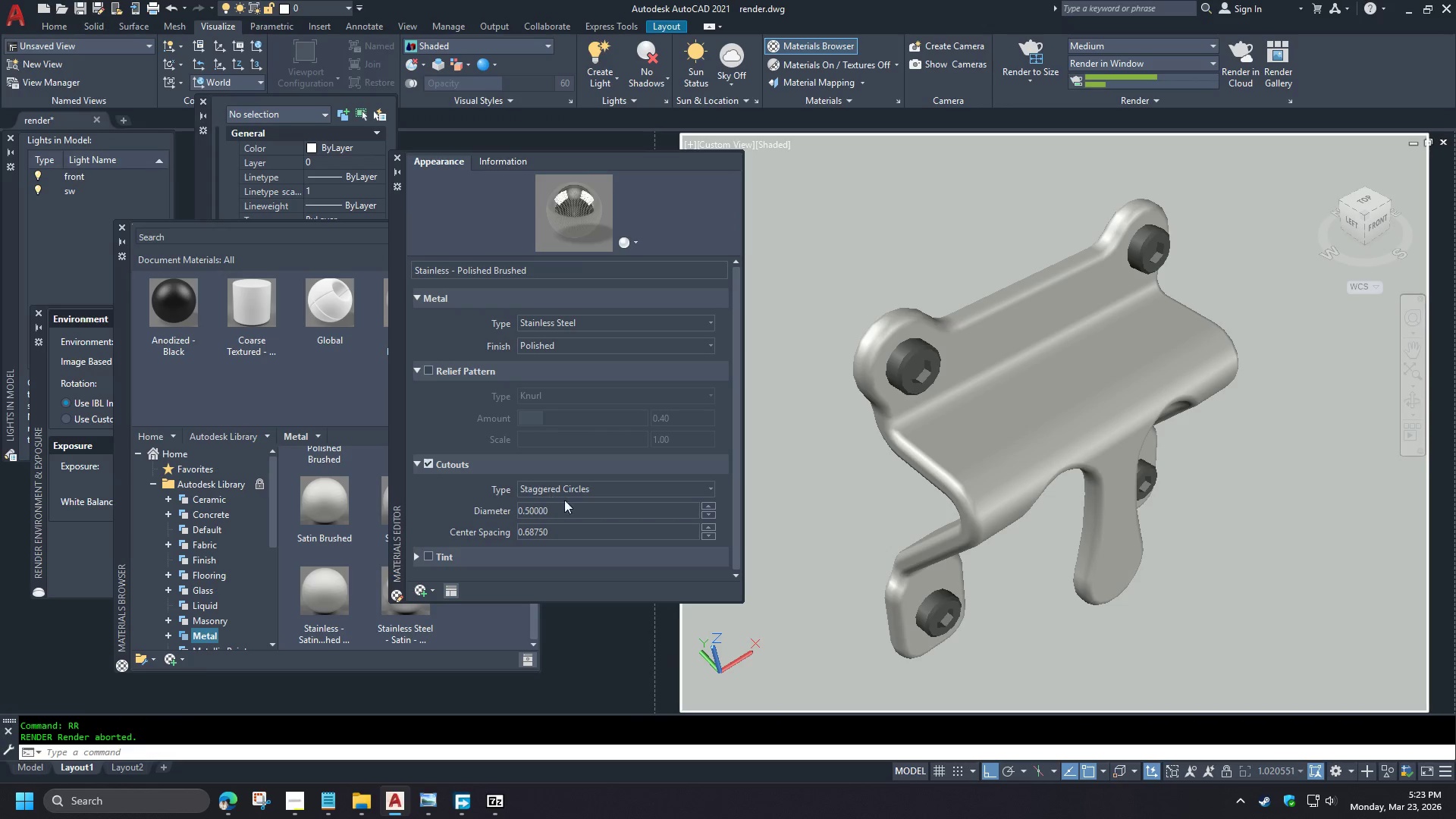 
scroll: coordinate [657, 402], scroll_direction: up, amount: 2.0
 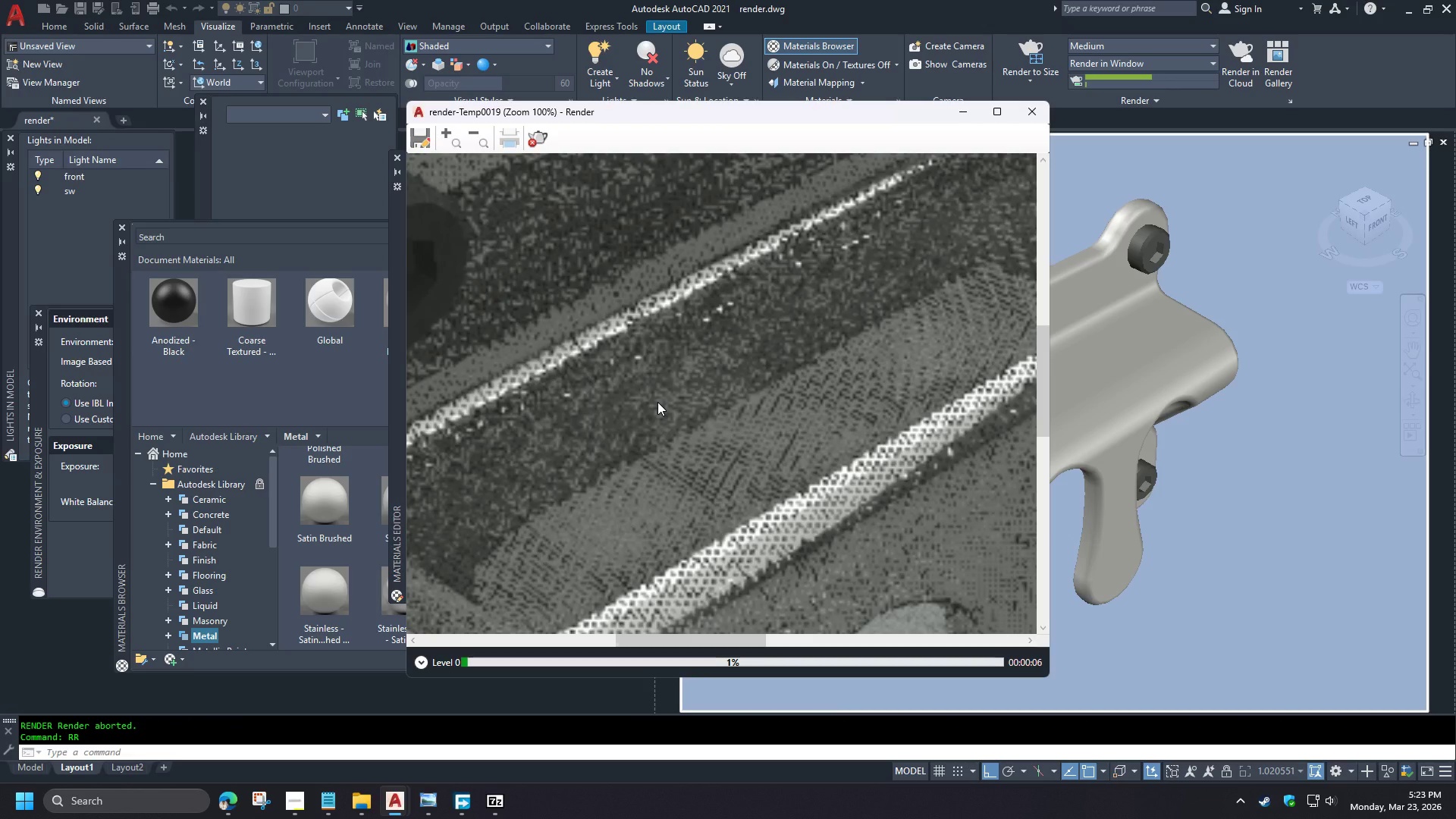 
left_click([708, 489])
 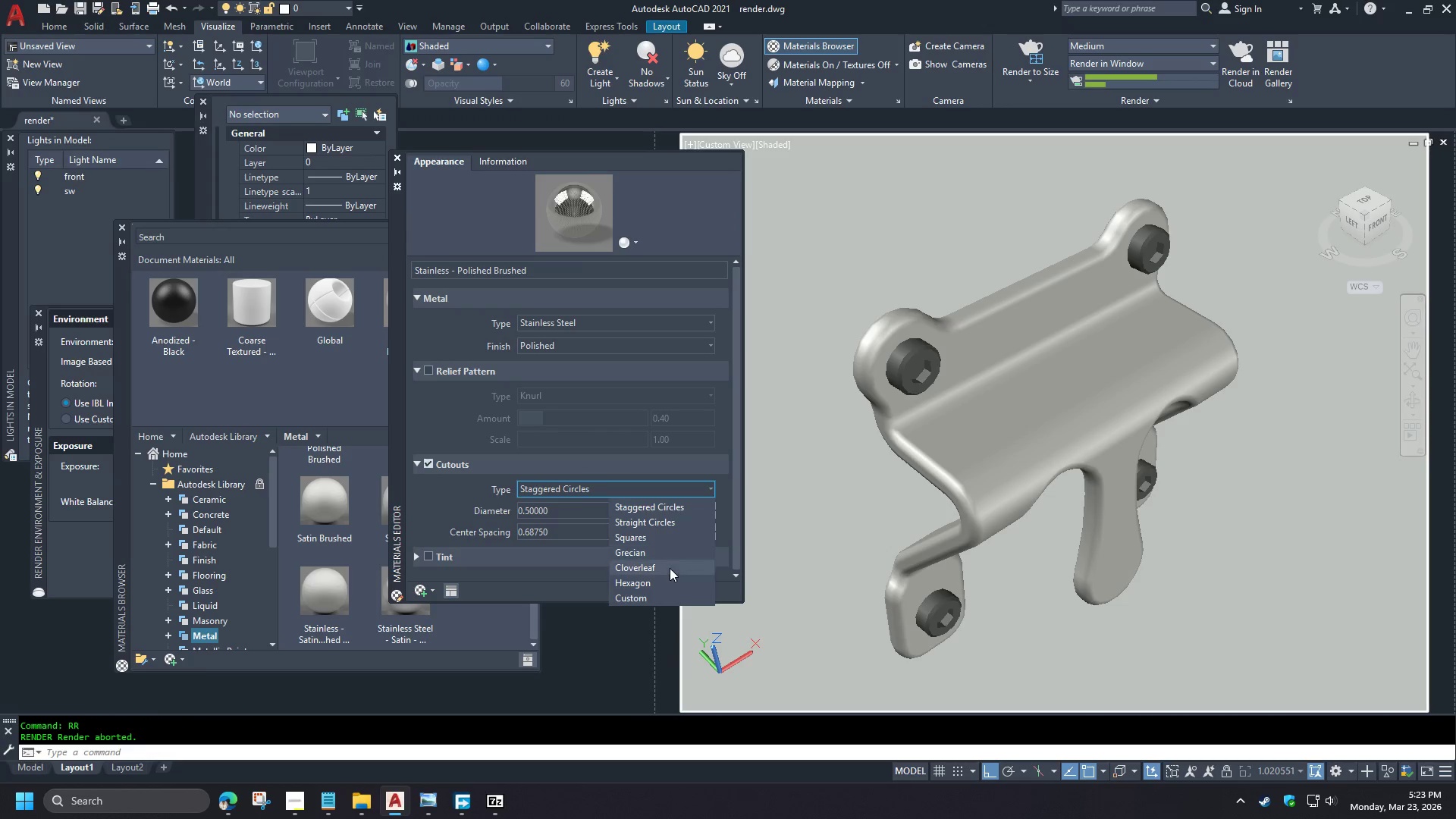 
scroll: coordinate [657, 402], scroll_direction: down, amount: 1.0
 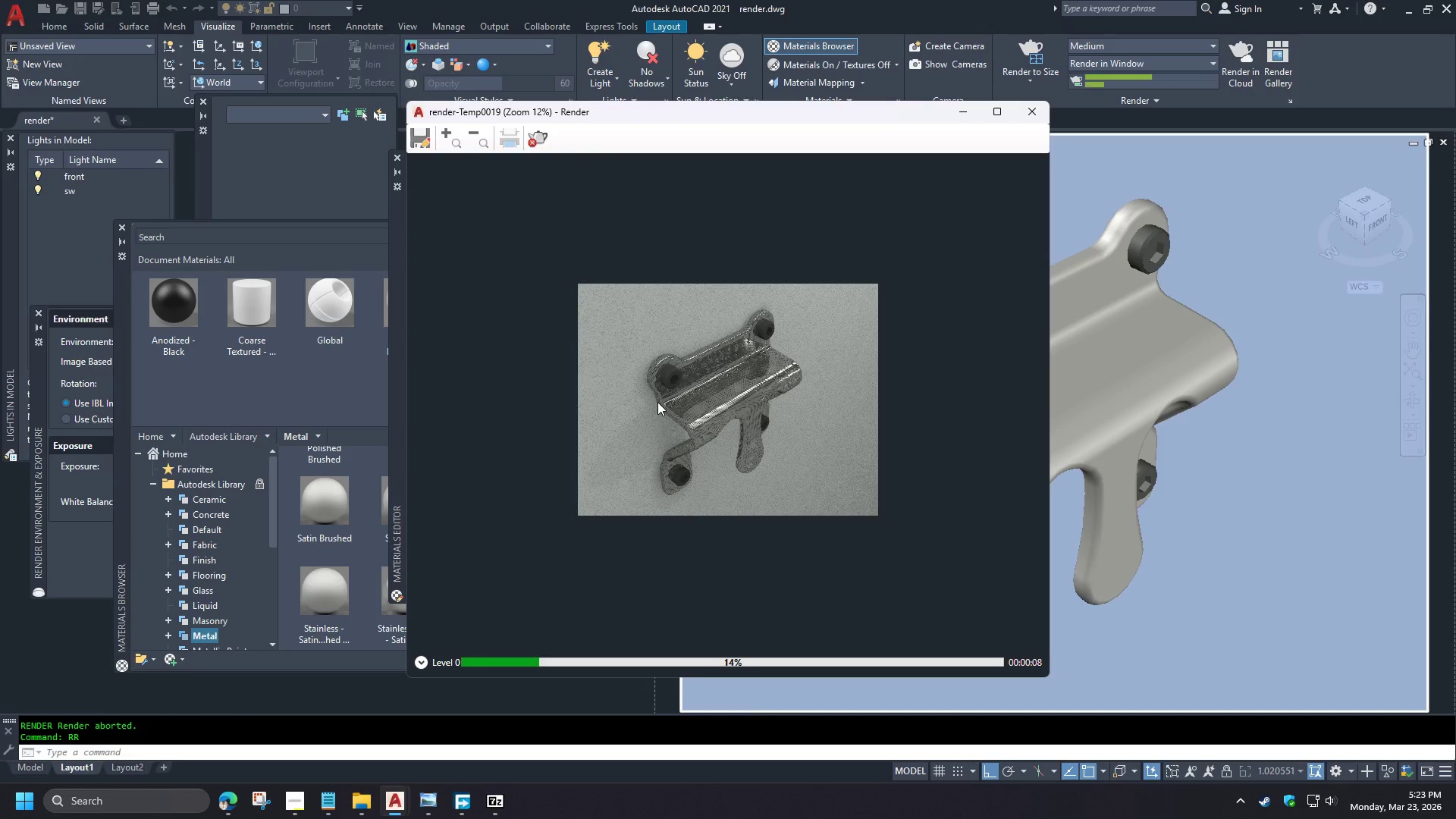 
left_click([669, 600])
 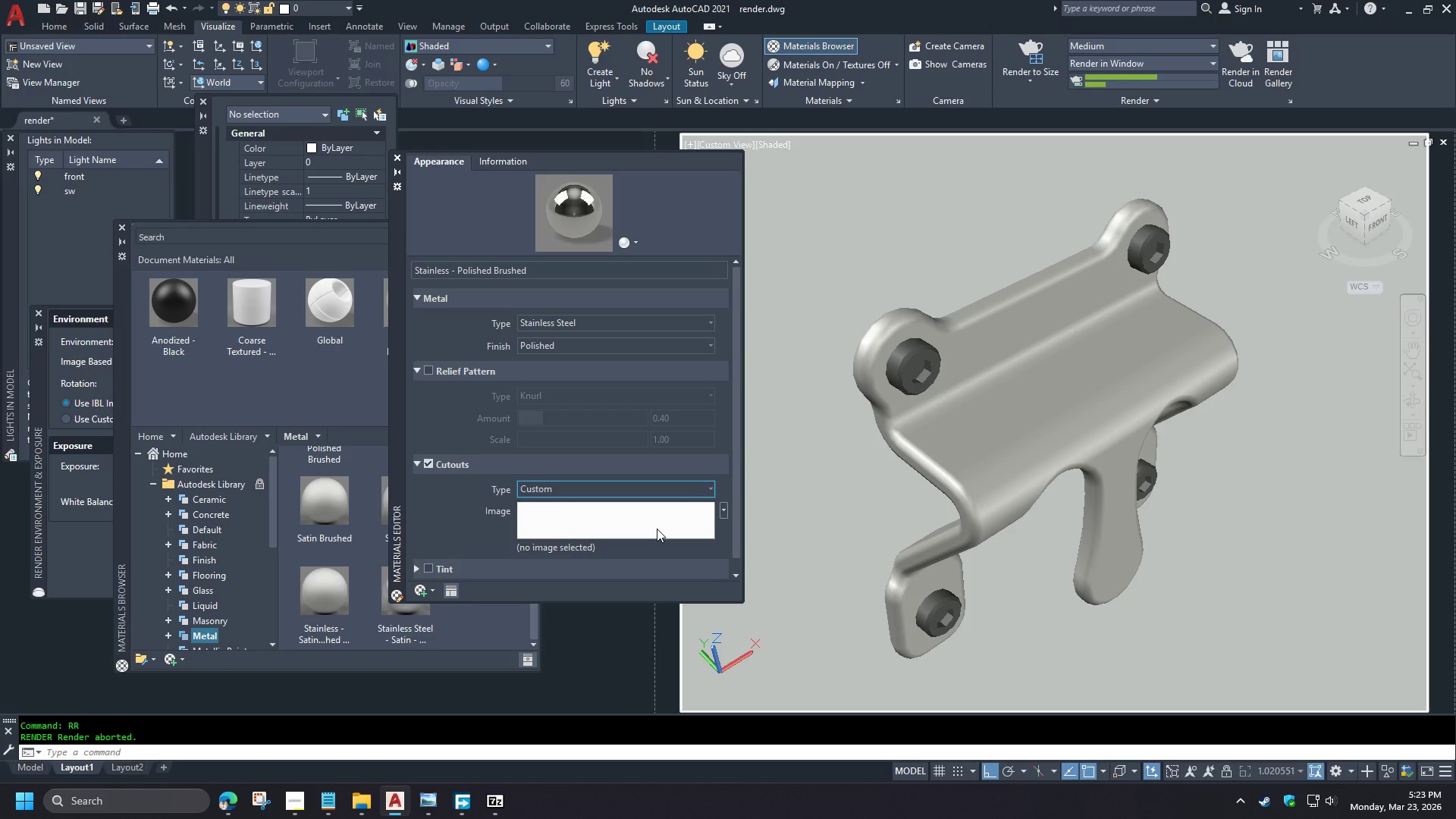 
scroll: coordinate [686, 400], scroll_direction: up, amount: 3.0
 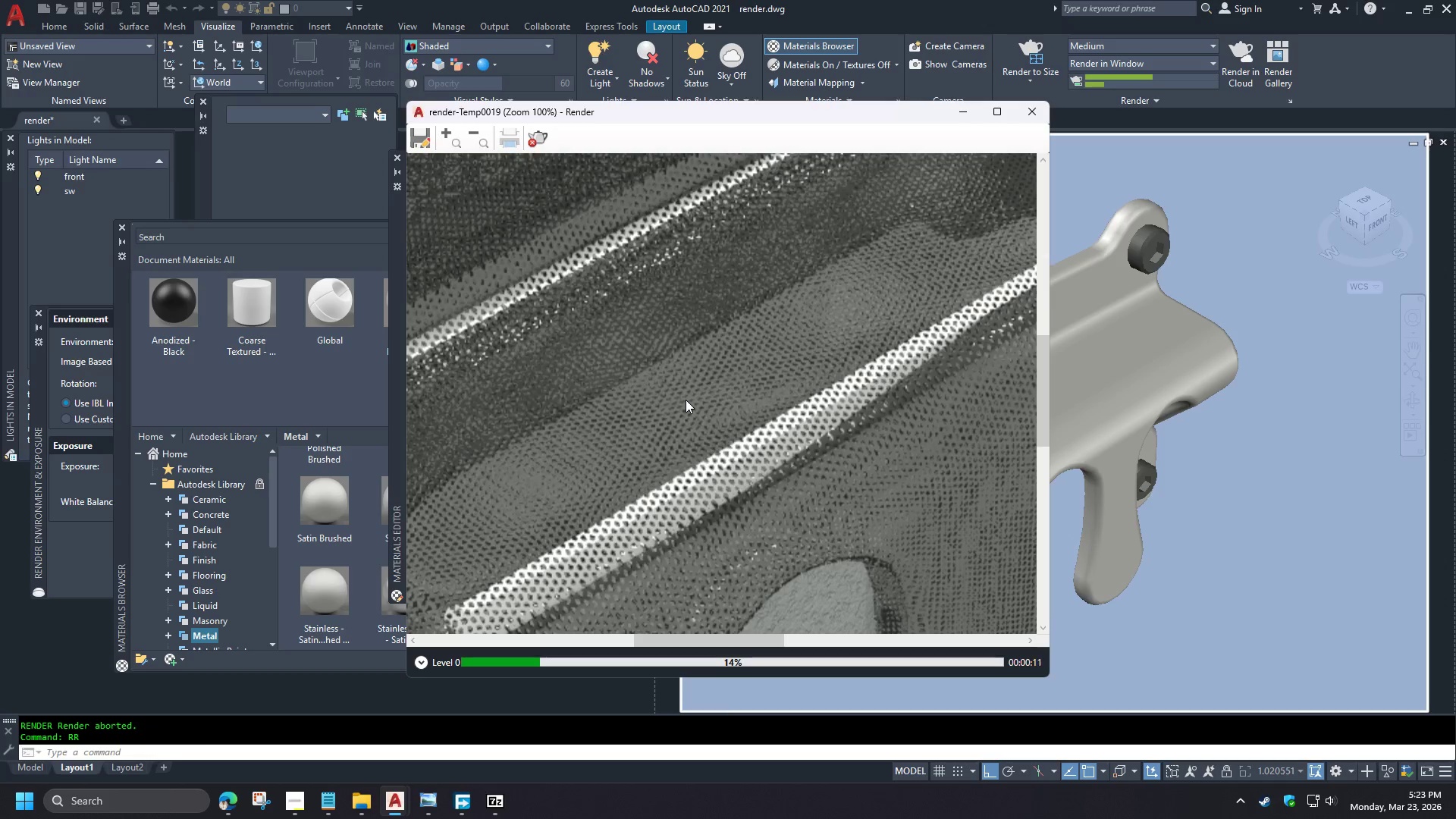 
scroll: coordinate [686, 400], scroll_direction: down, amount: 1.0
 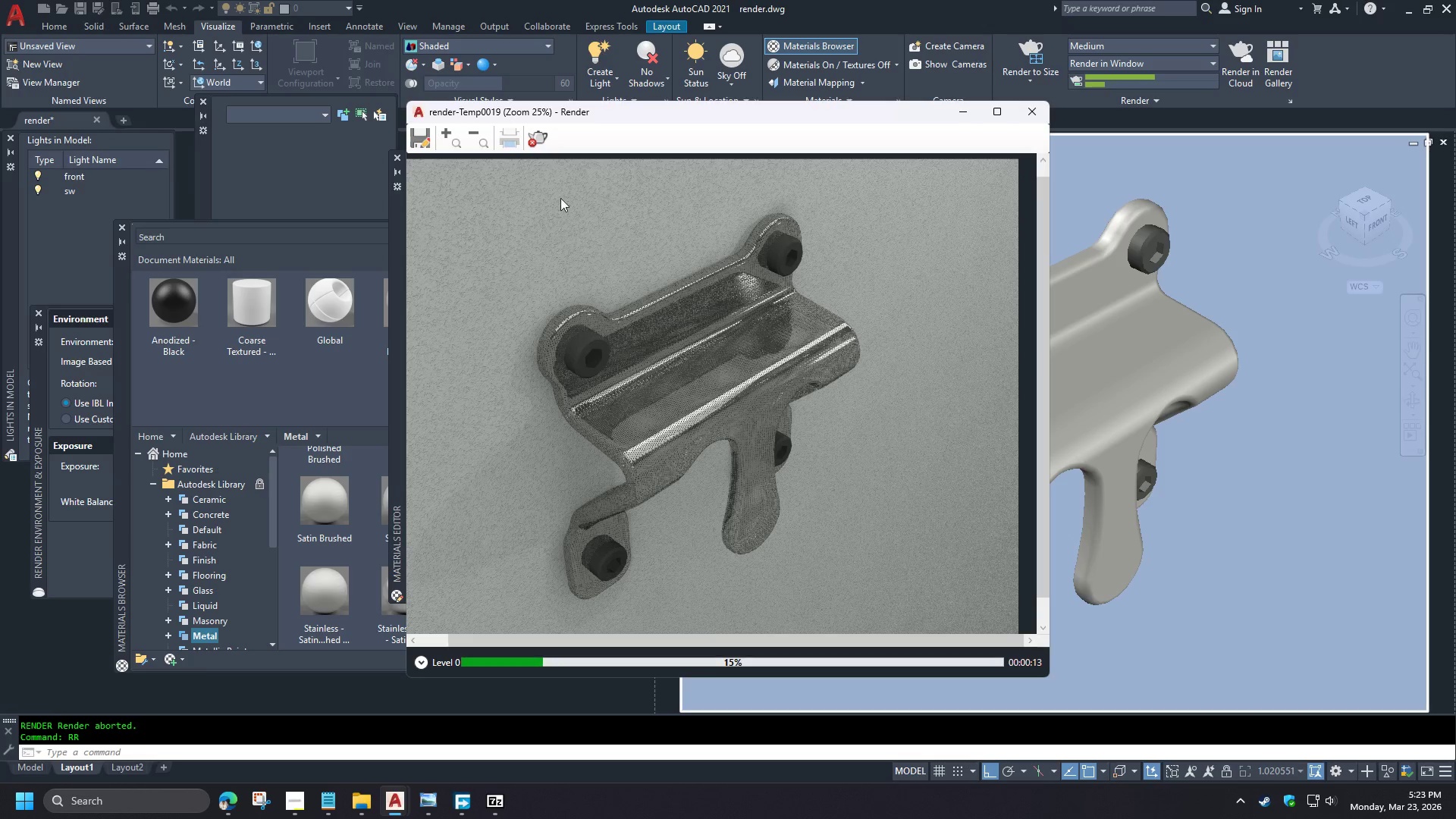 
left_click([657, 529])
 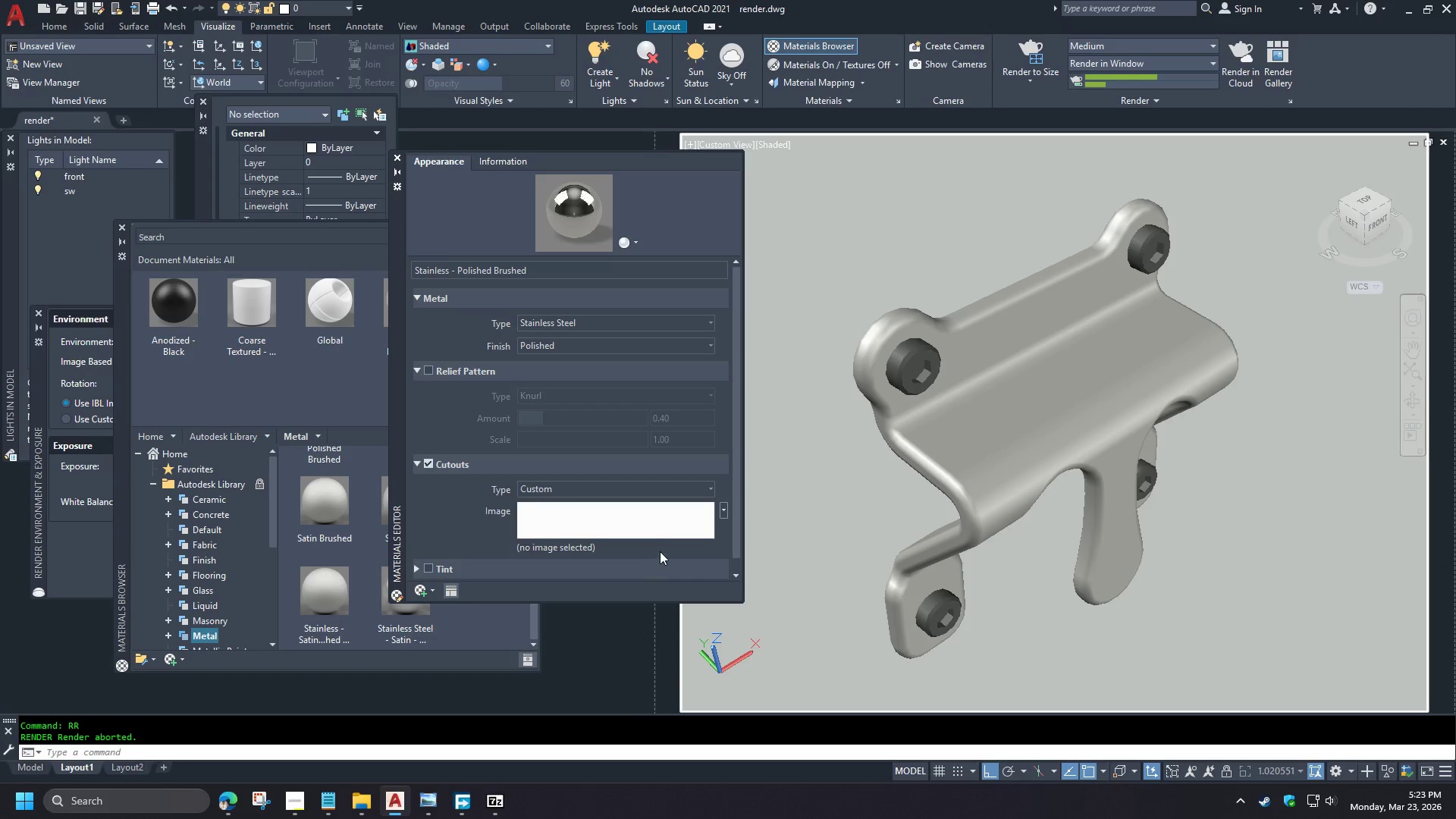 
left_click([670, 531])
 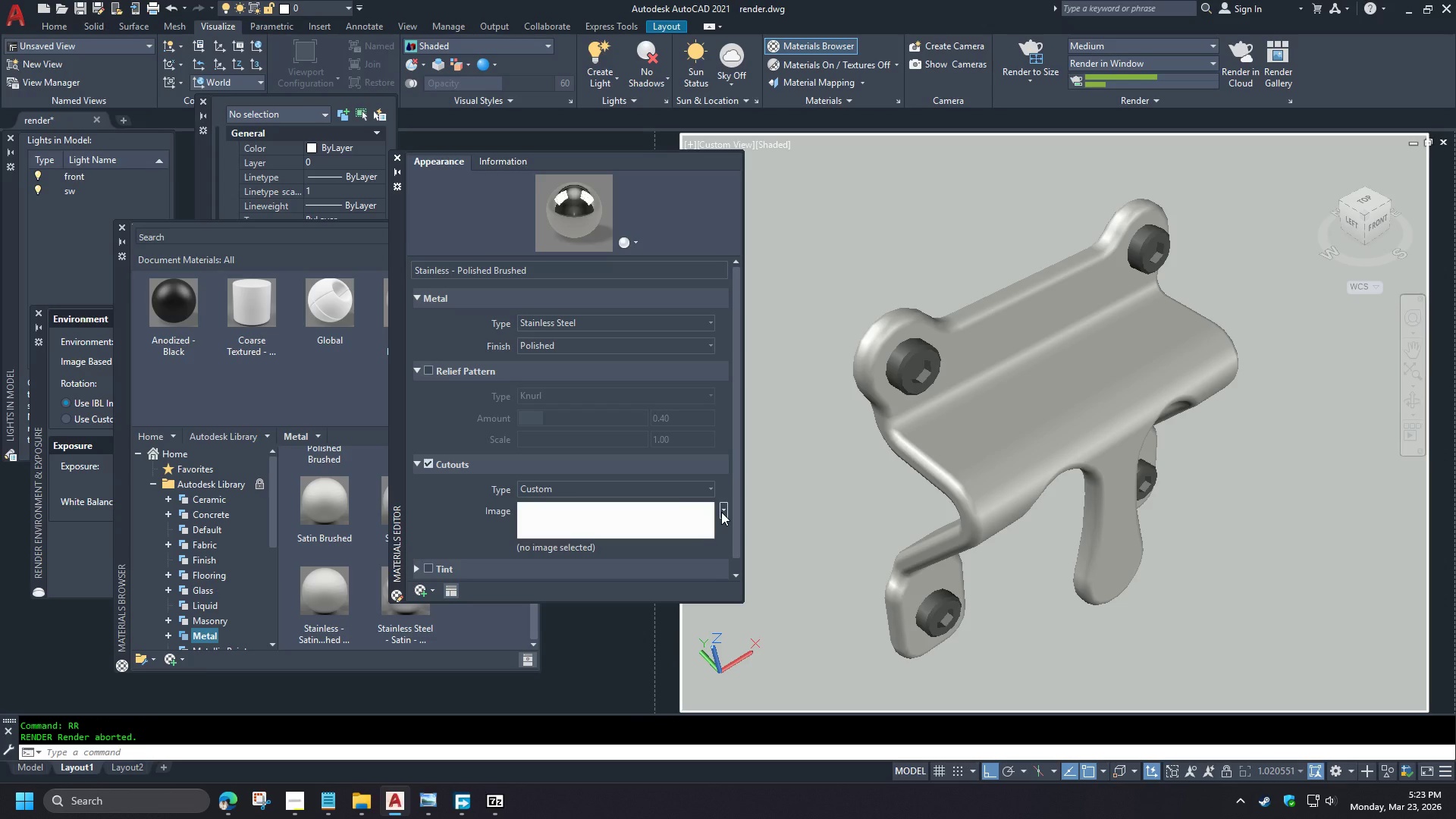 
double_click([701, 517])
 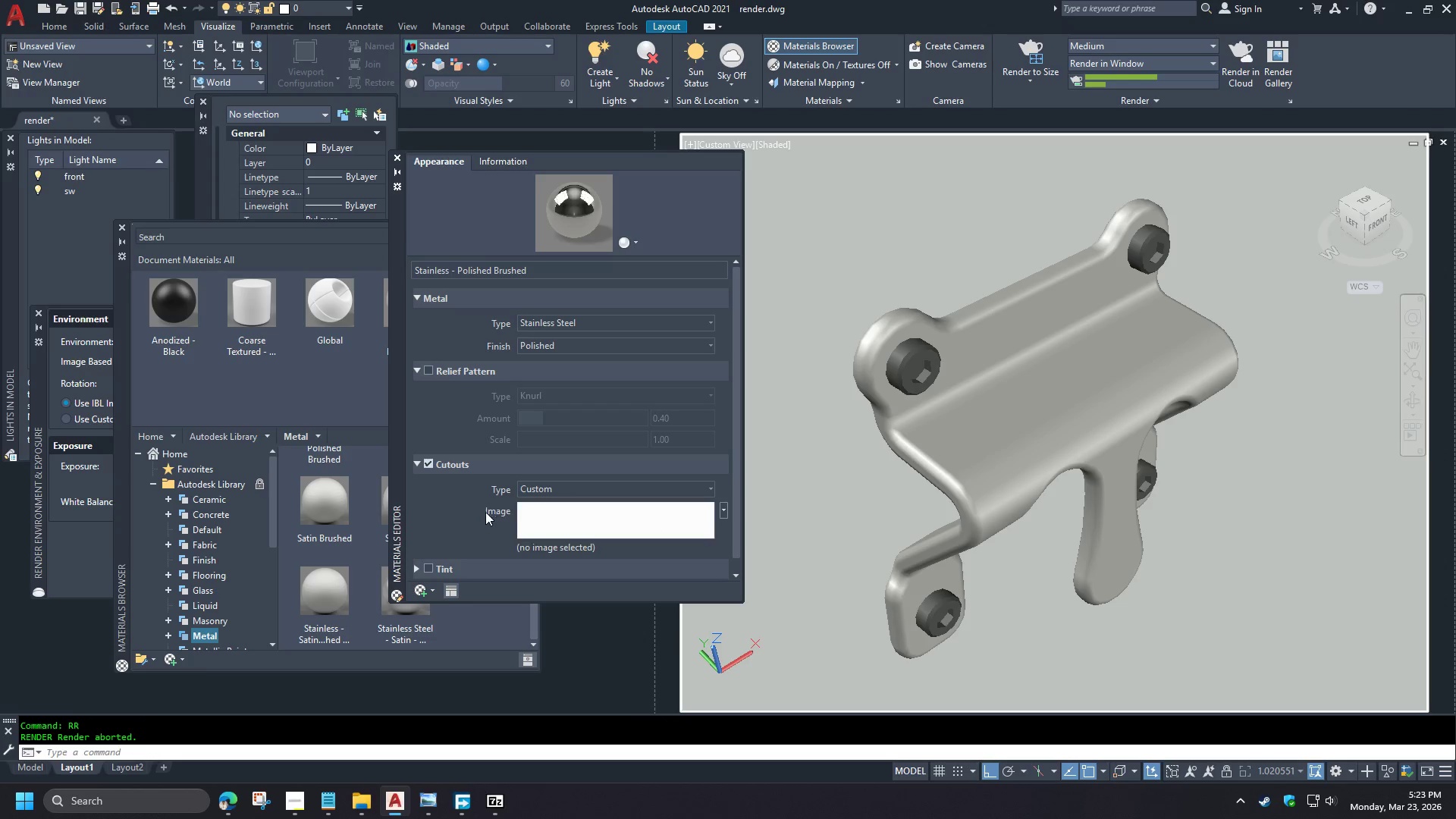 
left_click([540, 503])
 